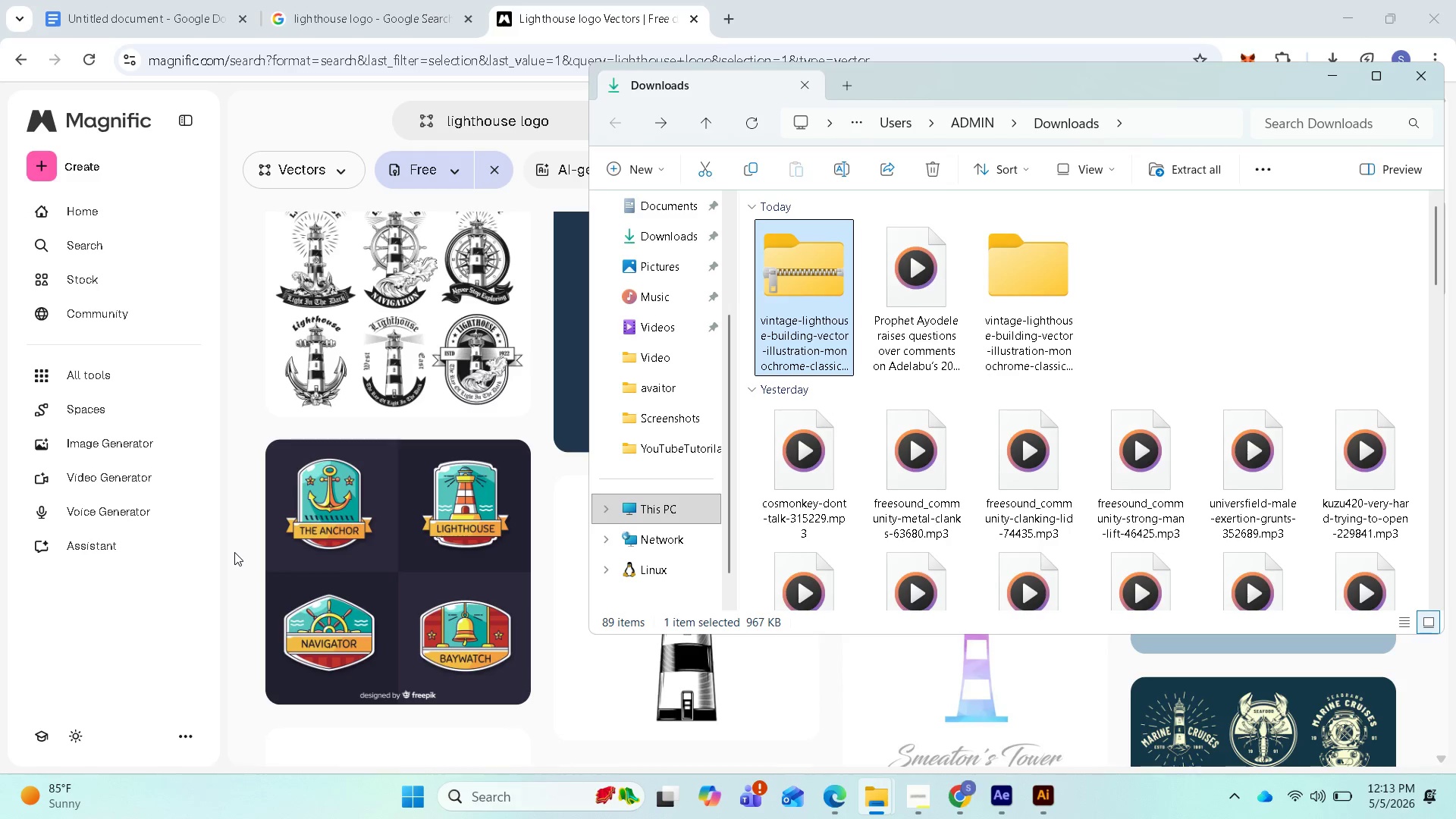 
wait(5.91)
 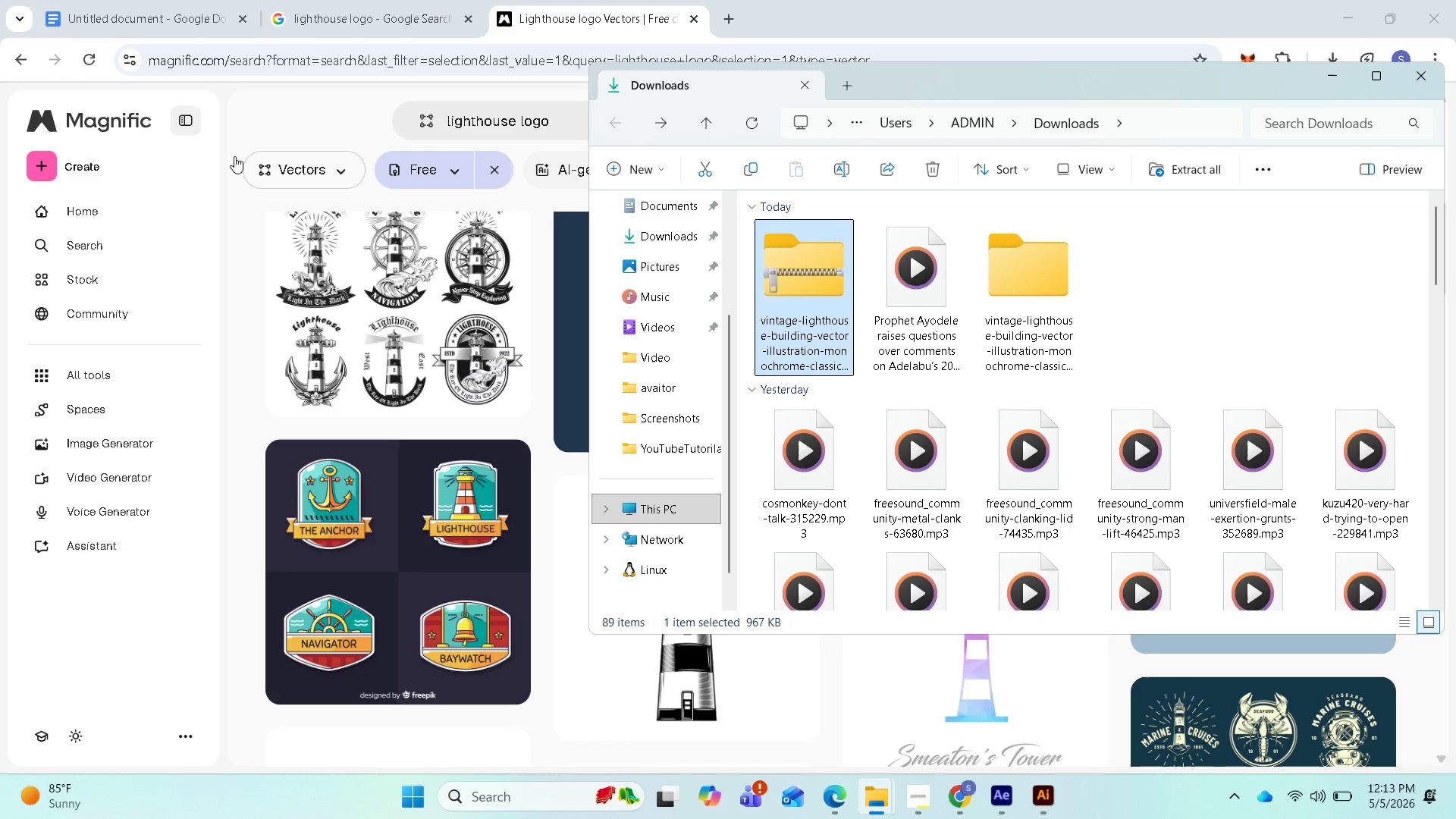 
double_click([1017, 256])
 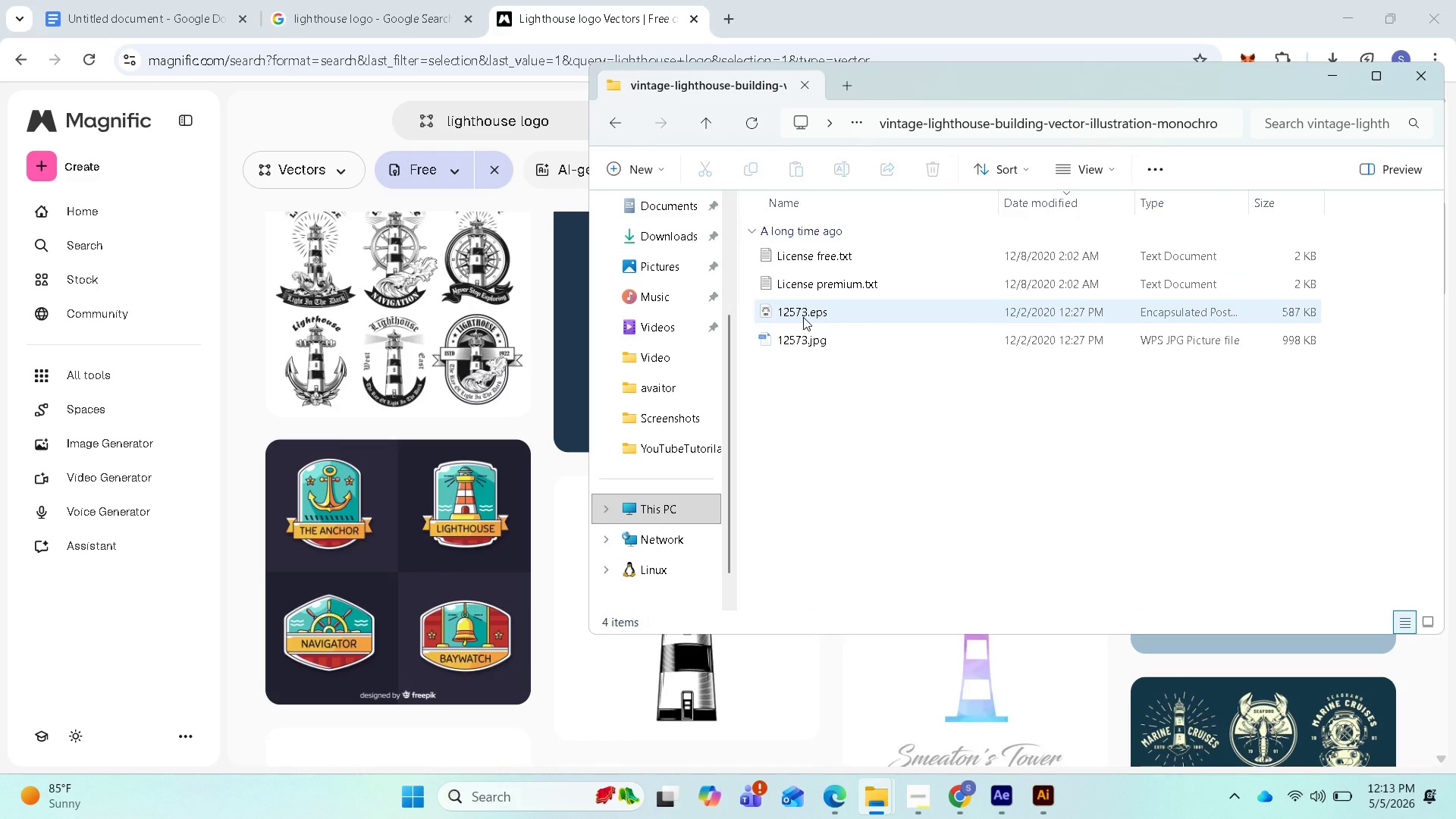 
double_click([803, 317])
 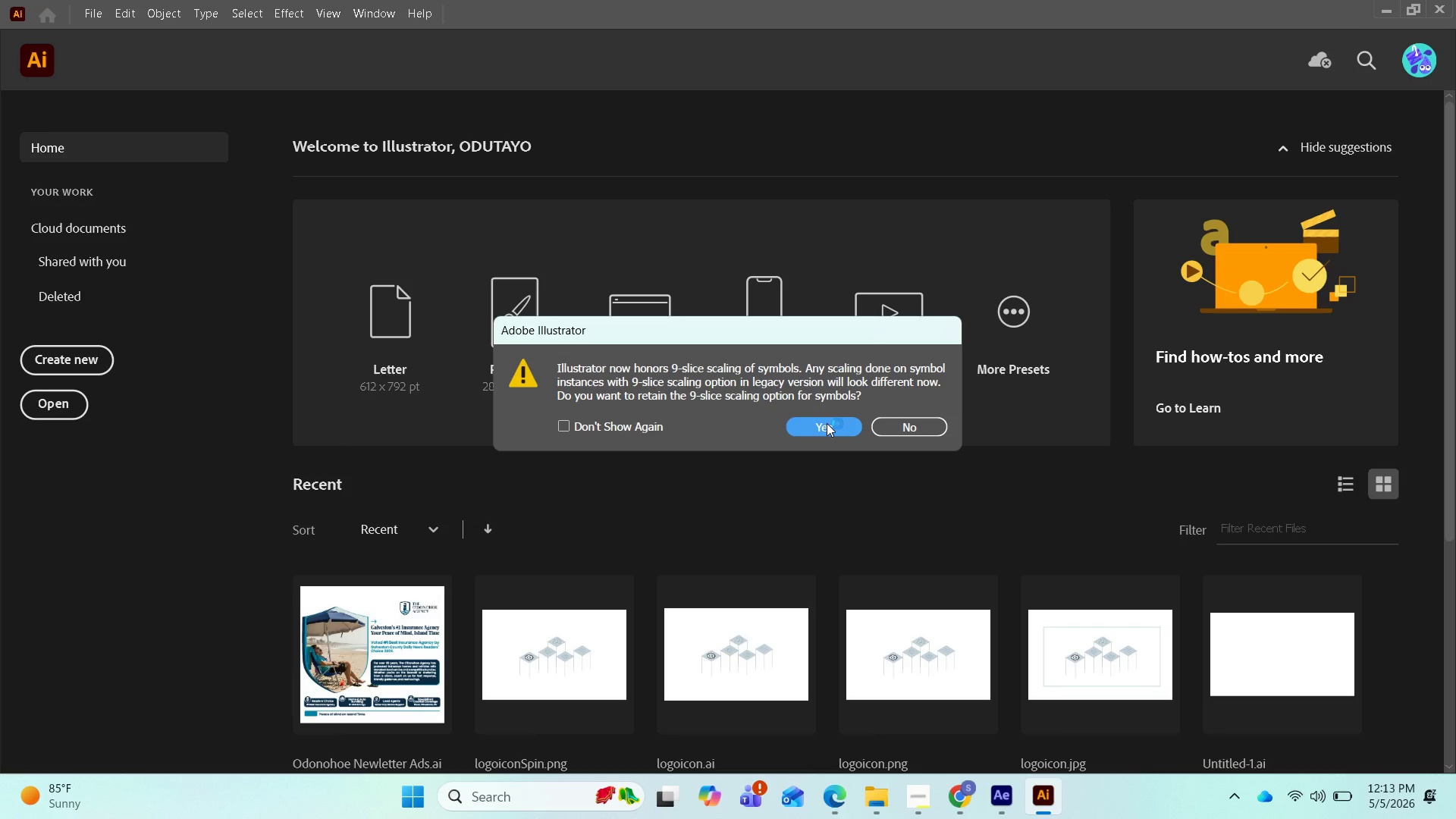 
left_click([827, 423])
 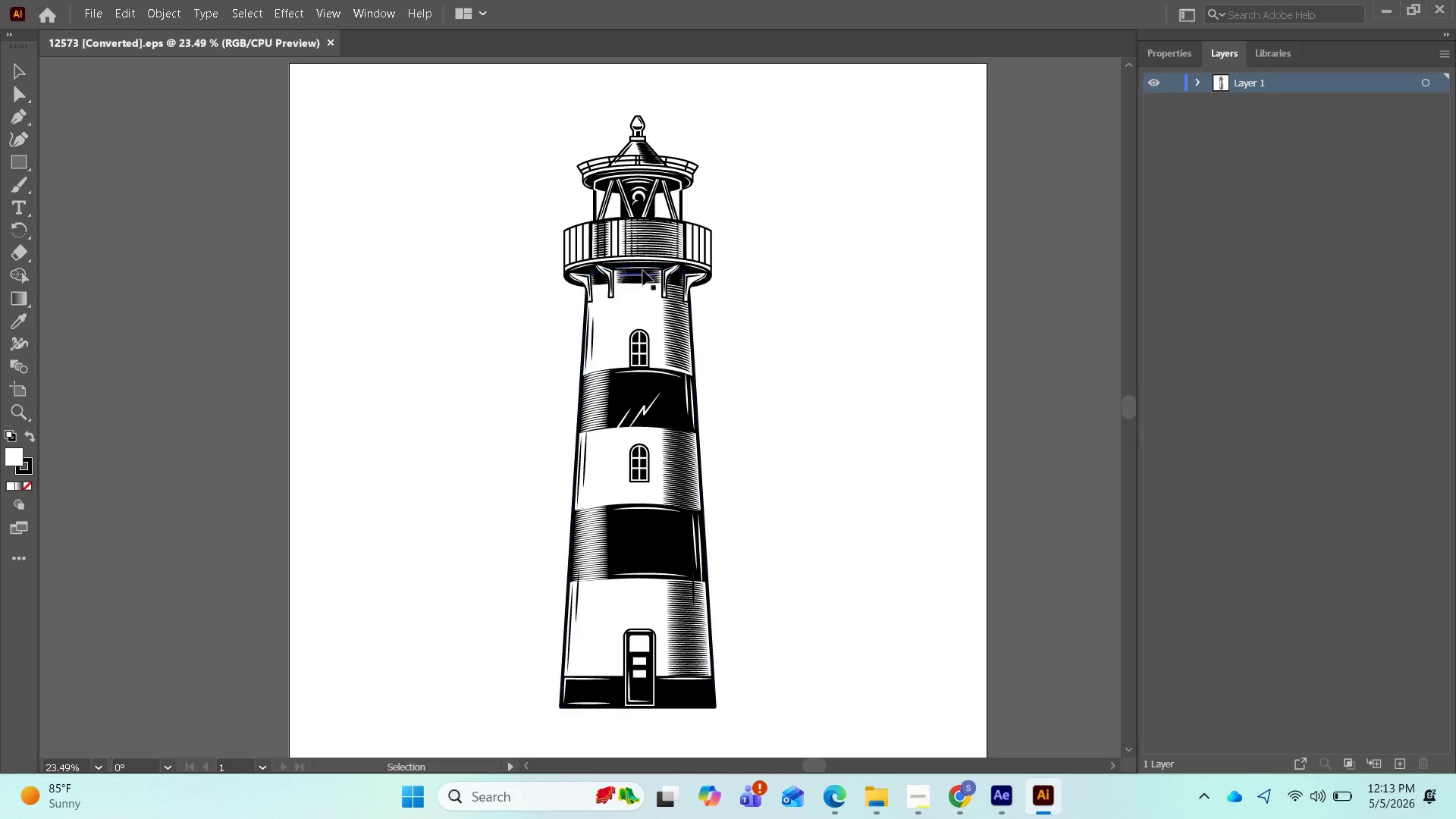 
wait(6.97)
 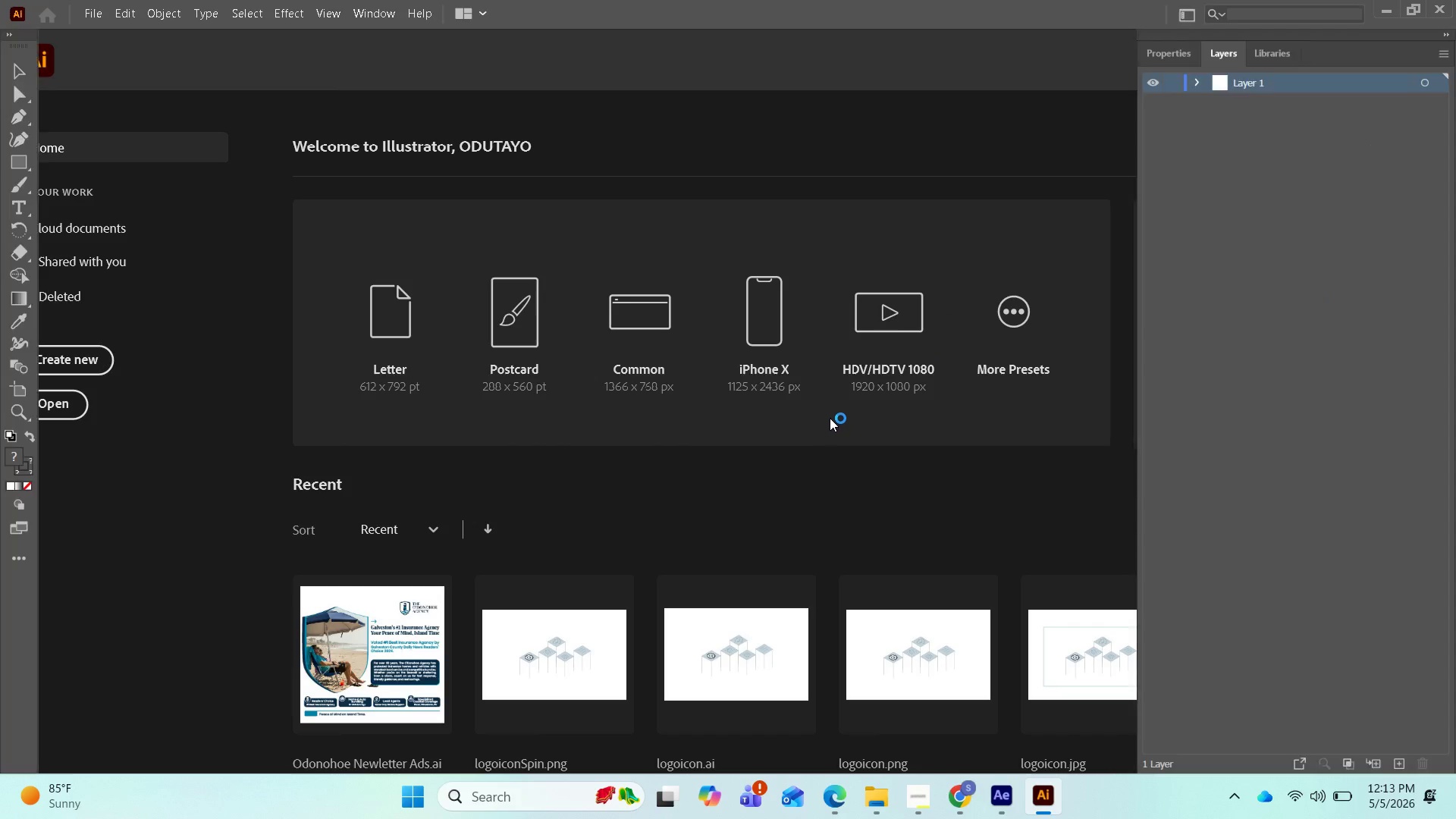 
left_click([1194, 82])
 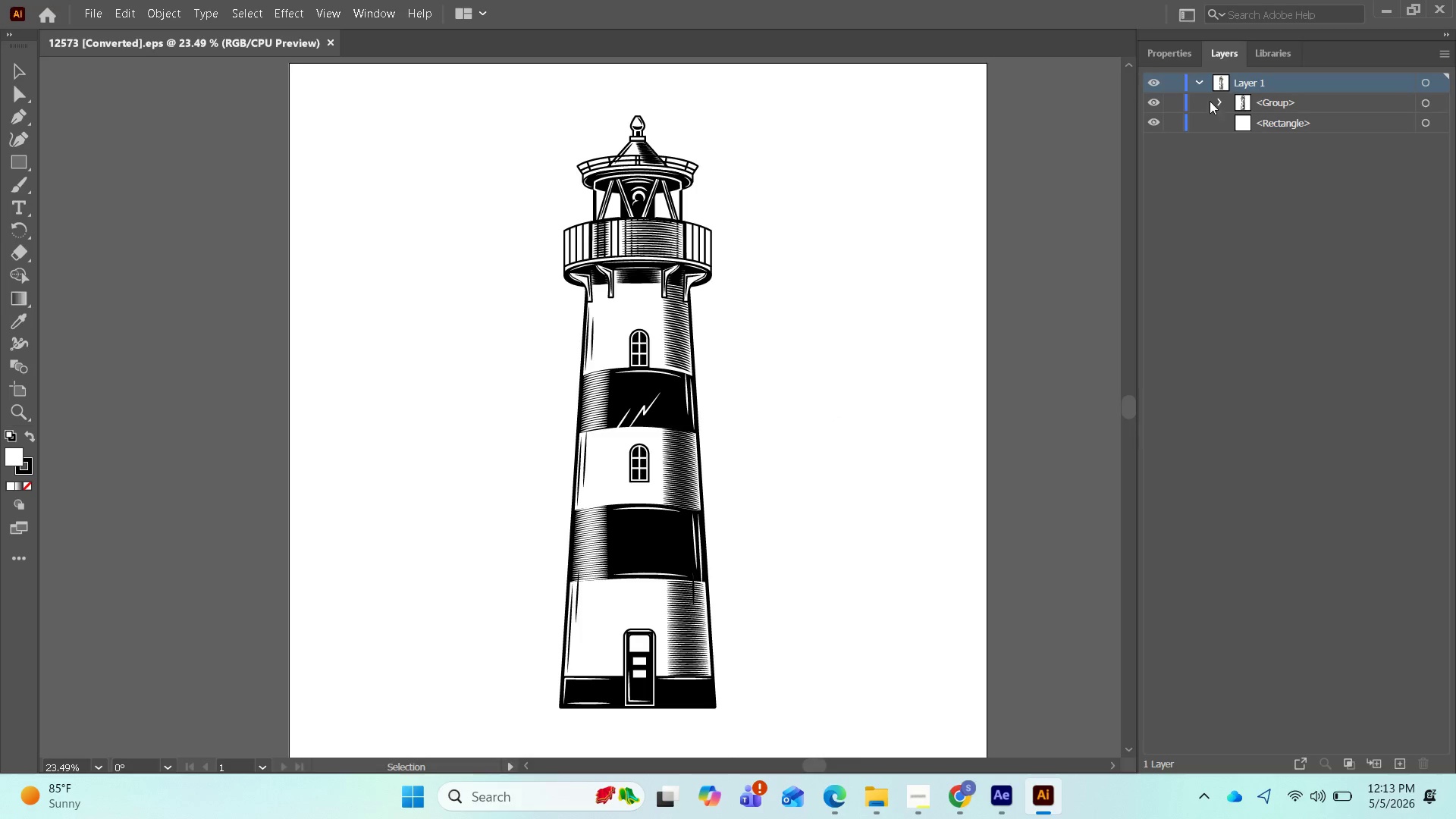 
left_click([1212, 99])
 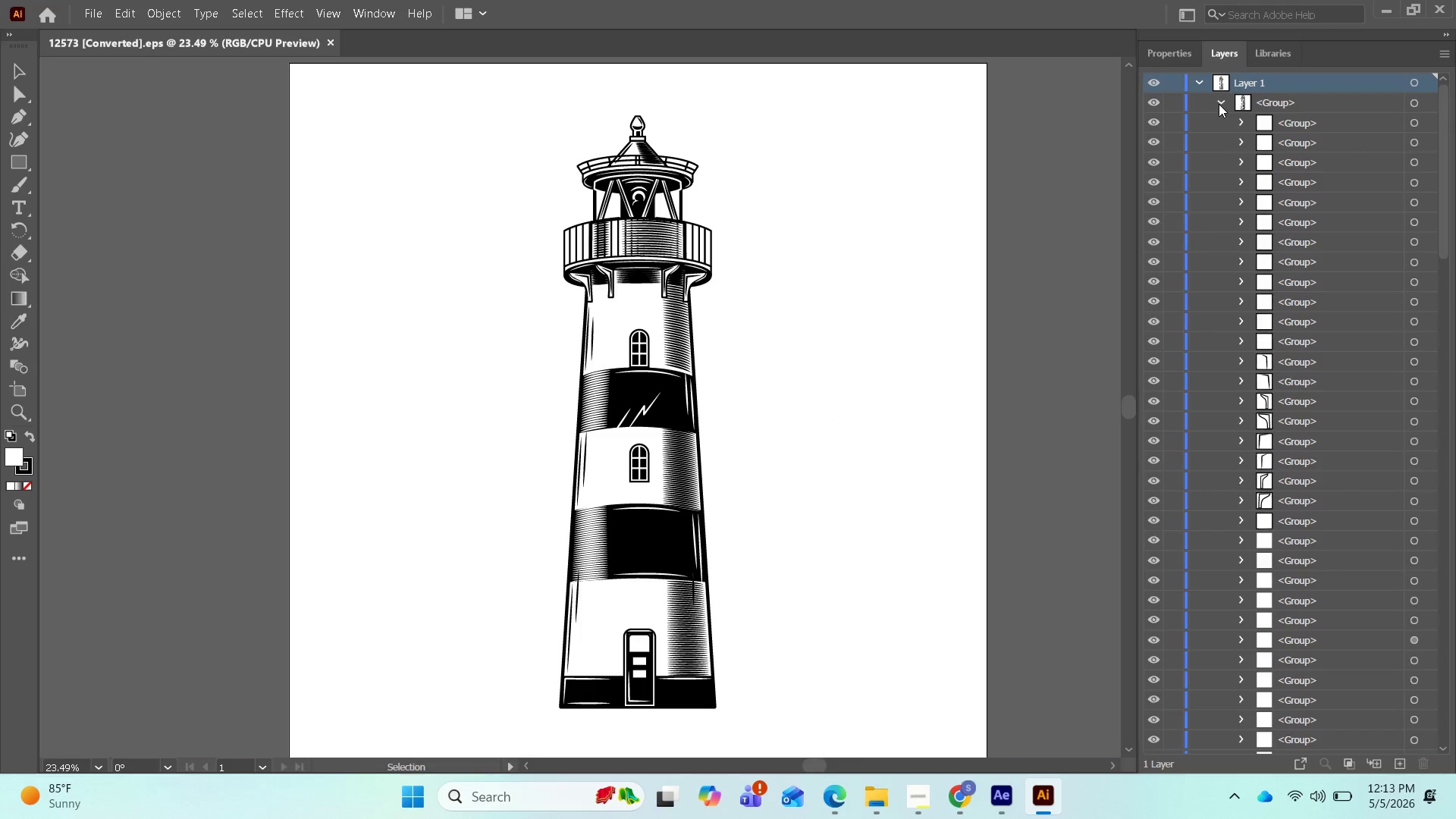 
left_click([1219, 104])
 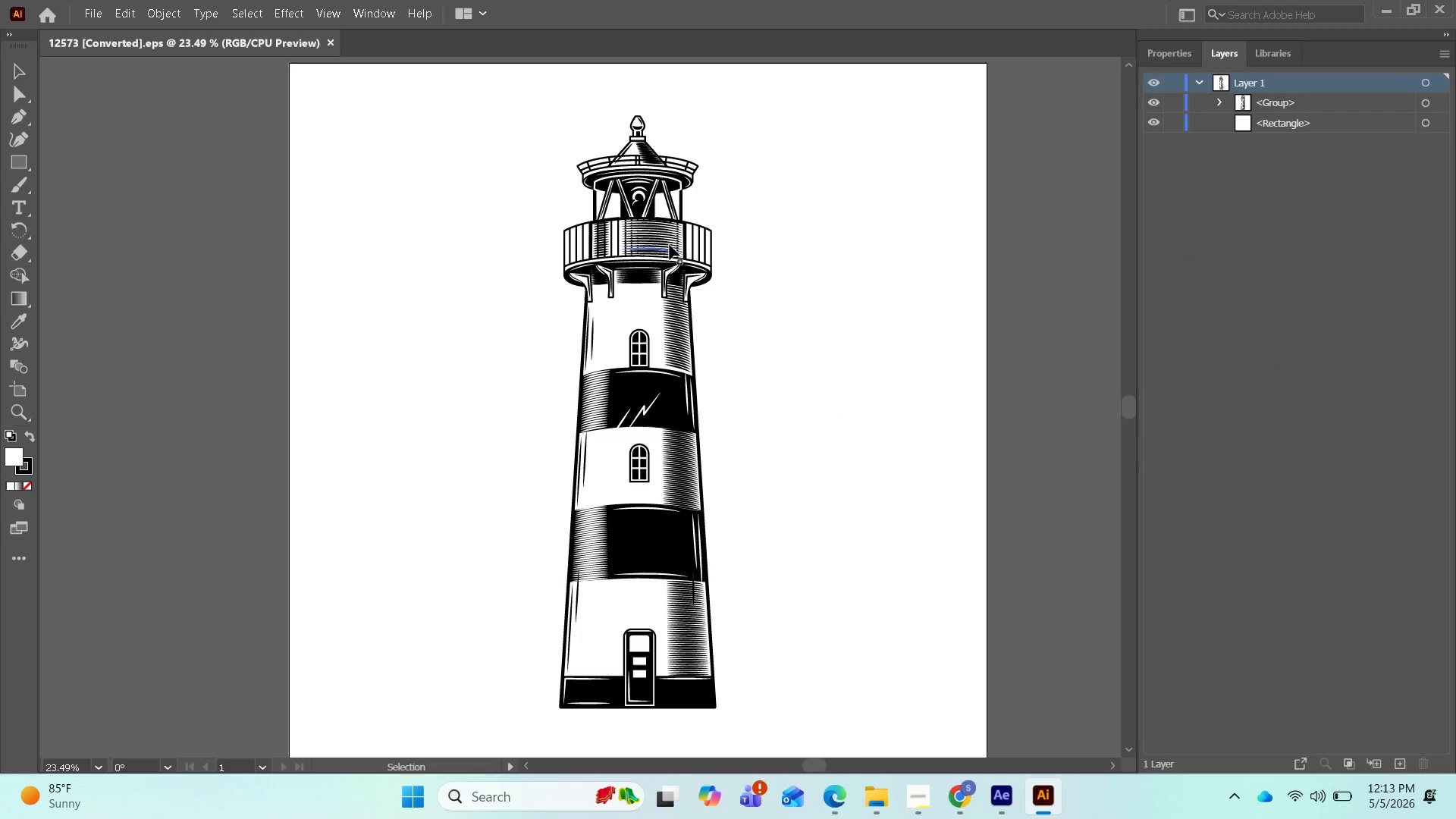 
left_click([672, 241])
 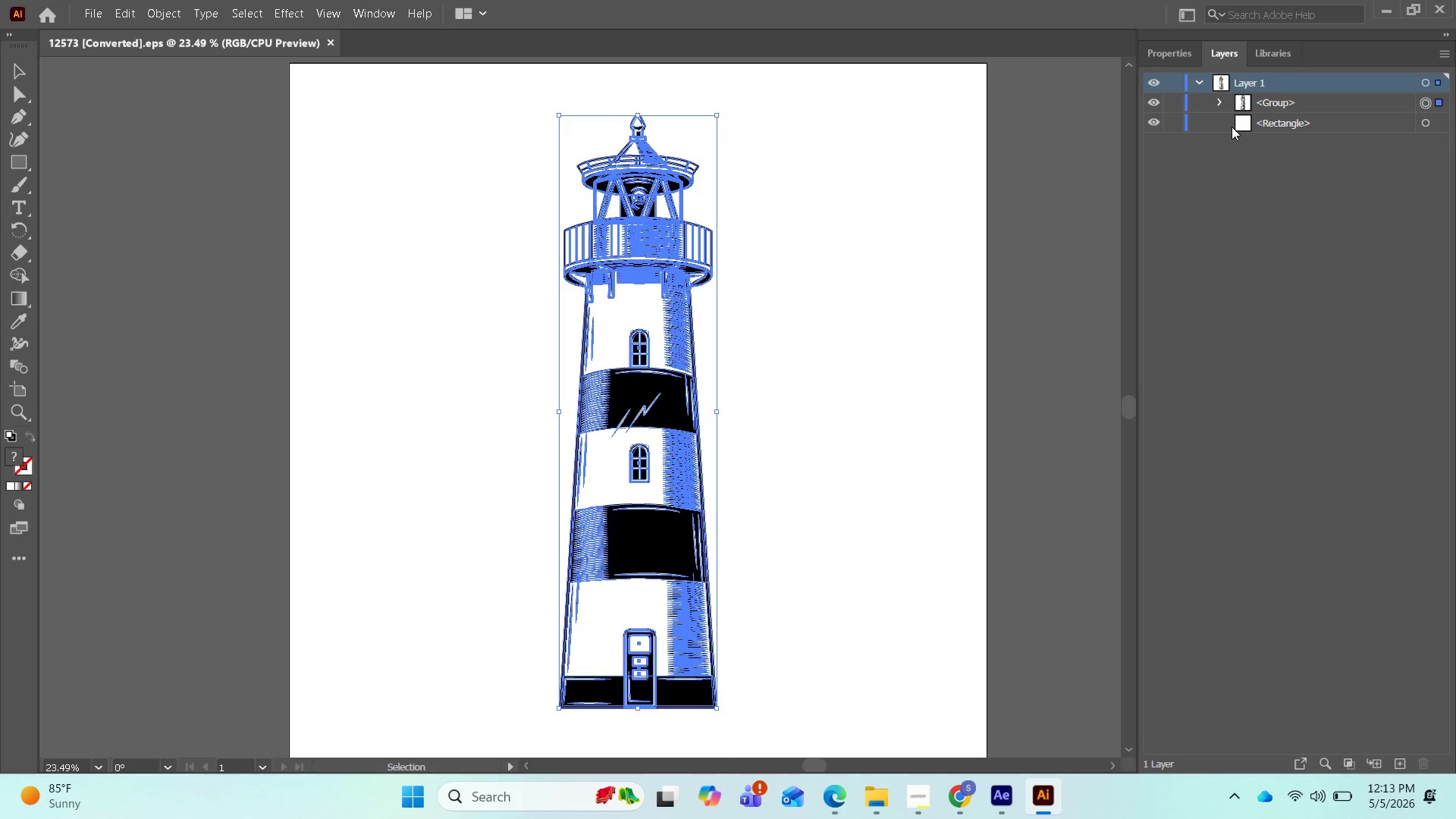 
left_click([1154, 122])
 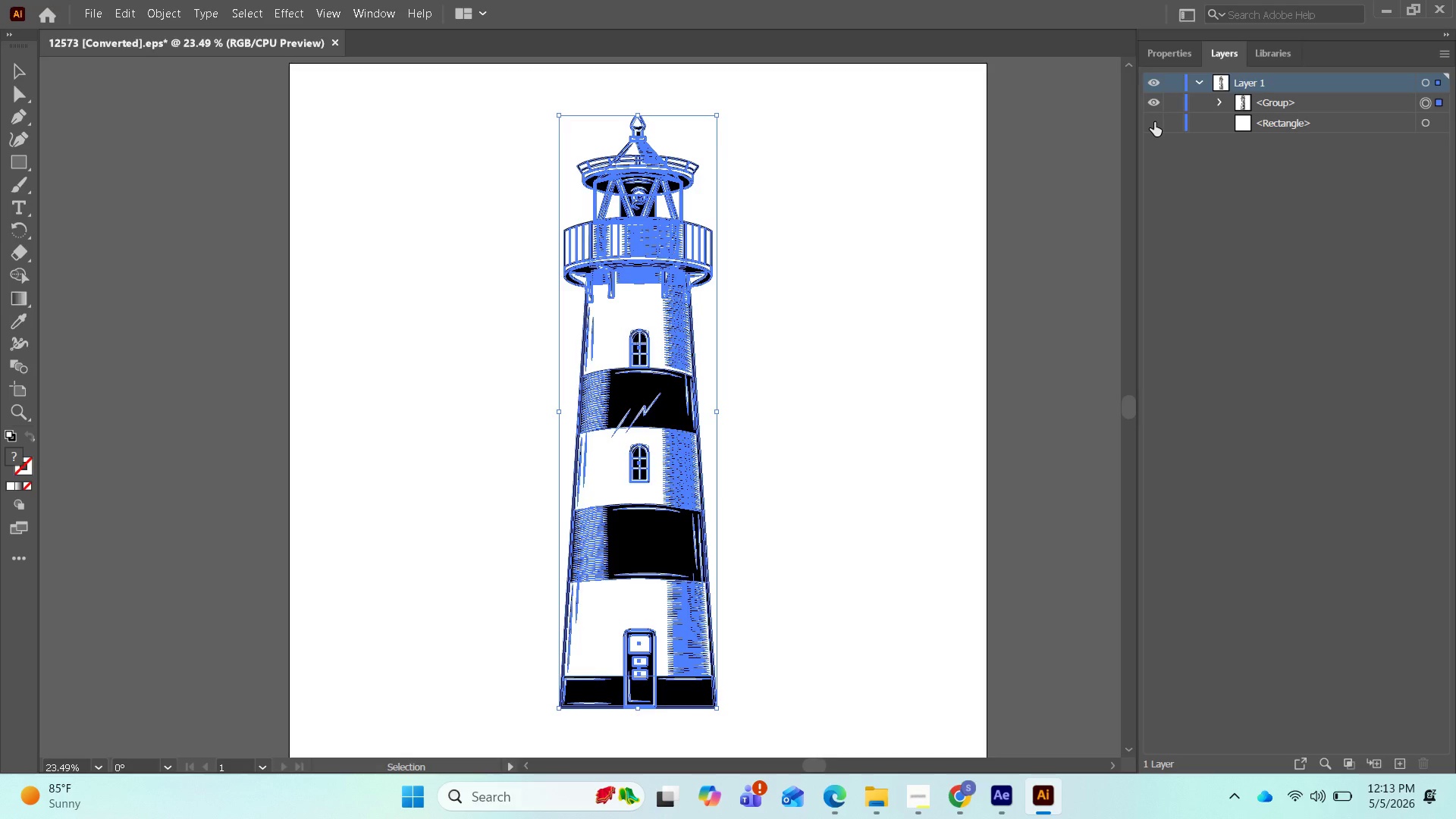 
left_click([1154, 122])
 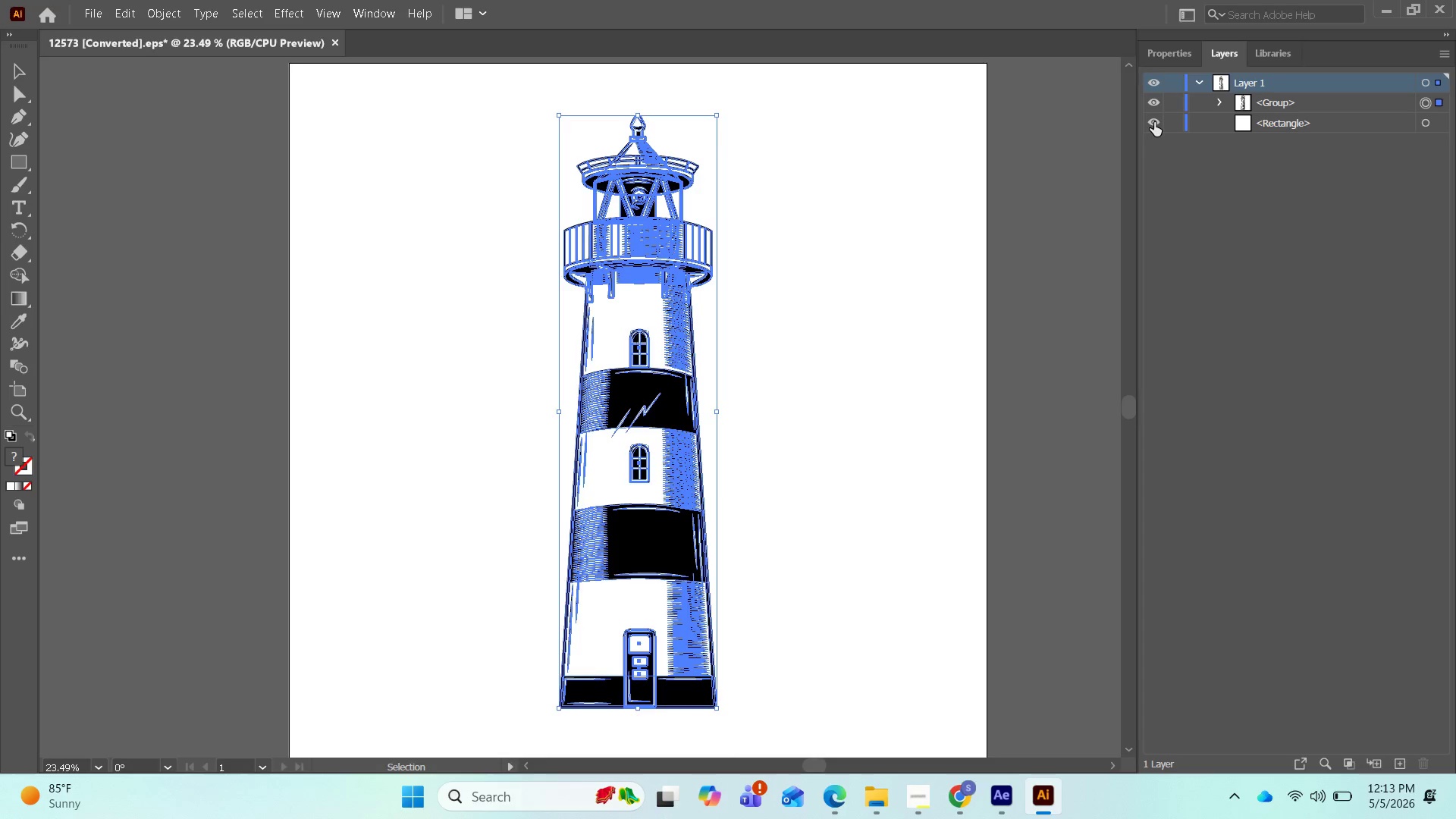 
left_click([1154, 122])
 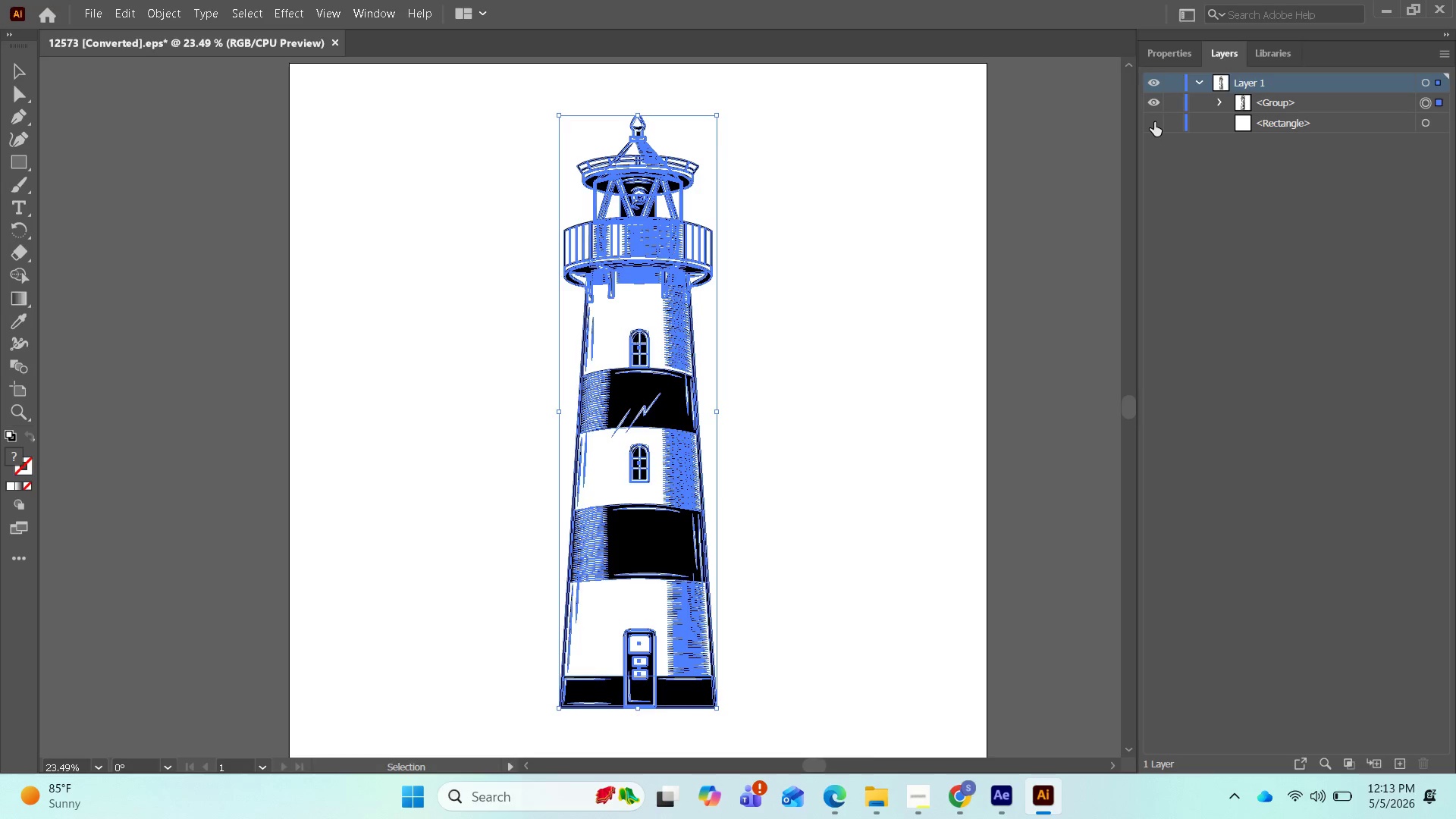 
left_click([1154, 122])
 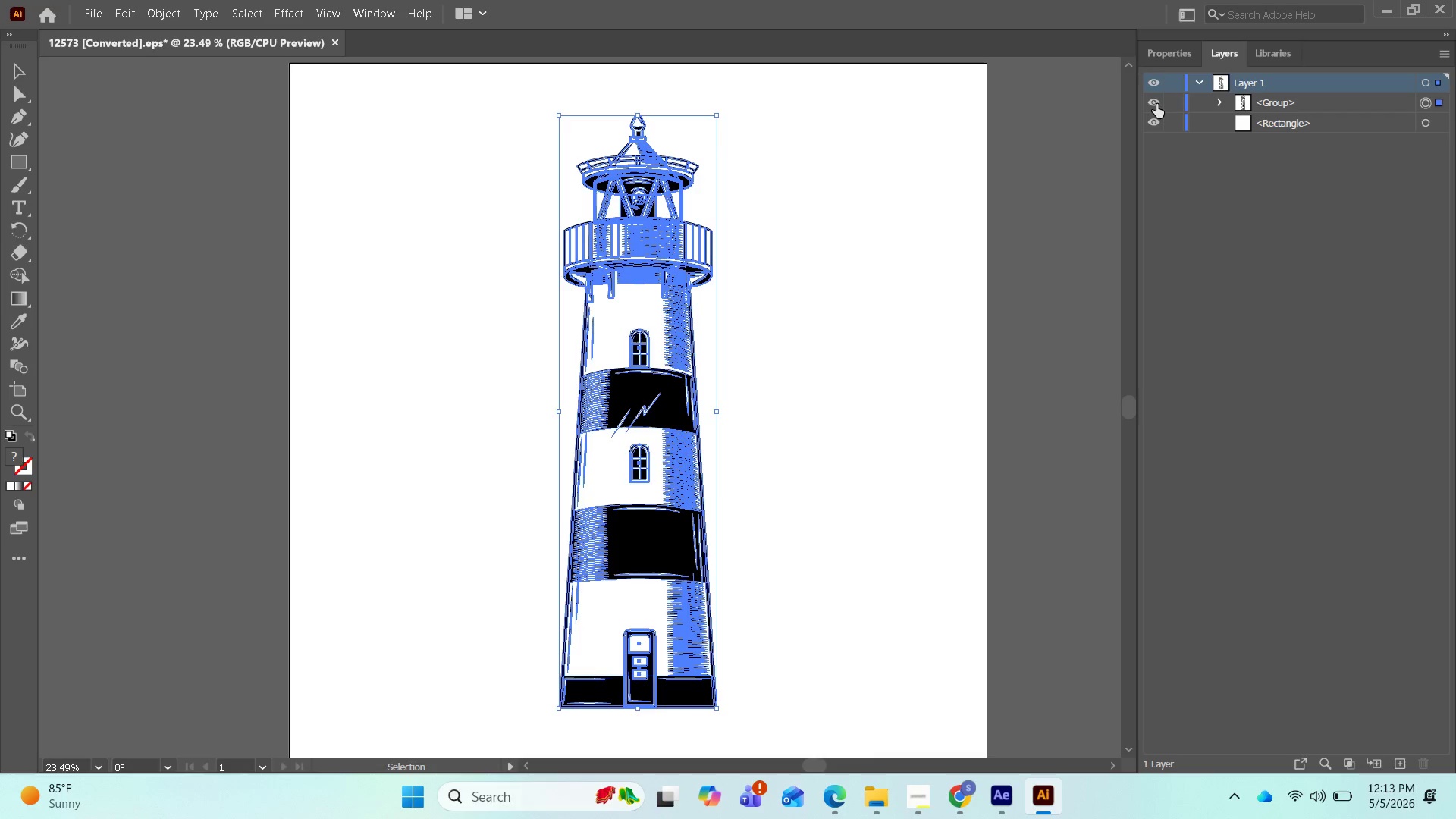 
left_click([1154, 99])
 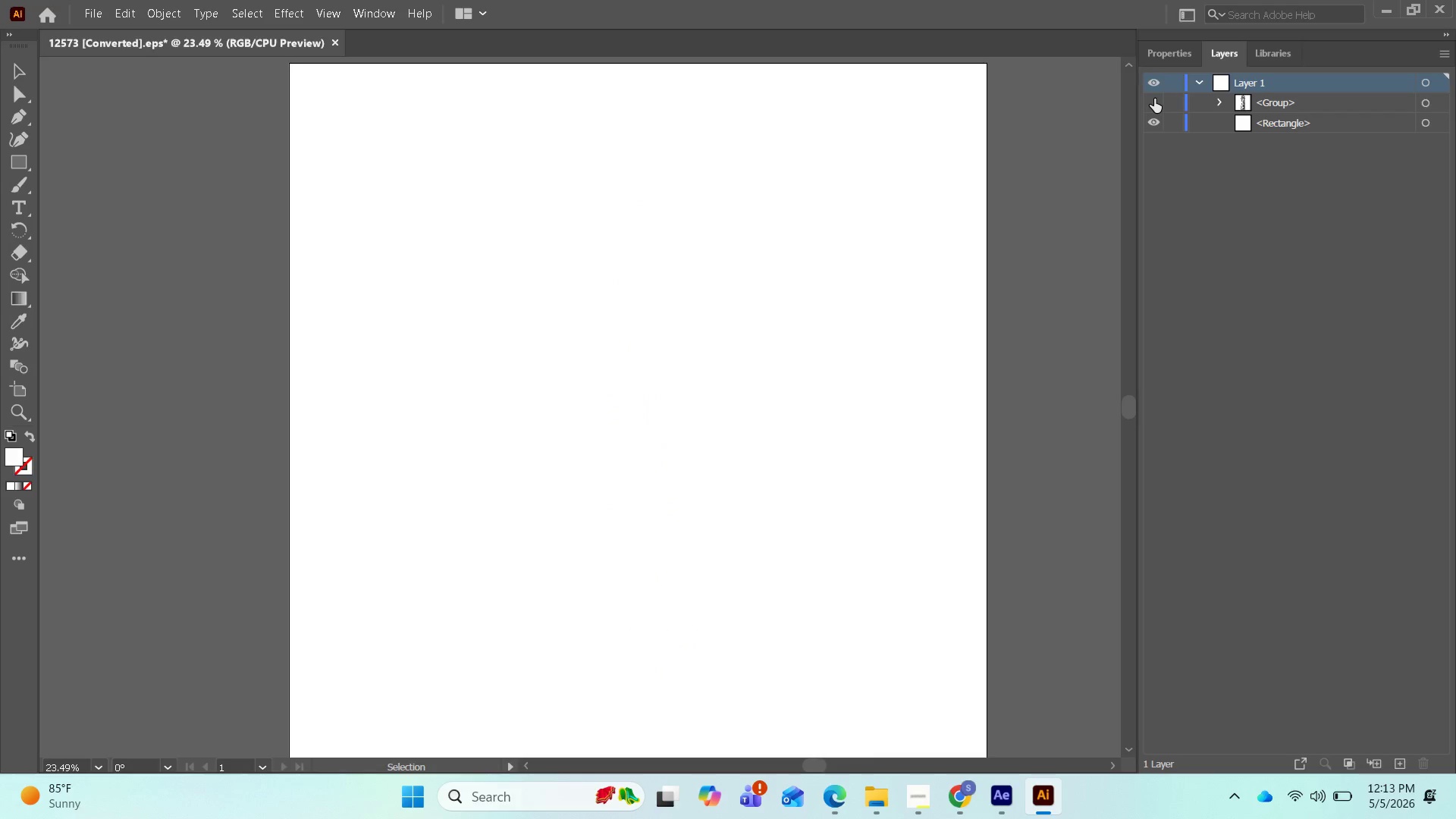 
left_click([1154, 99])
 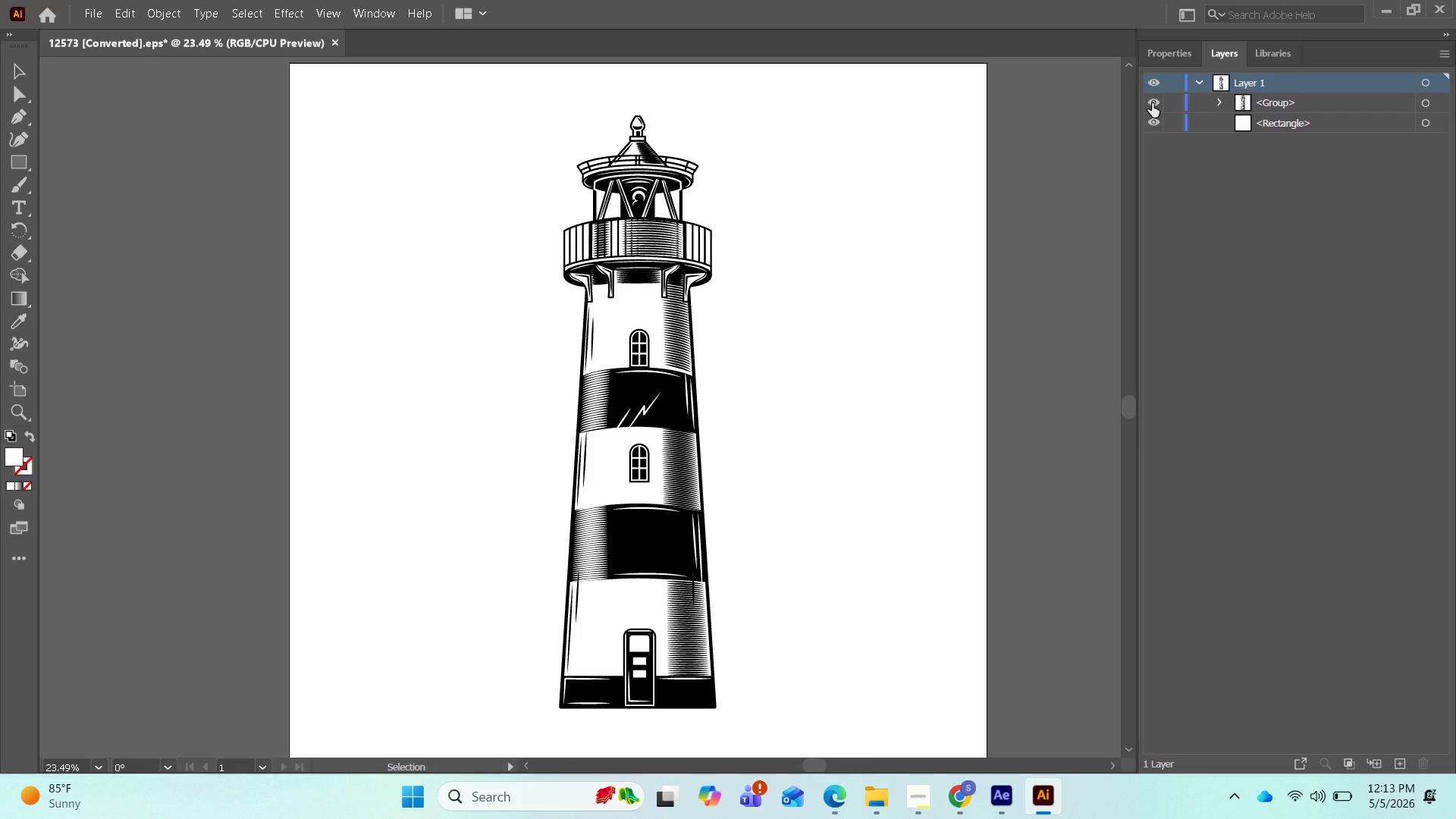 
left_click([1152, 125])
 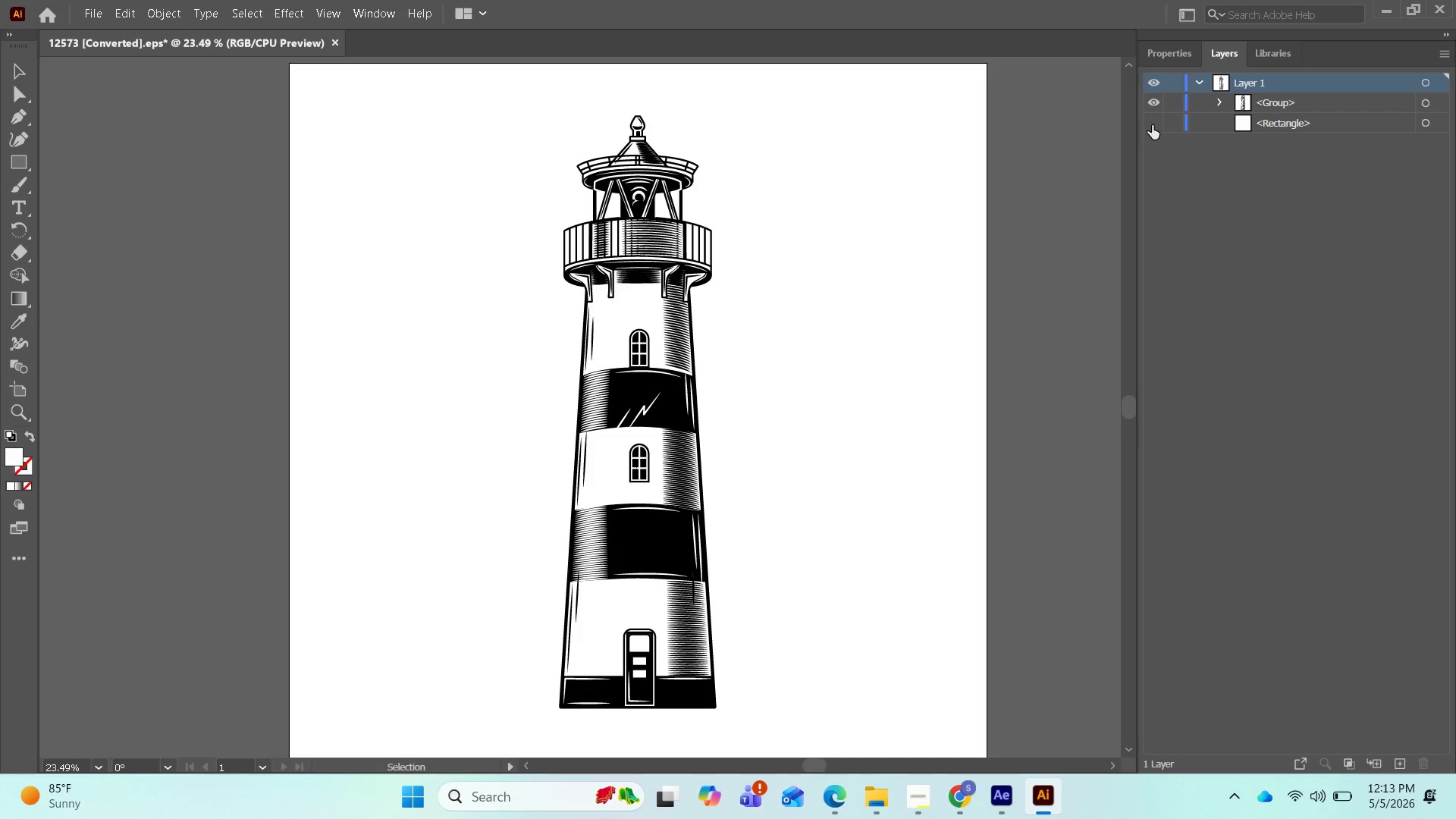 
left_click([1152, 125])
 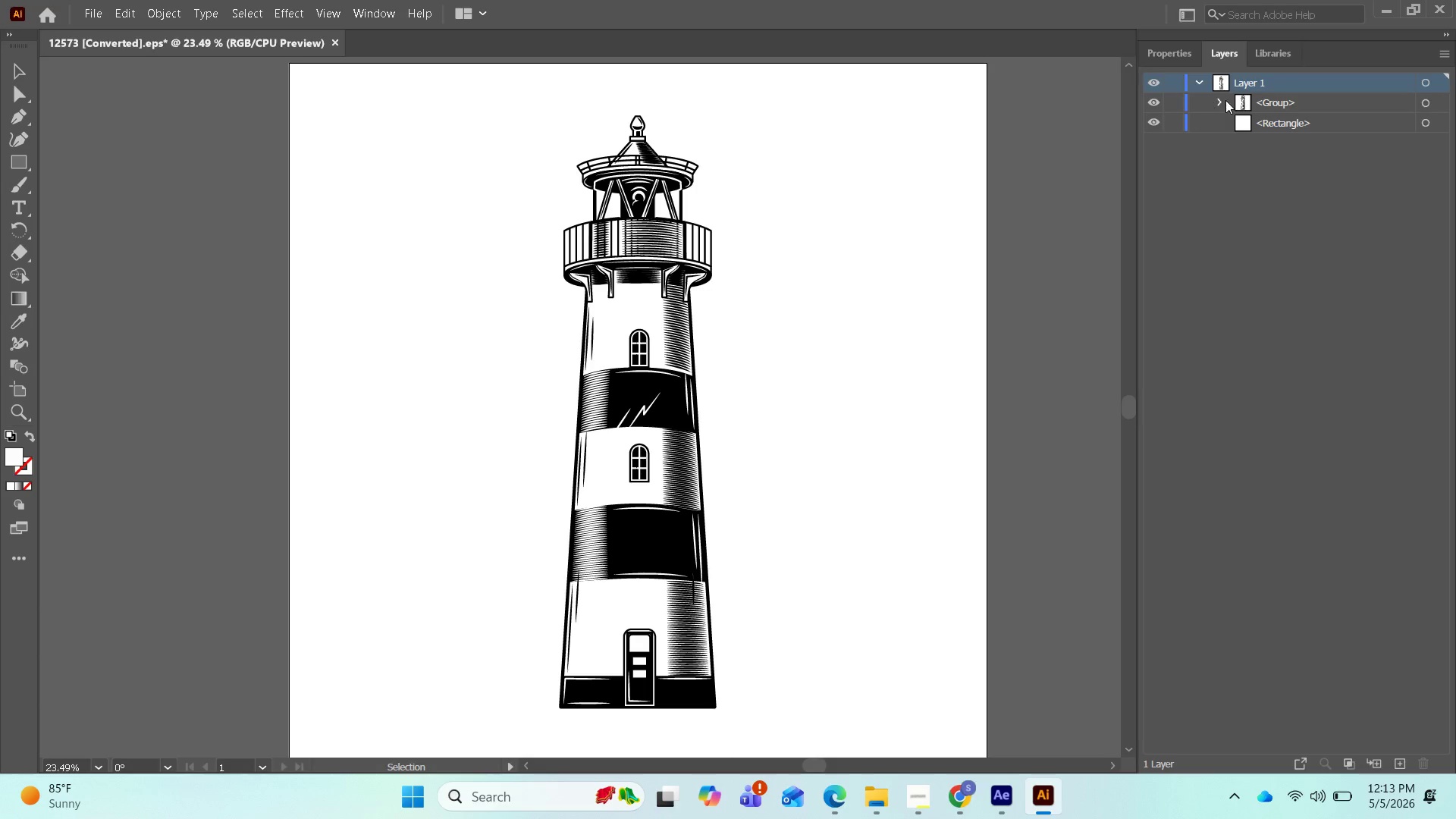 
left_click([1225, 100])
 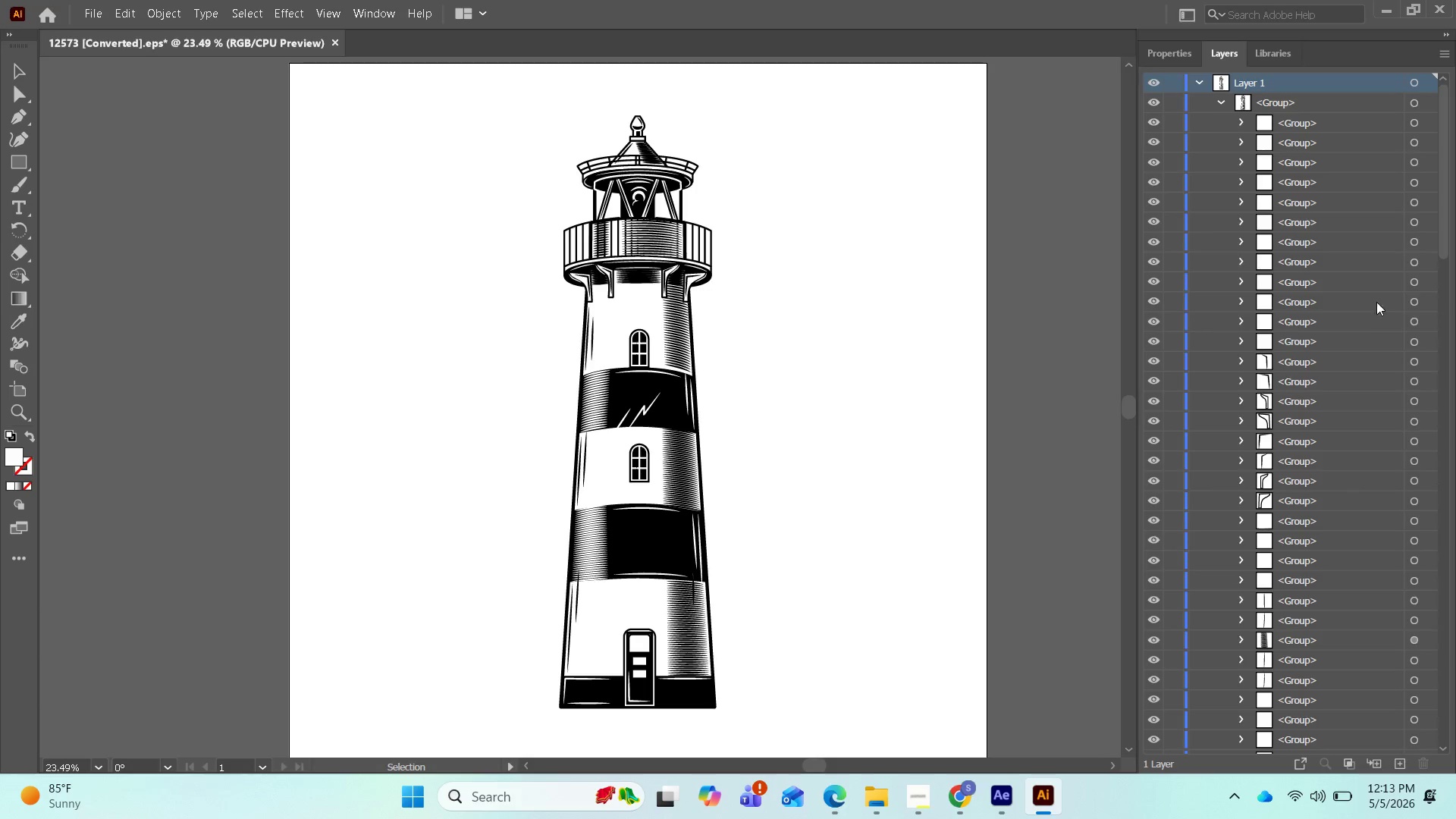 
scroll: coordinate [1345, 362], scroll_direction: down, amount: 43.0
 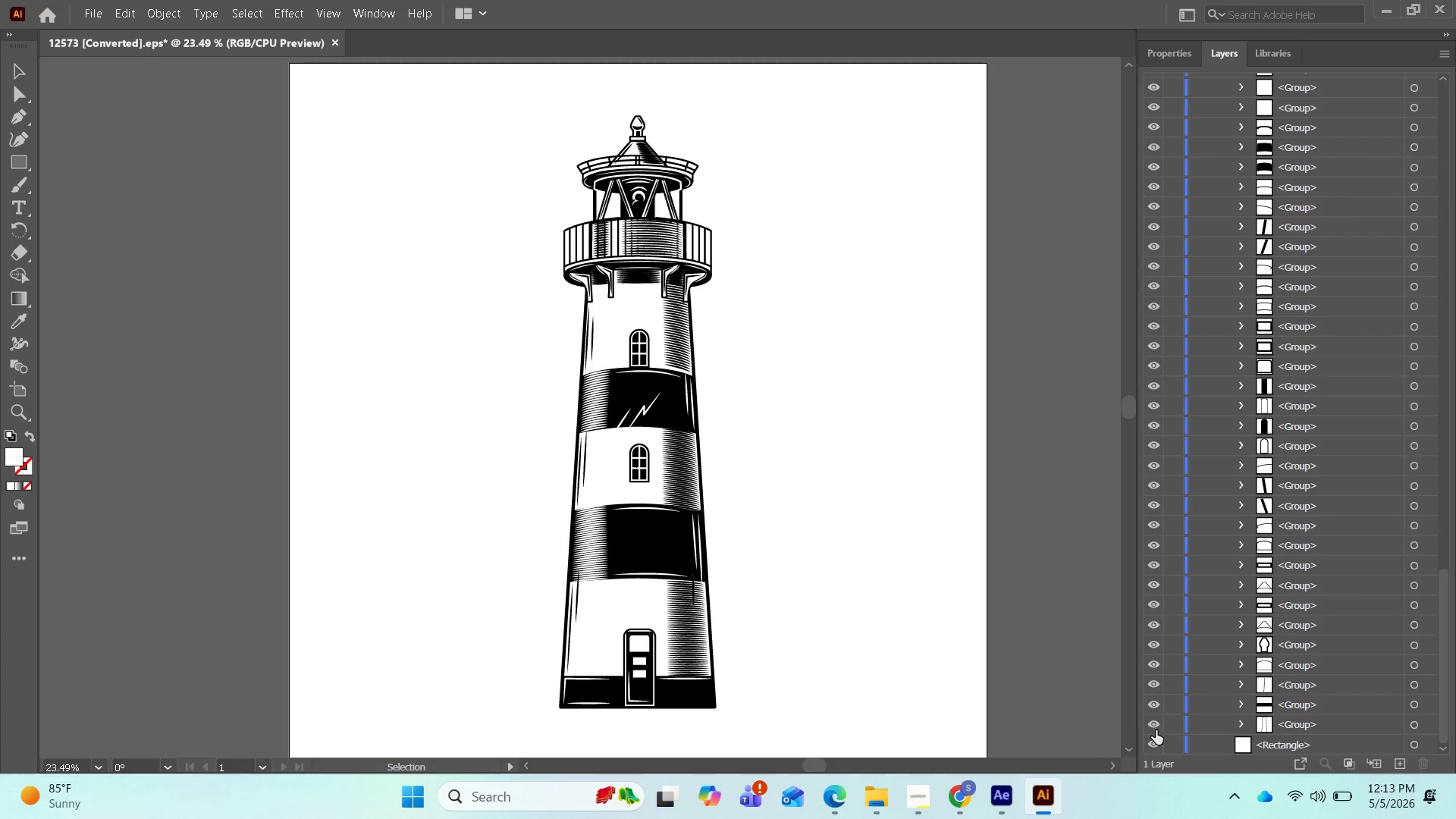 
left_click([1156, 725])
 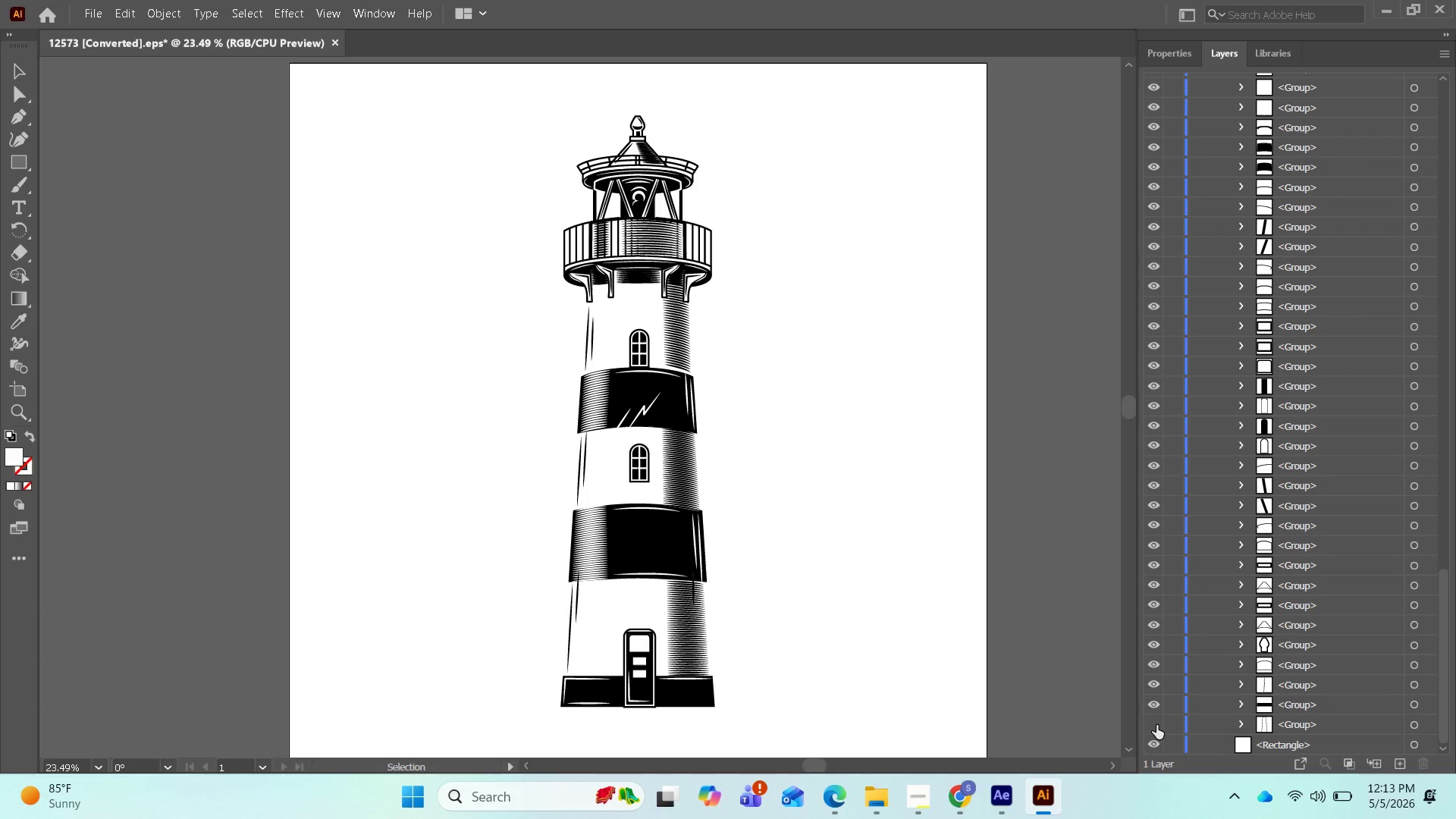 
left_click([1156, 725])
 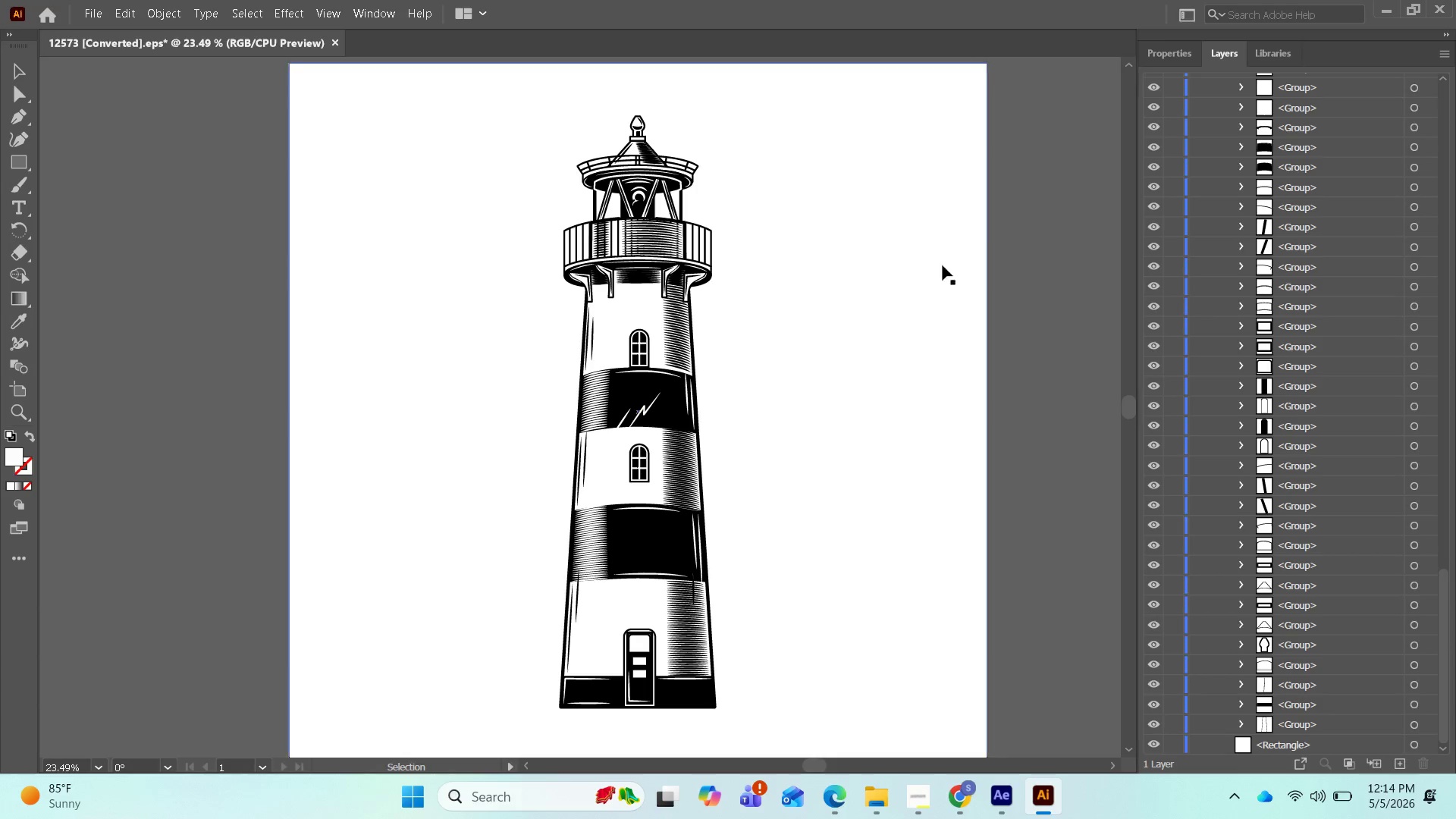 
wait(6.38)
 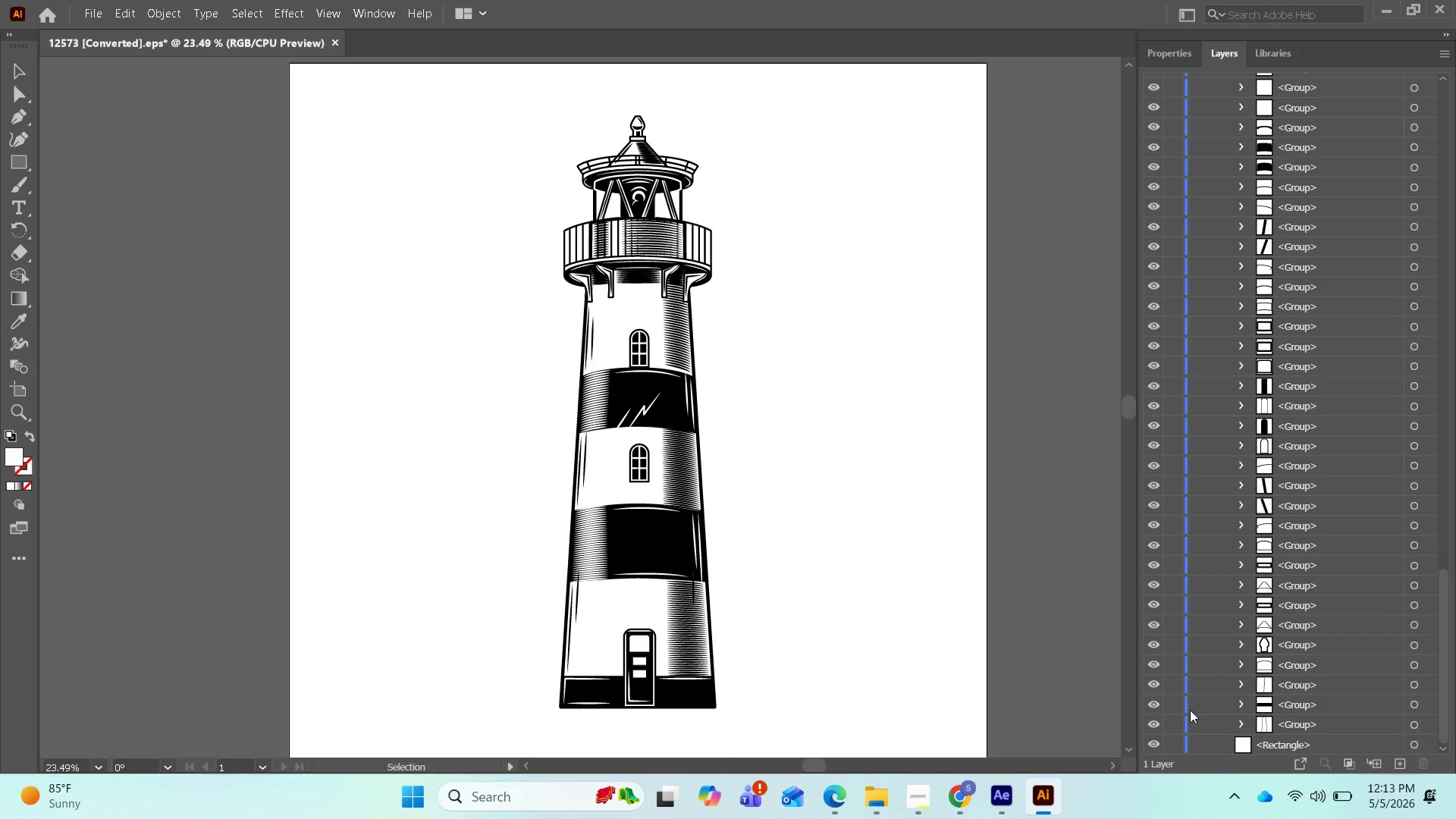 
scroll: coordinate [1219, 609], scroll_direction: down, amount: 2.0
 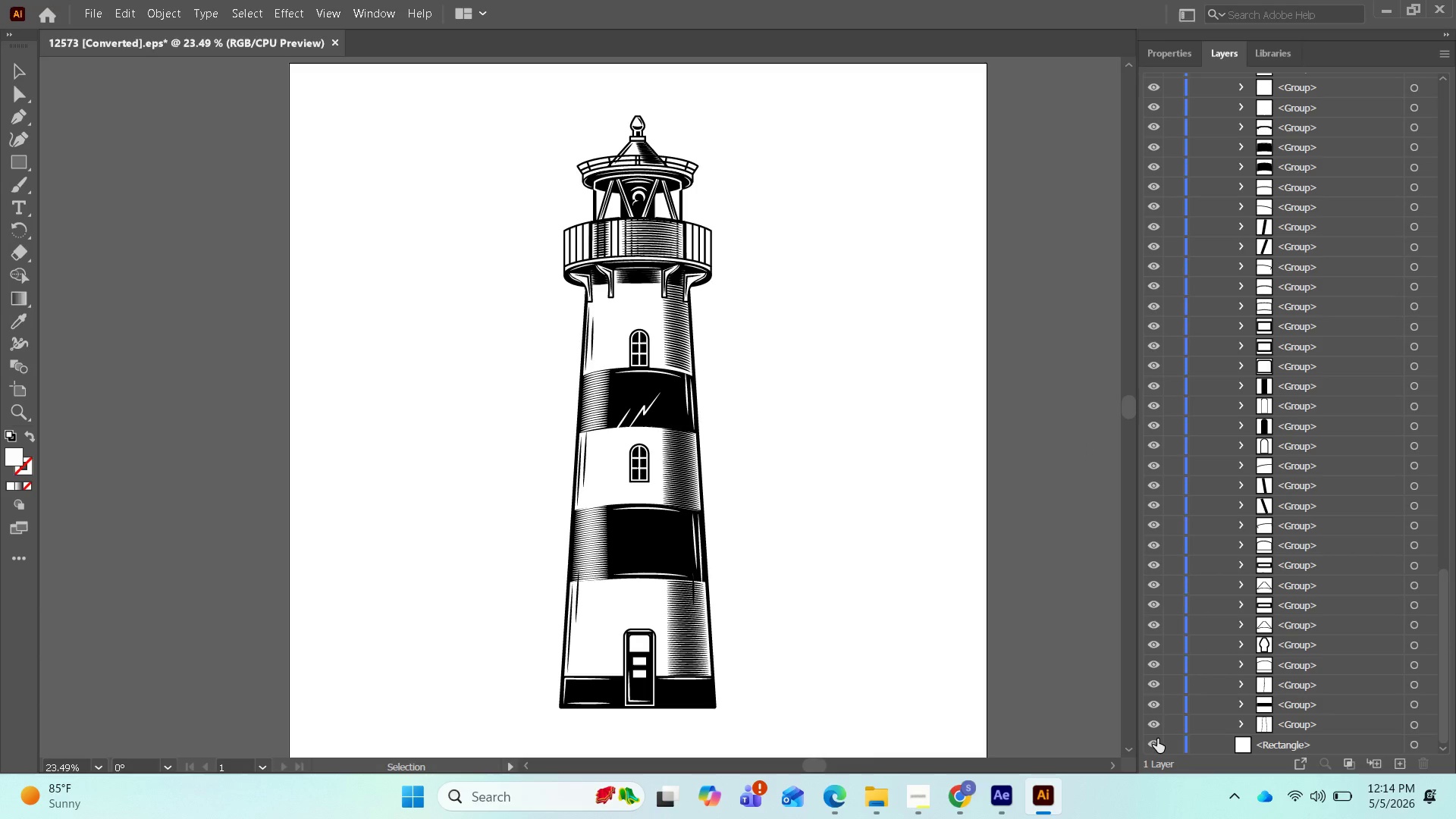 
left_click([1157, 739])
 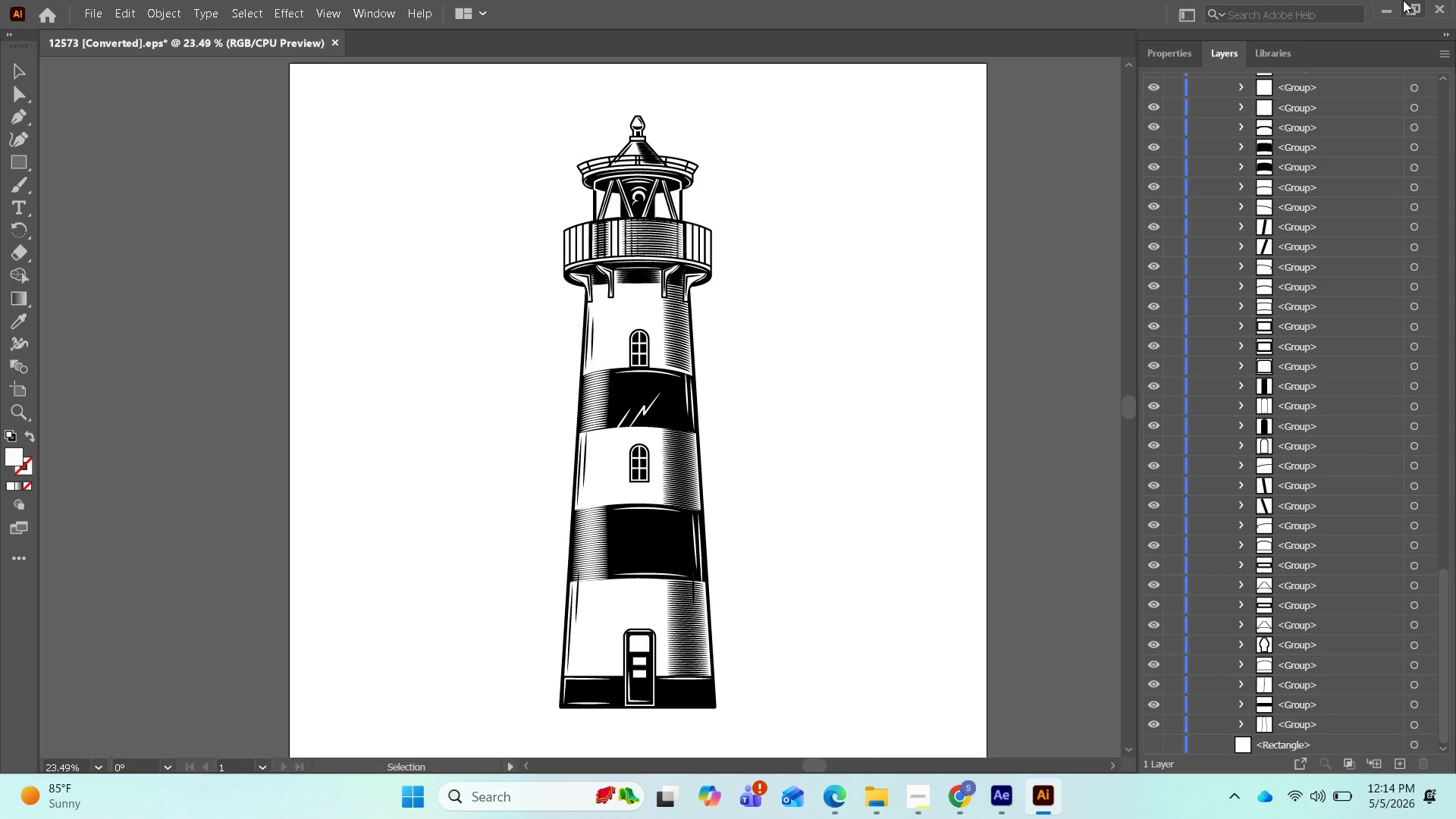 
left_click([1392, 5])
 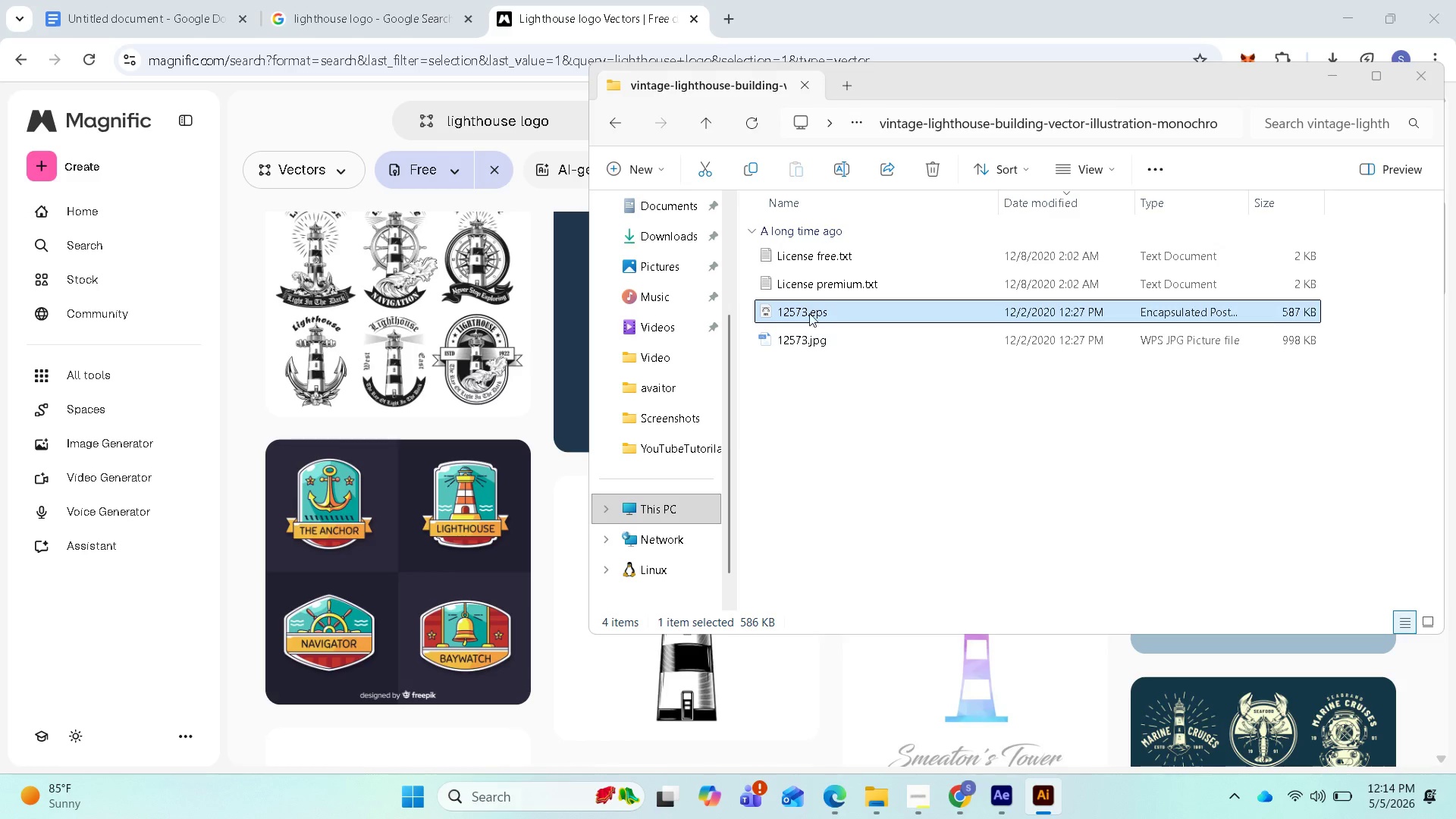 
double_click([798, 336])
 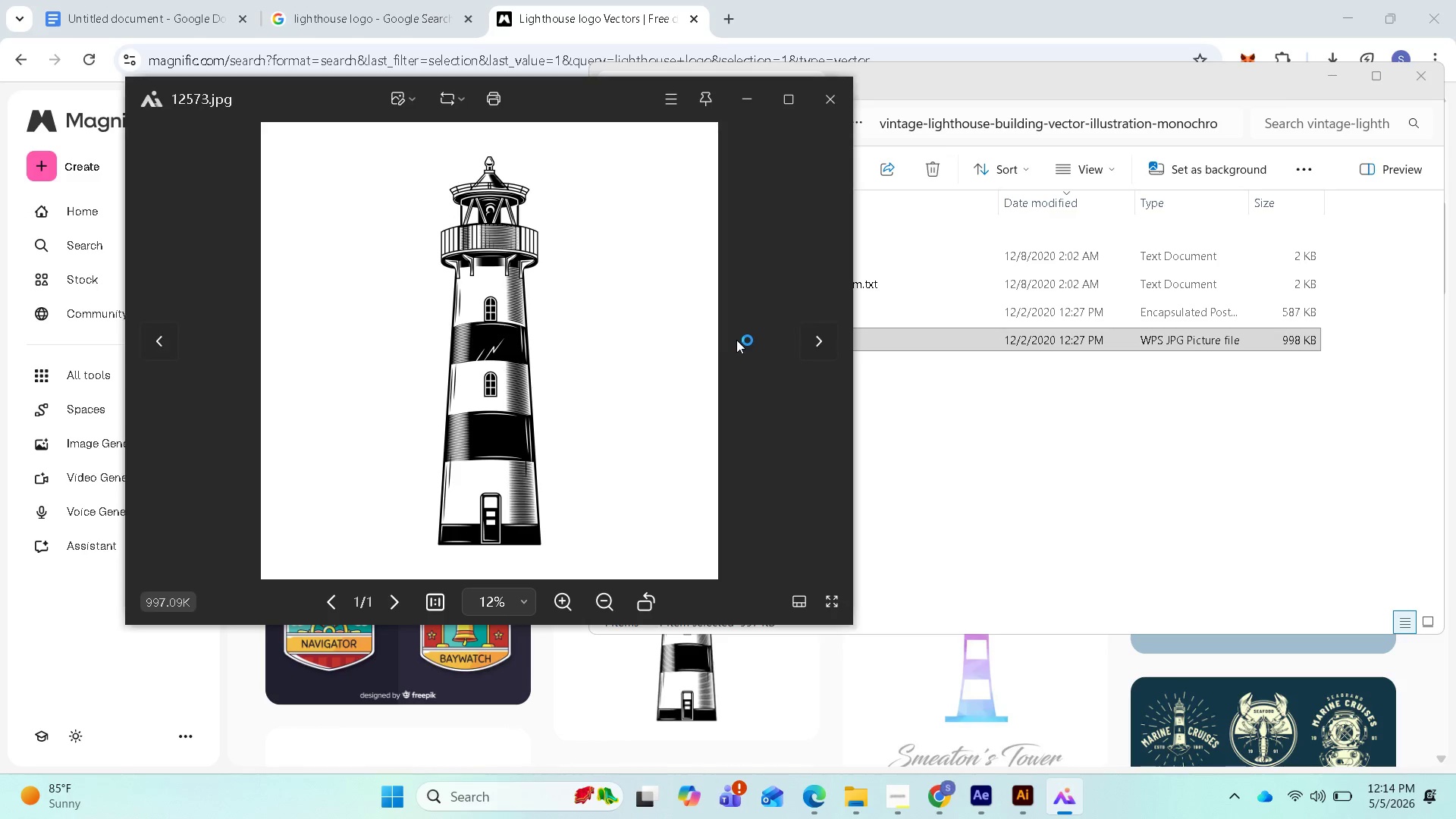 
left_click_drag(start_coordinate=[585, 334], to_coordinate=[655, 320])
 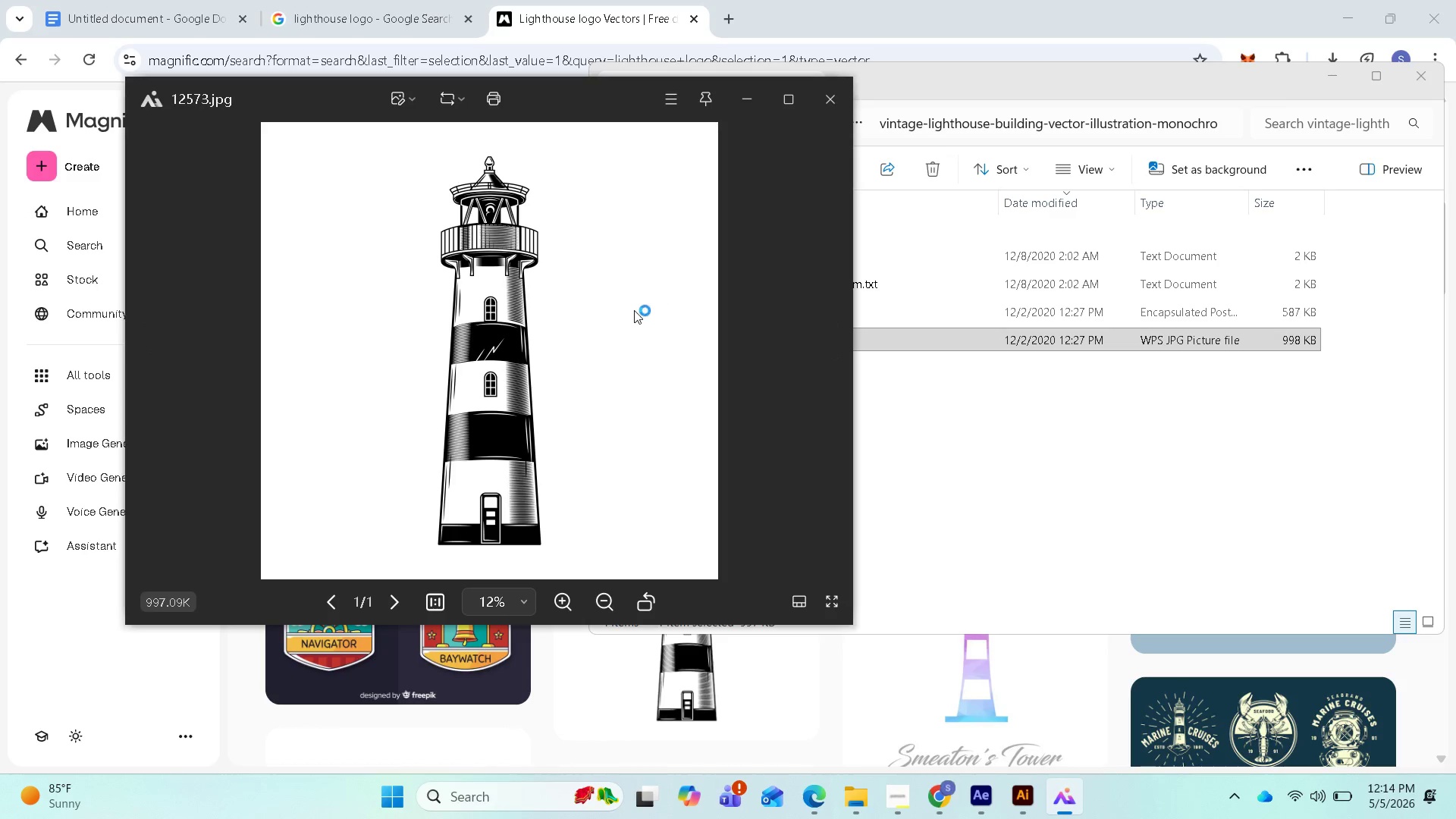 
left_click_drag(start_coordinate=[628, 312], to_coordinate=[559, 378])
 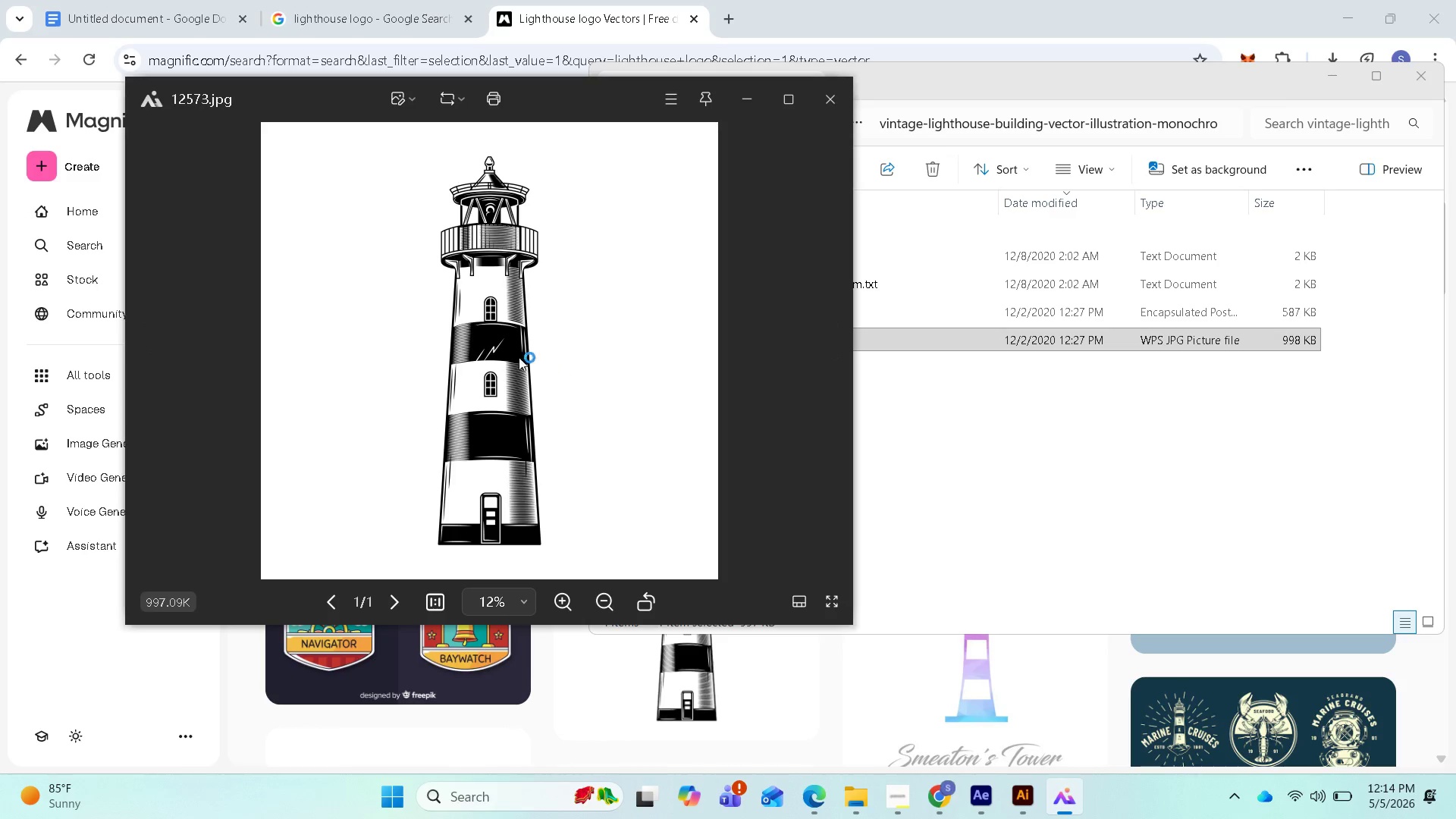 
left_click([513, 356])
 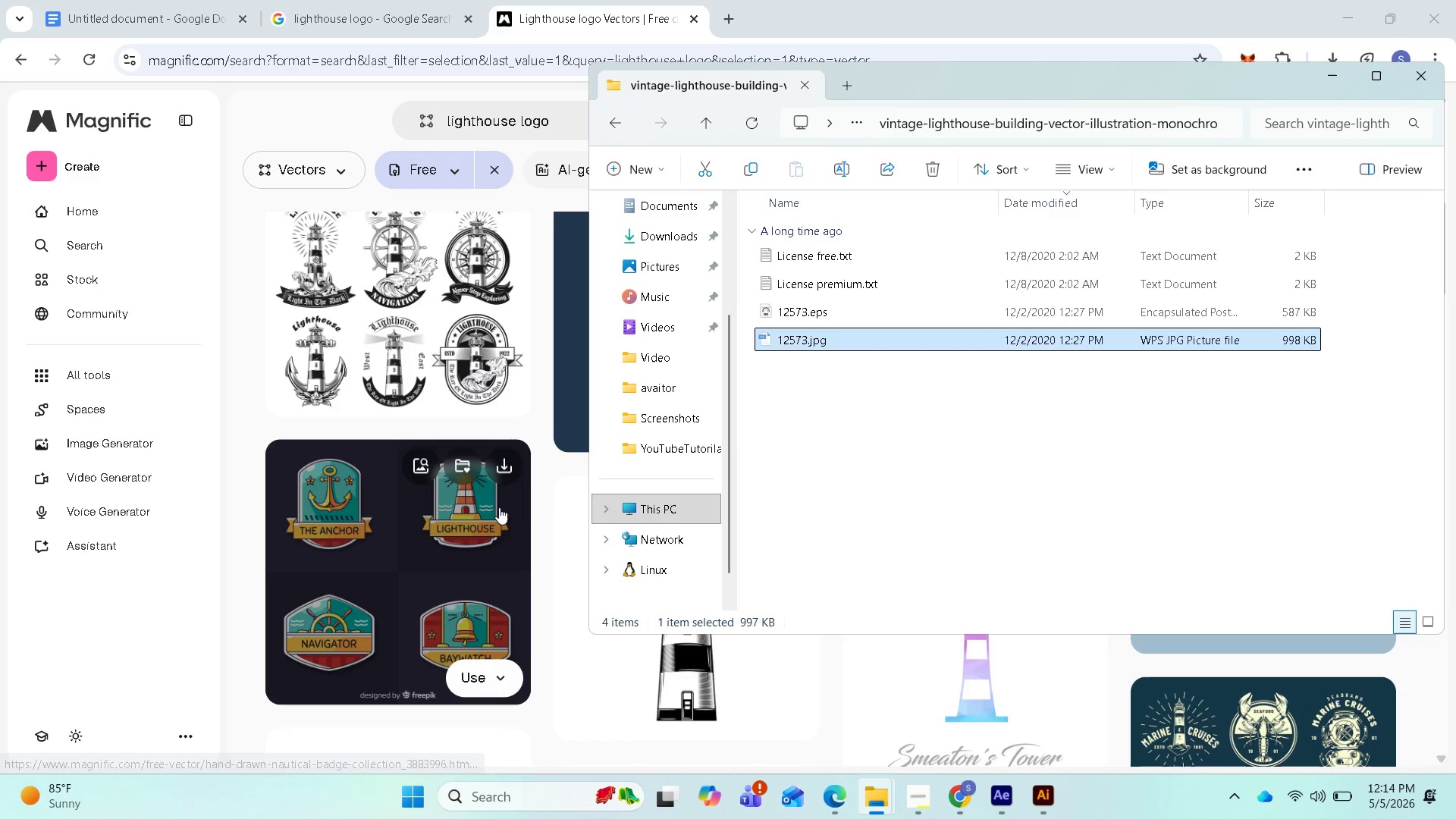 
left_click([174, 588])
 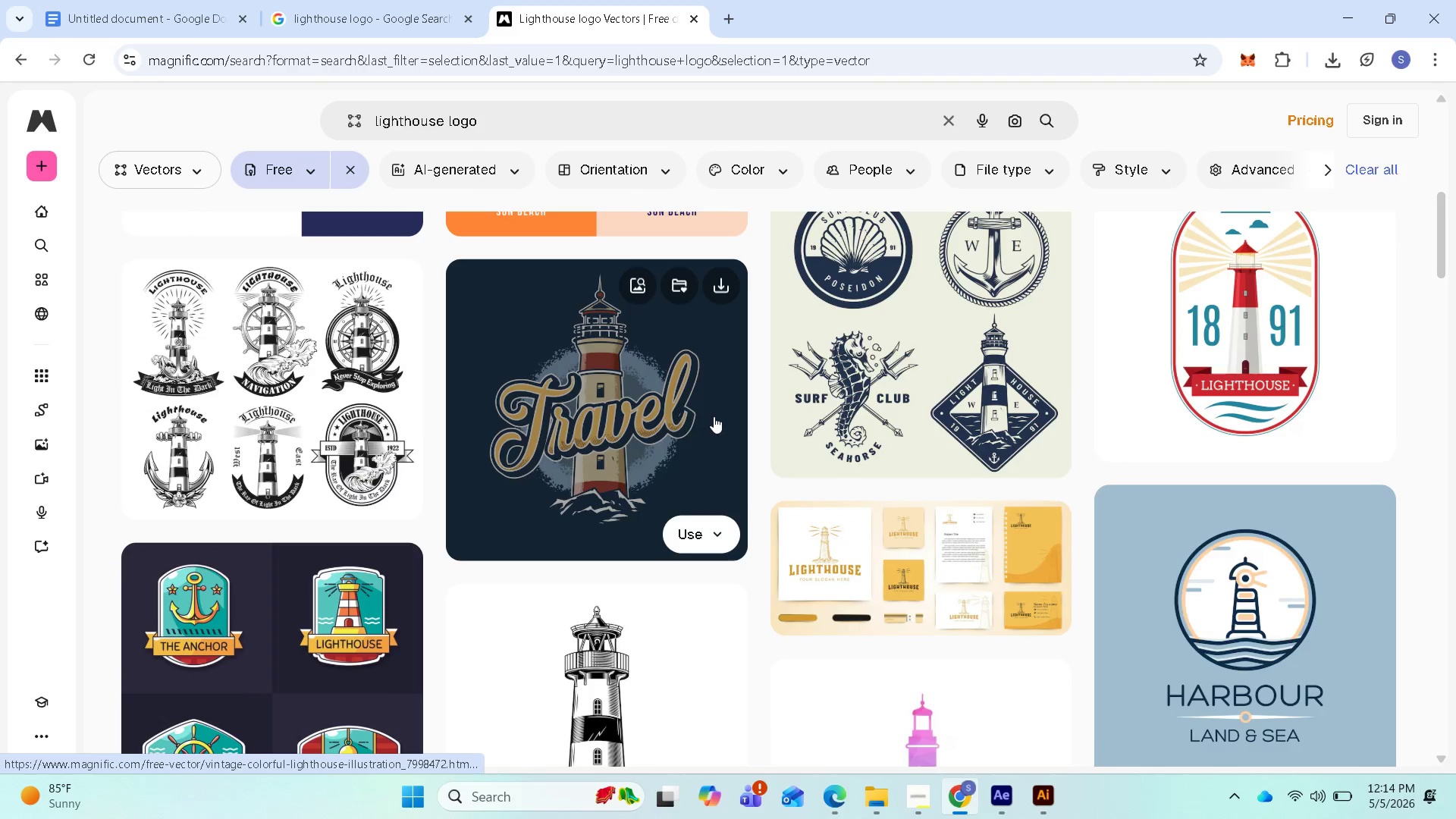 
scroll: coordinate [630, 425], scroll_direction: down, amount: 3.0
 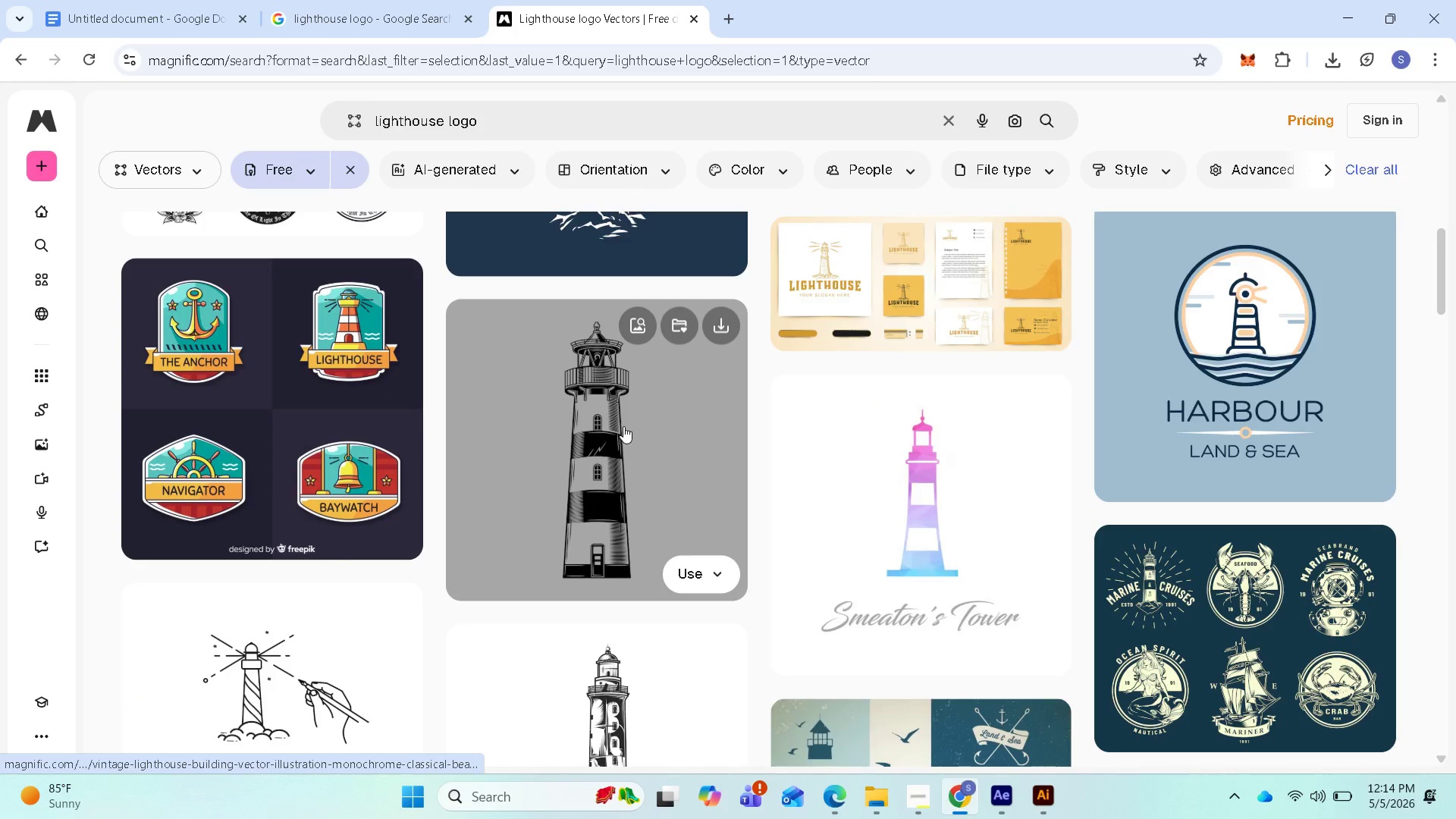 
scroll: coordinate [622, 417], scroll_direction: up, amount: 13.0
 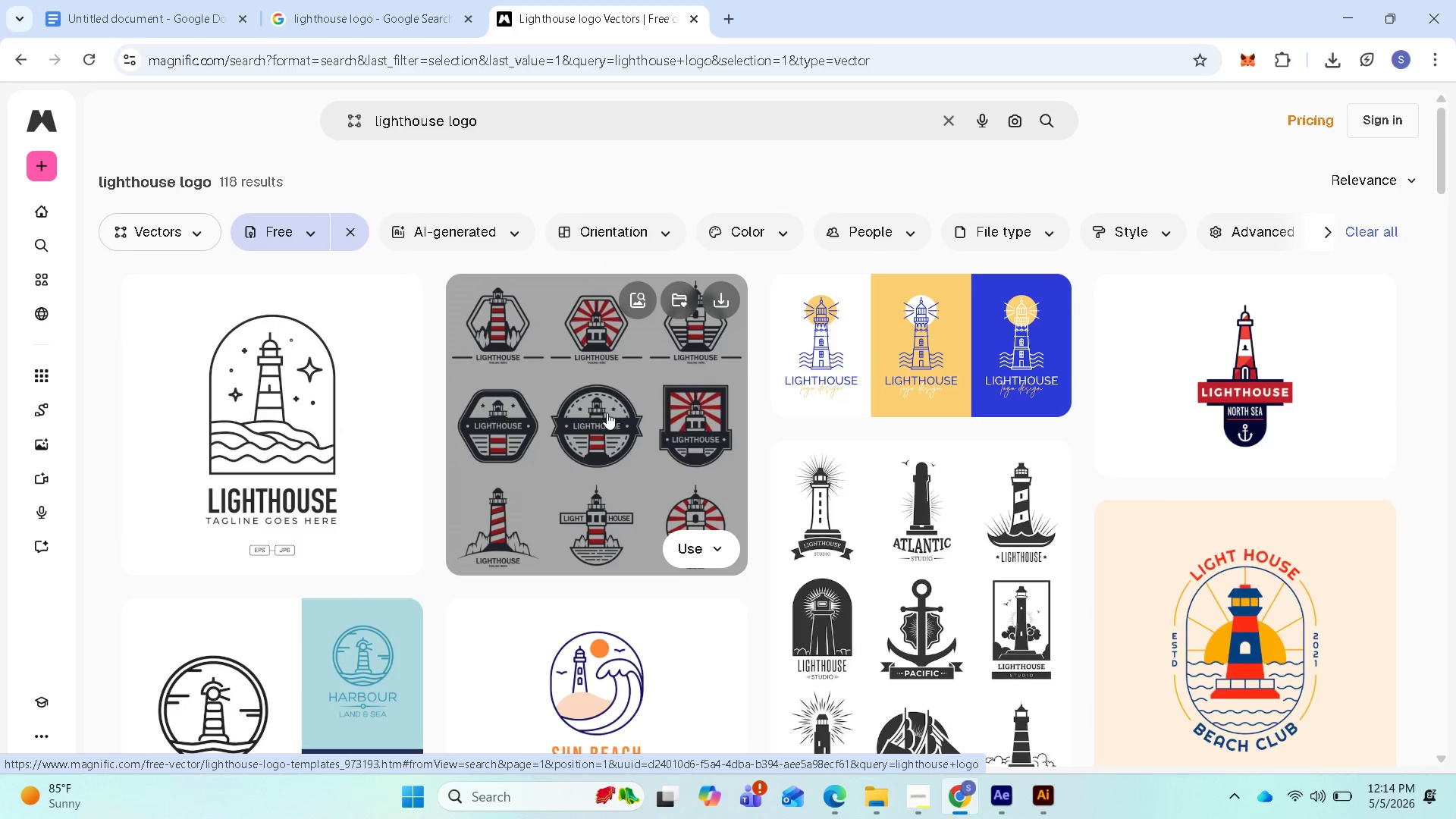 
scroll: coordinate [599, 399], scroll_direction: down, amount: 23.0
 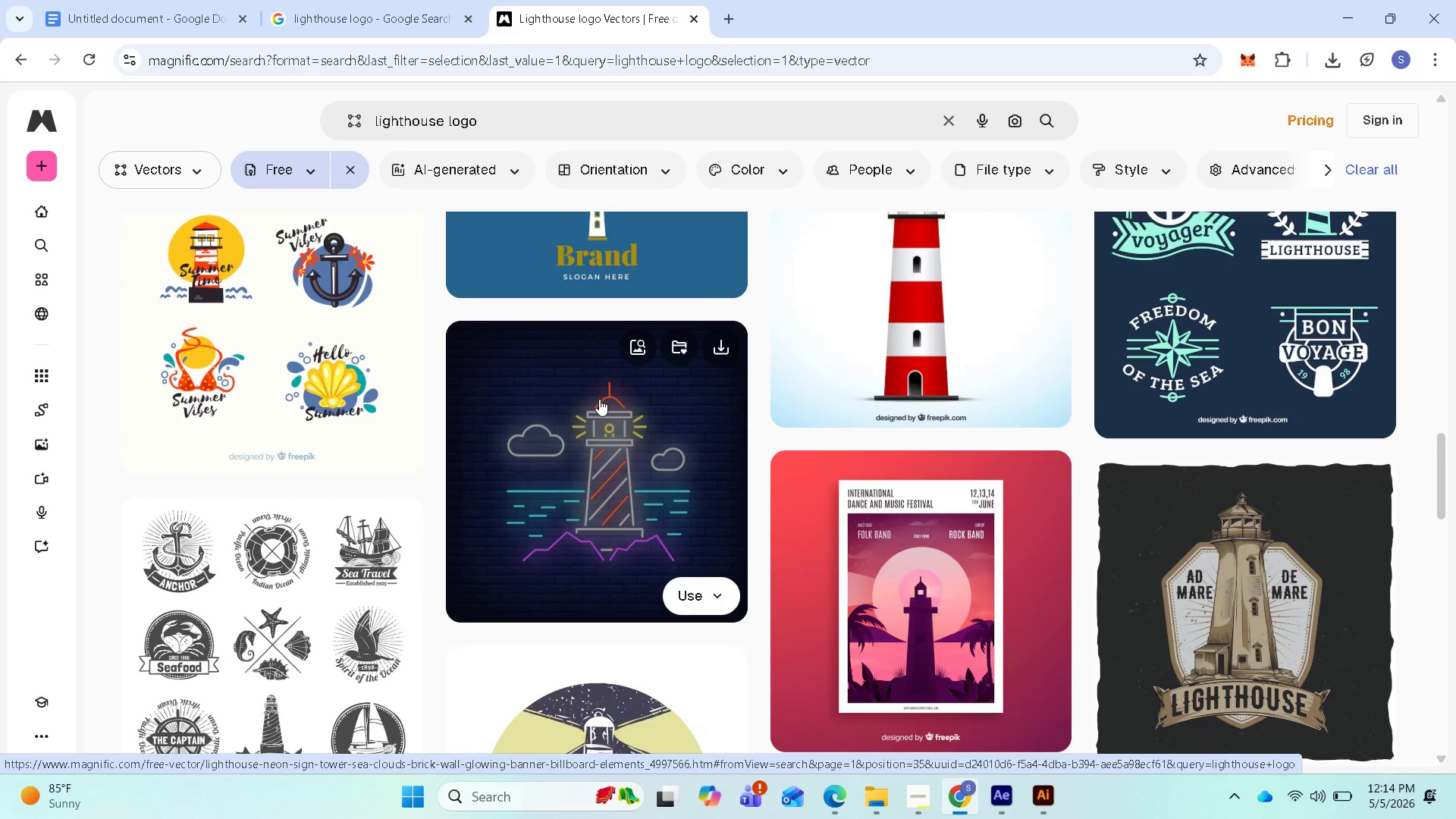 
scroll: coordinate [635, 391], scroll_direction: up, amount: 1.0
 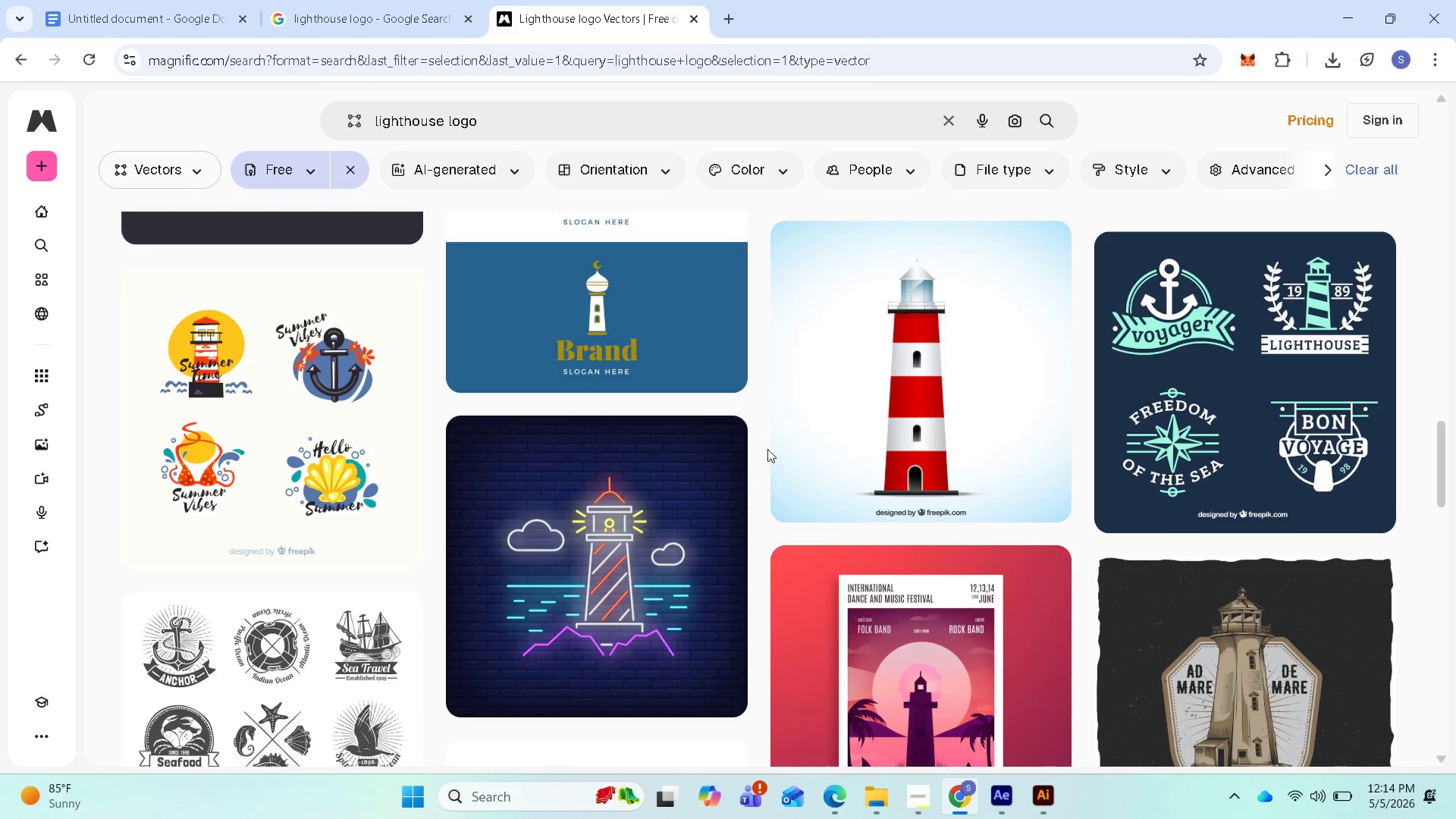 
wait(7.75)
 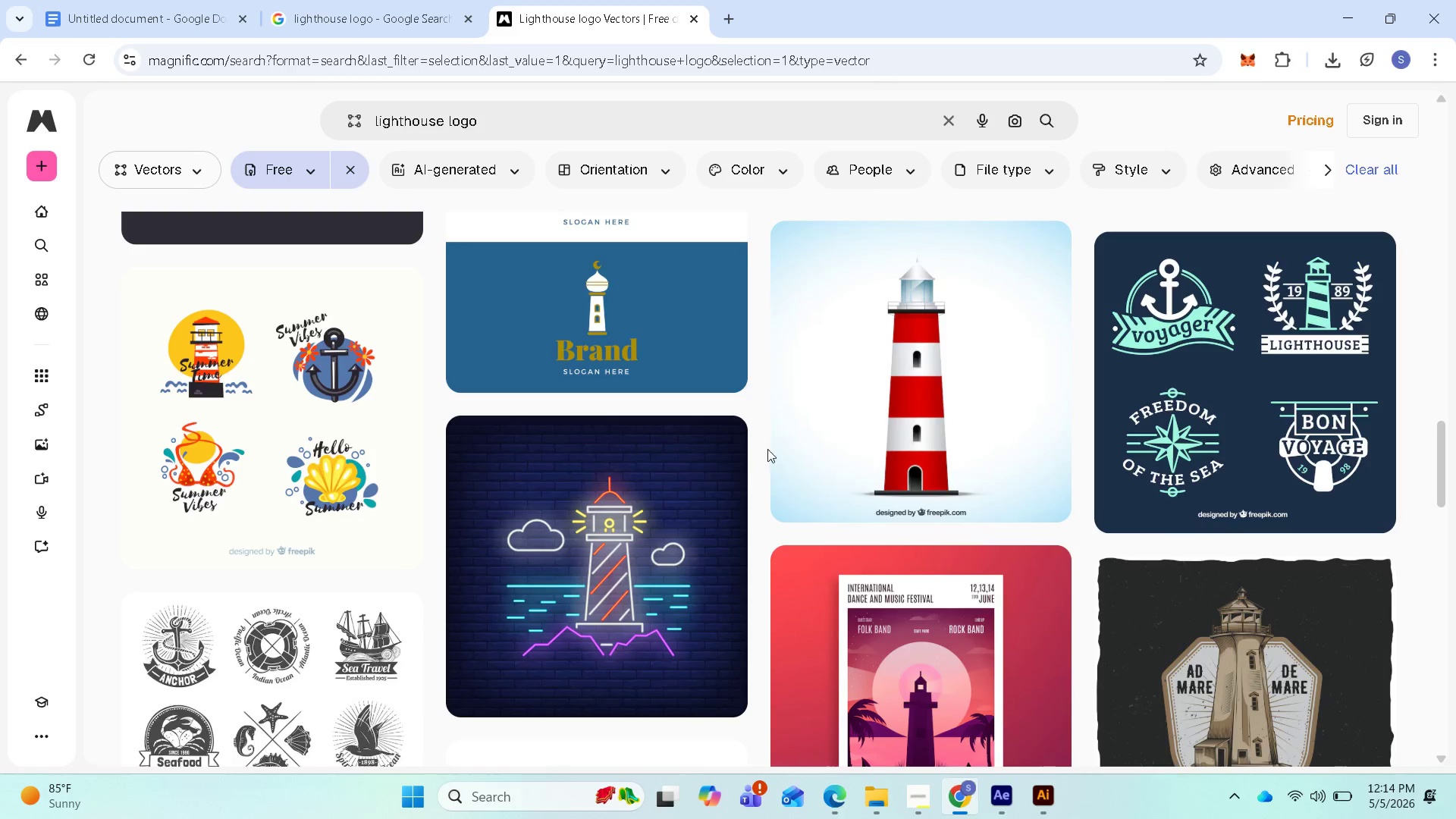 
left_click([1346, 14])
 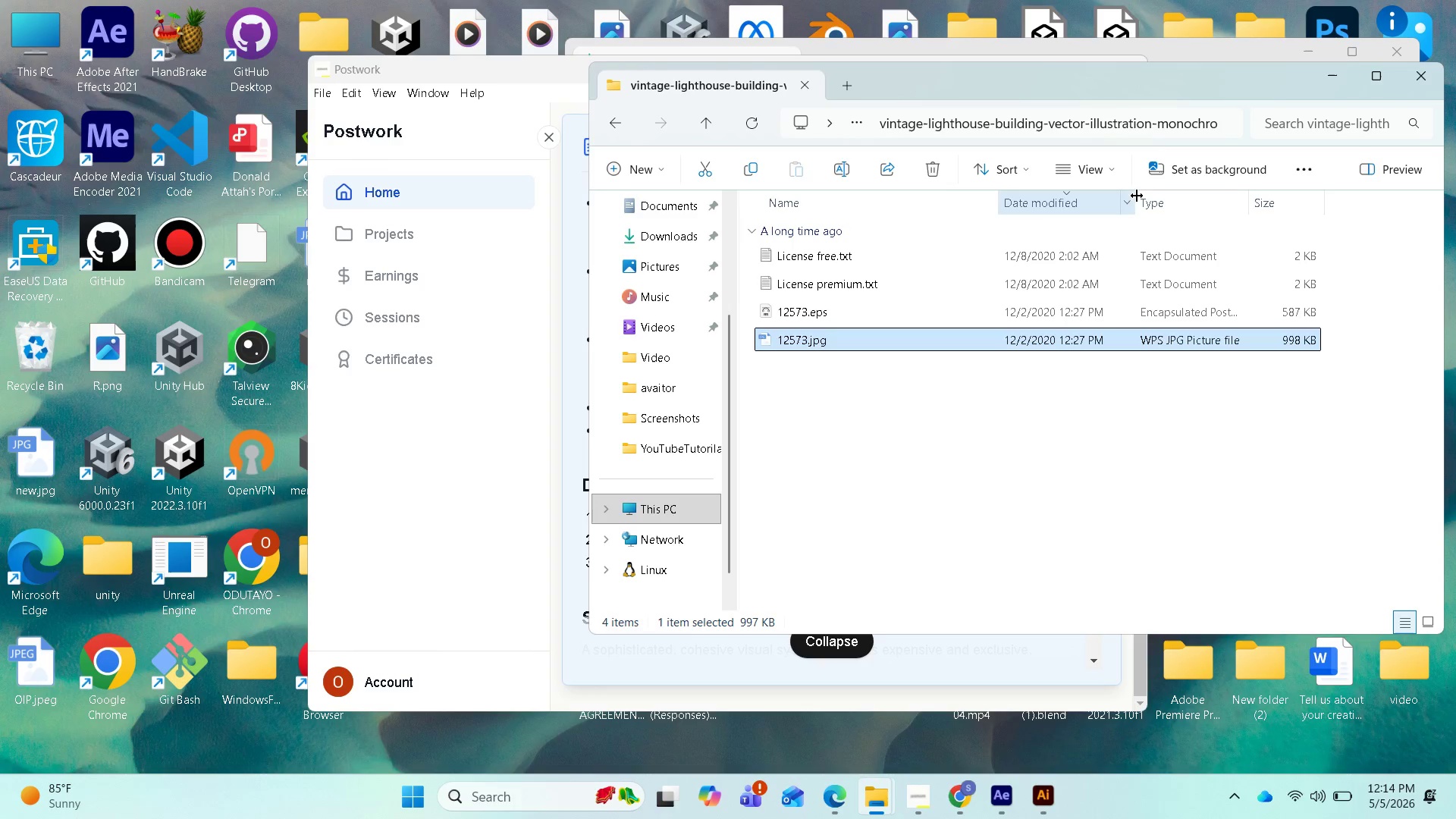 
wait(6.08)
 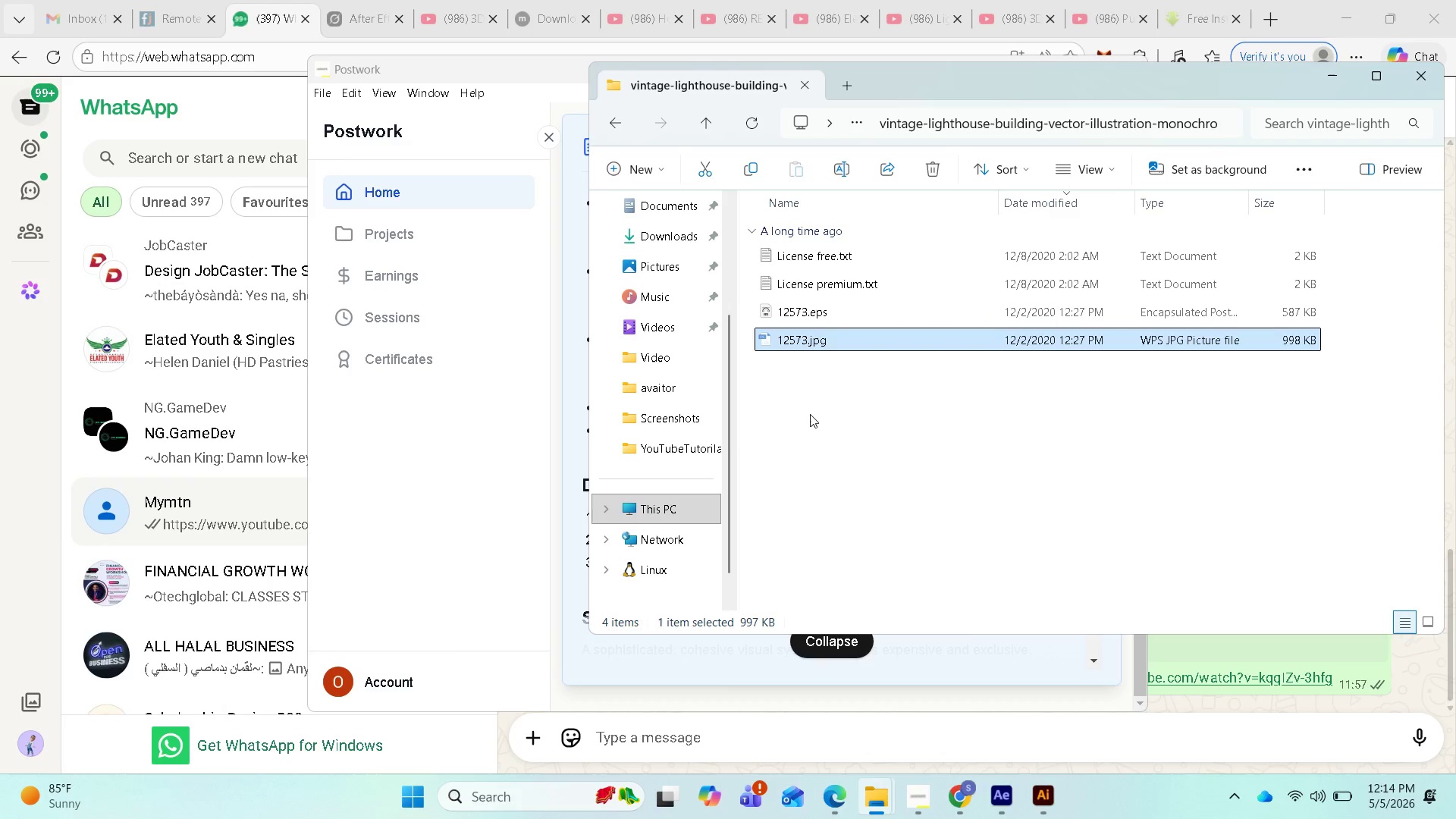 
left_click([1050, 789])
 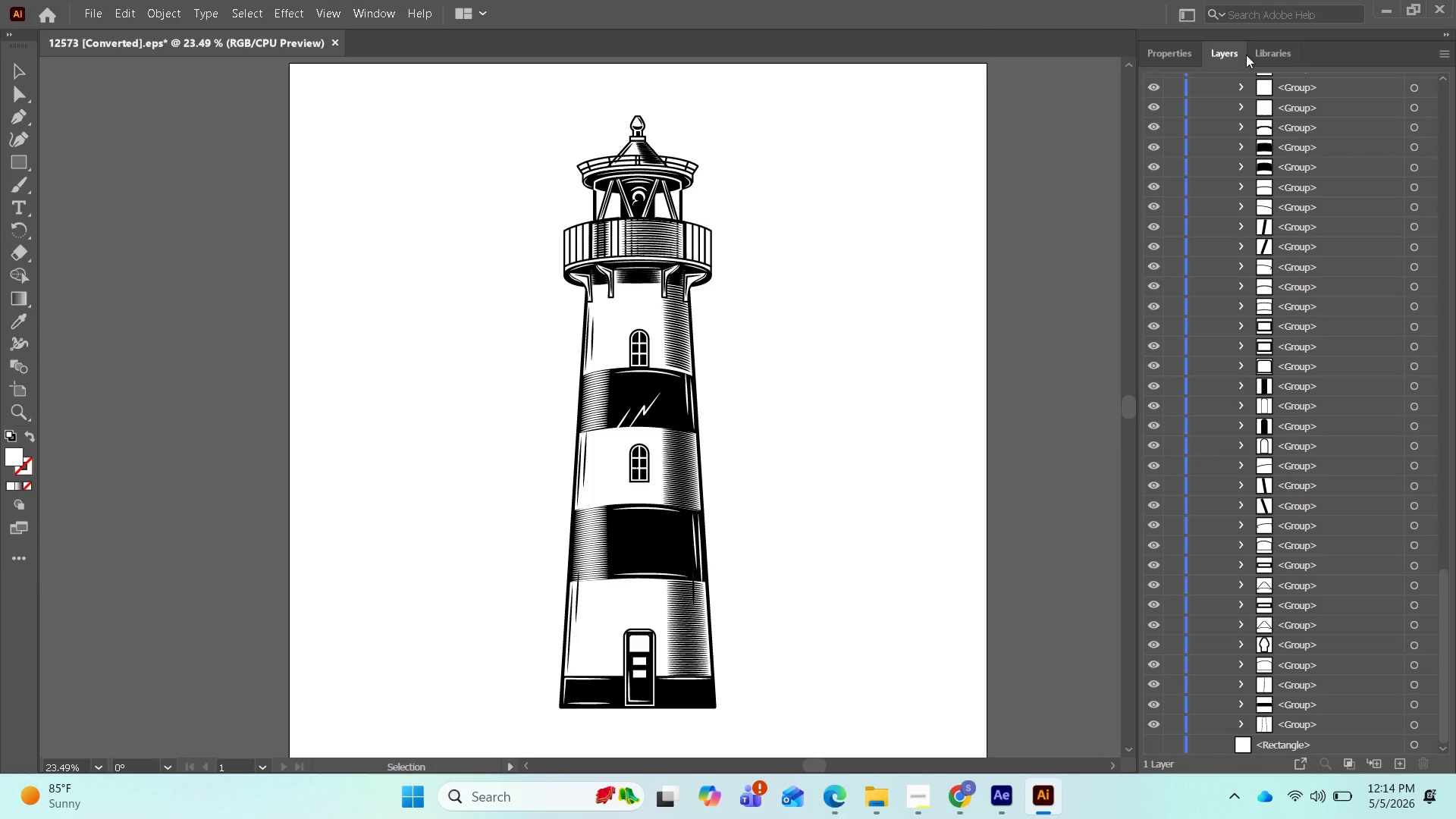 
scroll: coordinate [1199, 98], scroll_direction: up, amount: 38.0
 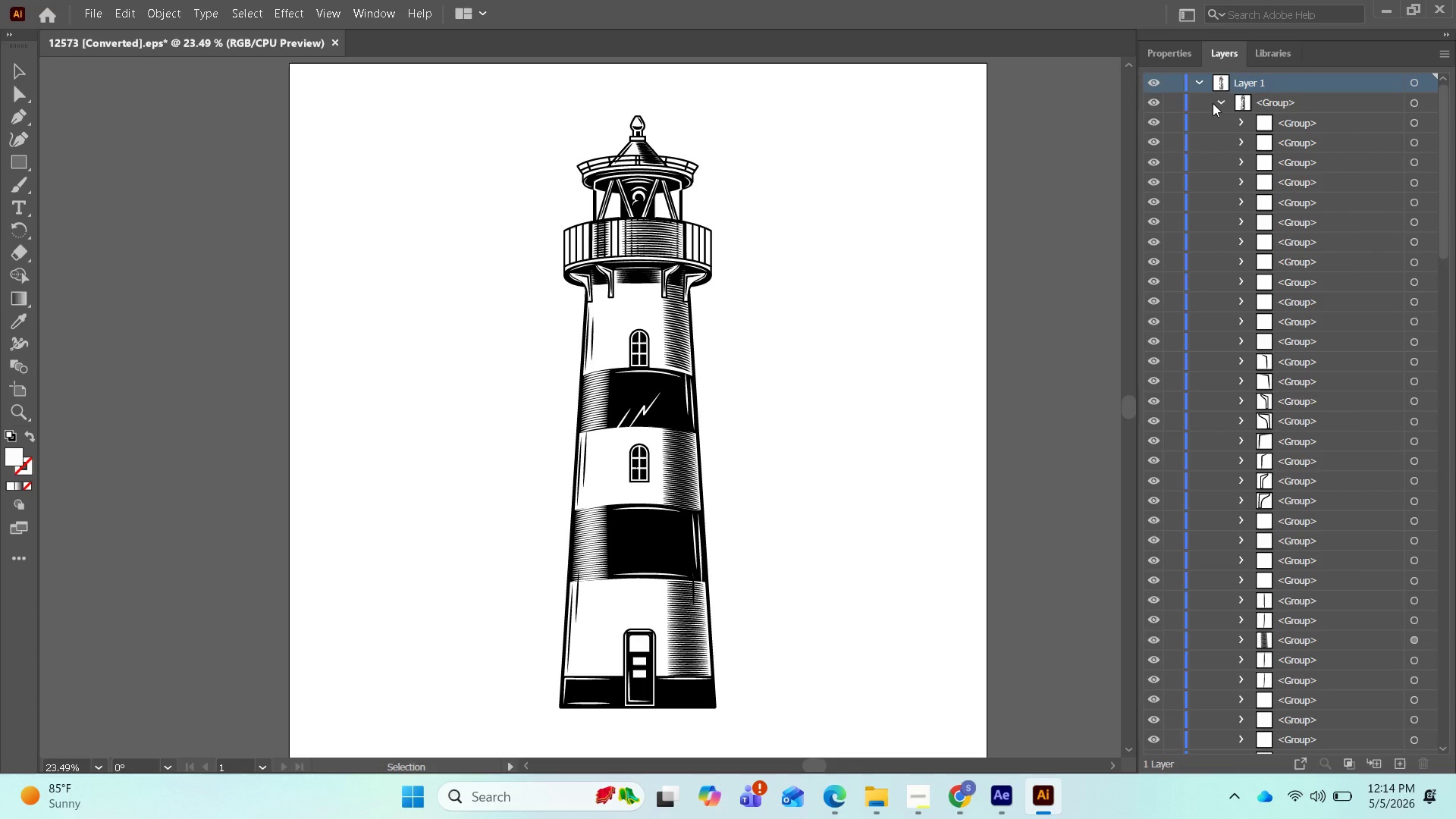 
left_click([1215, 102])
 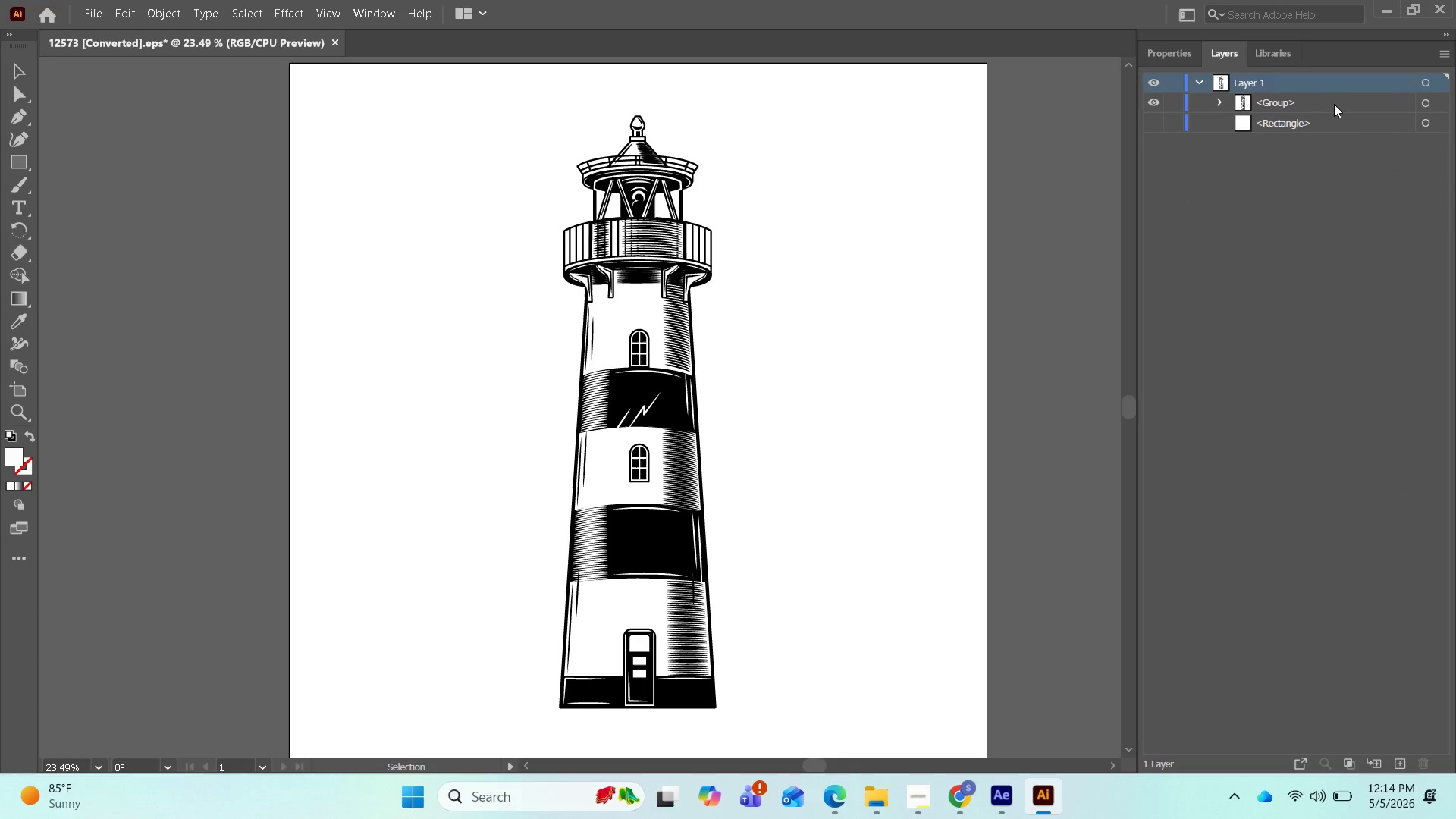 
left_click([1339, 104])
 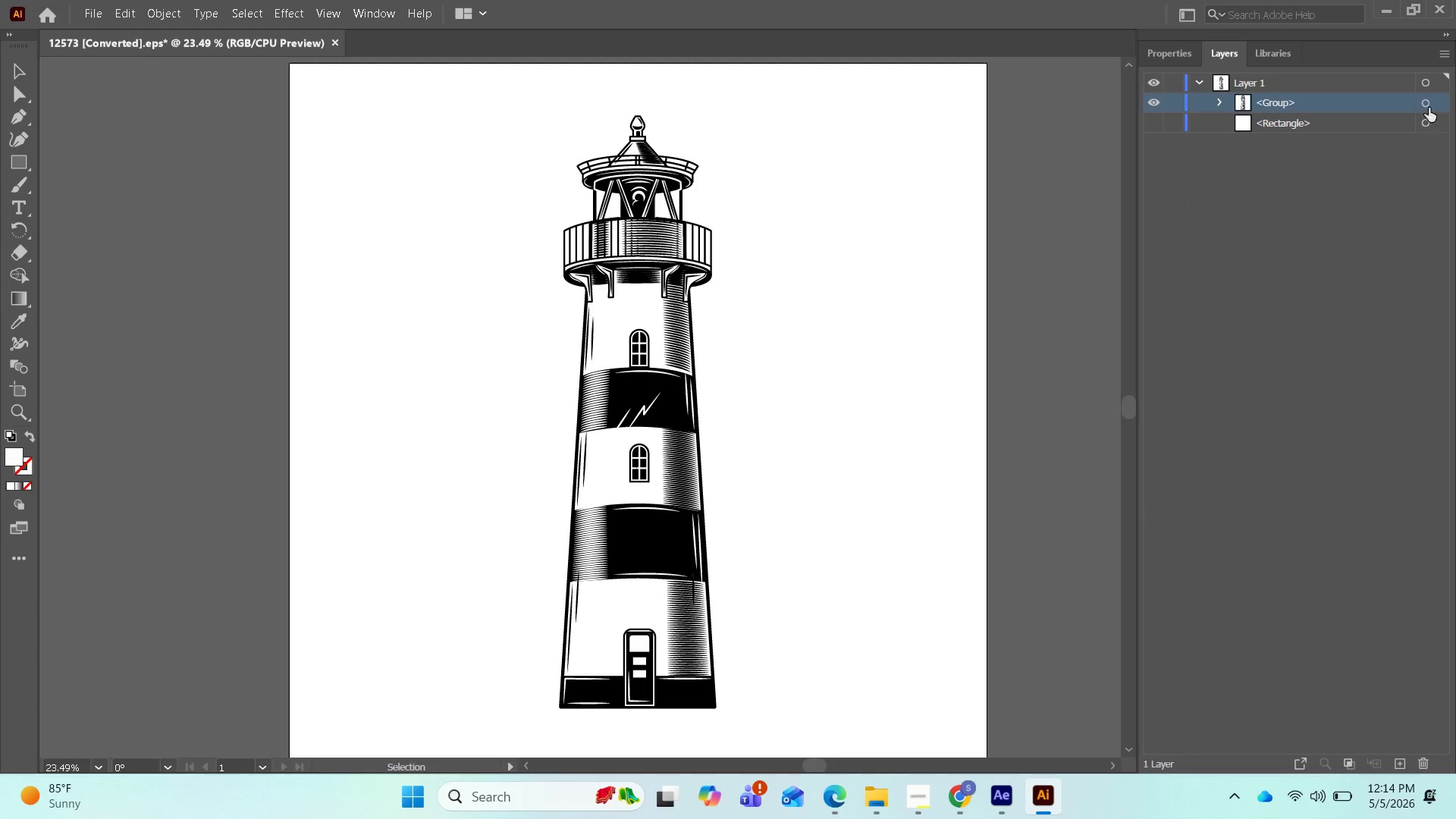 
left_click([1430, 105])
 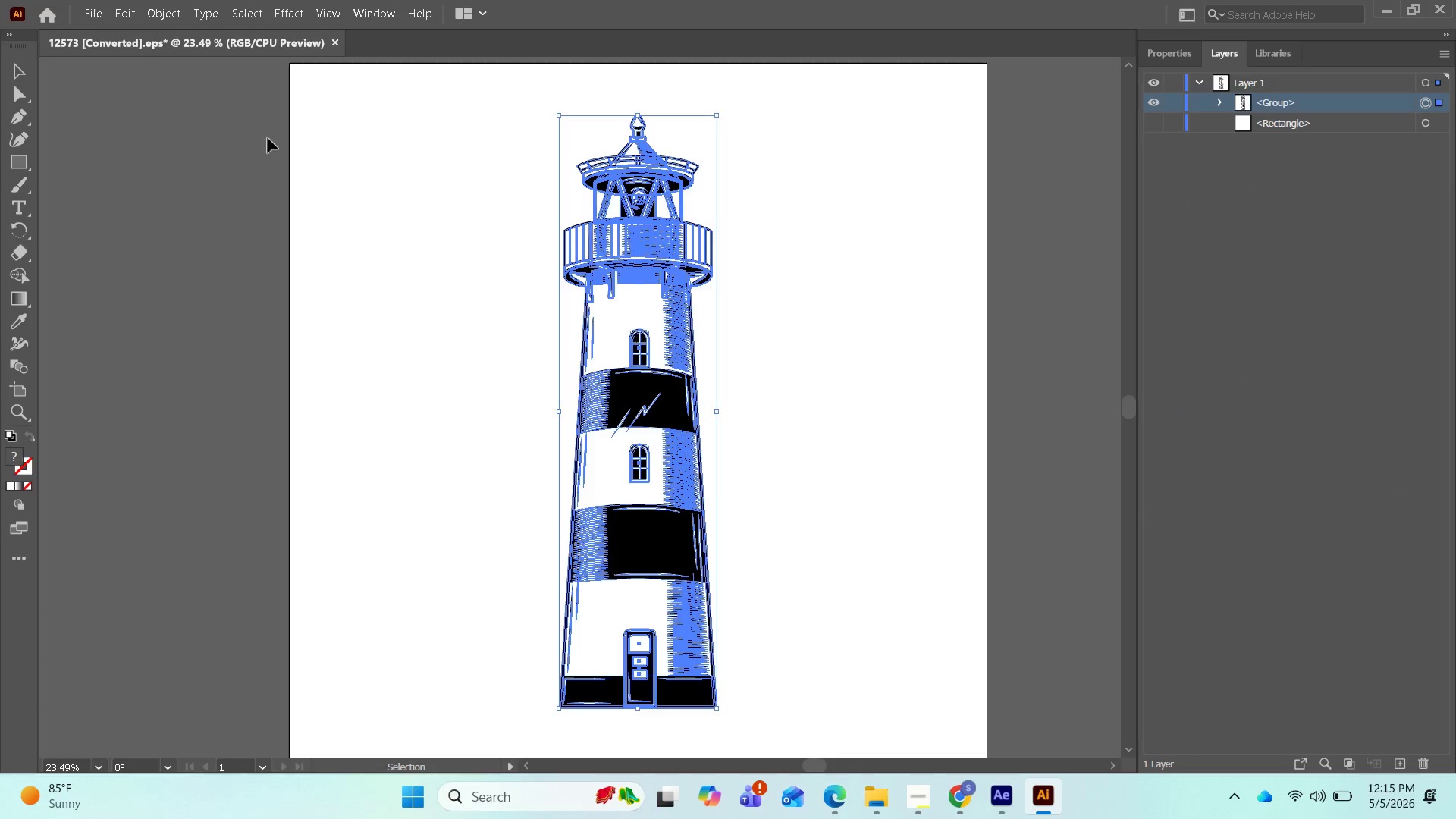 
left_click([6, 69])
 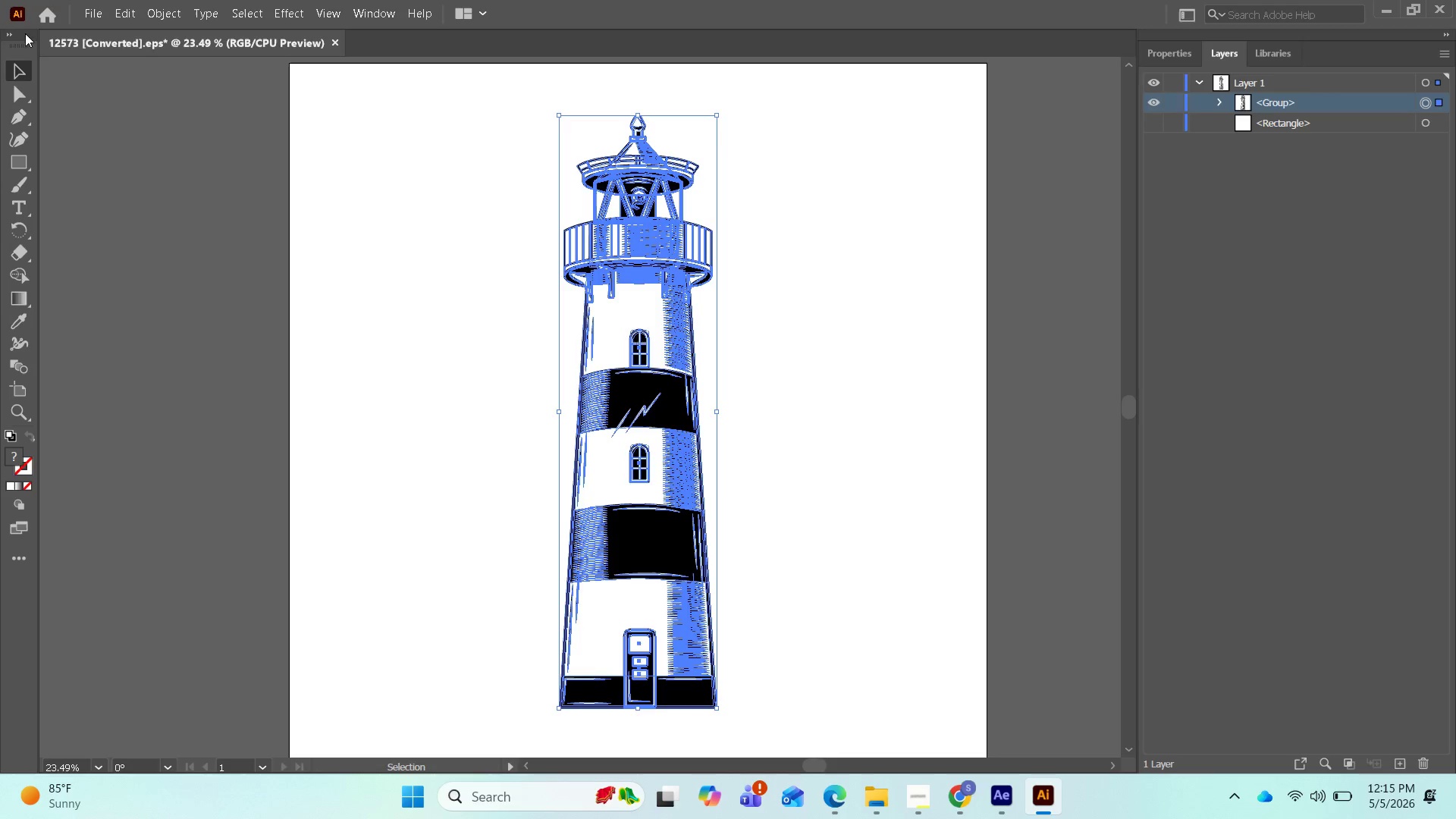 
left_click_drag(start_coordinate=[623, 351], to_coordinate=[385, 328])
 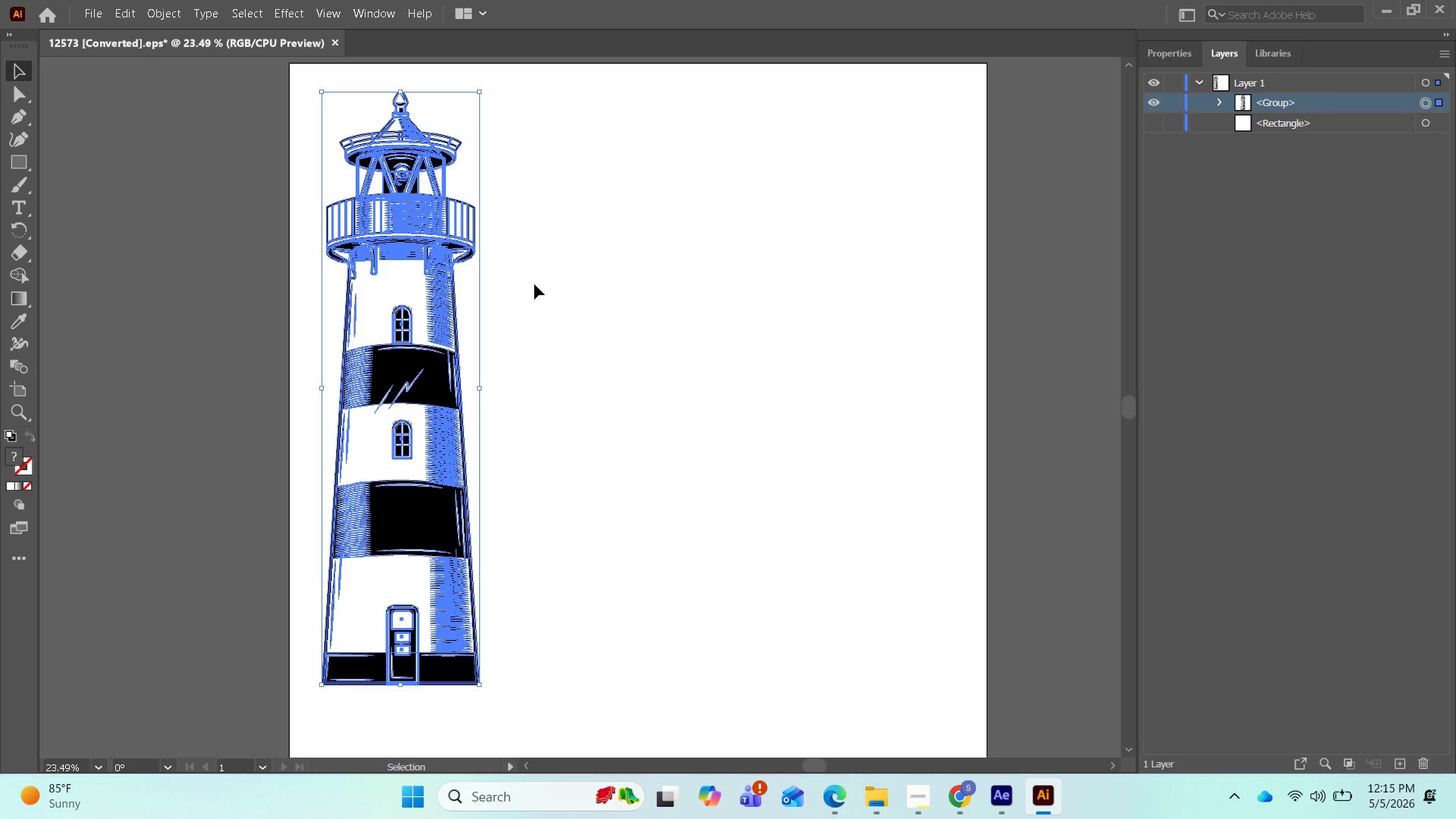 
wait(22.41)
 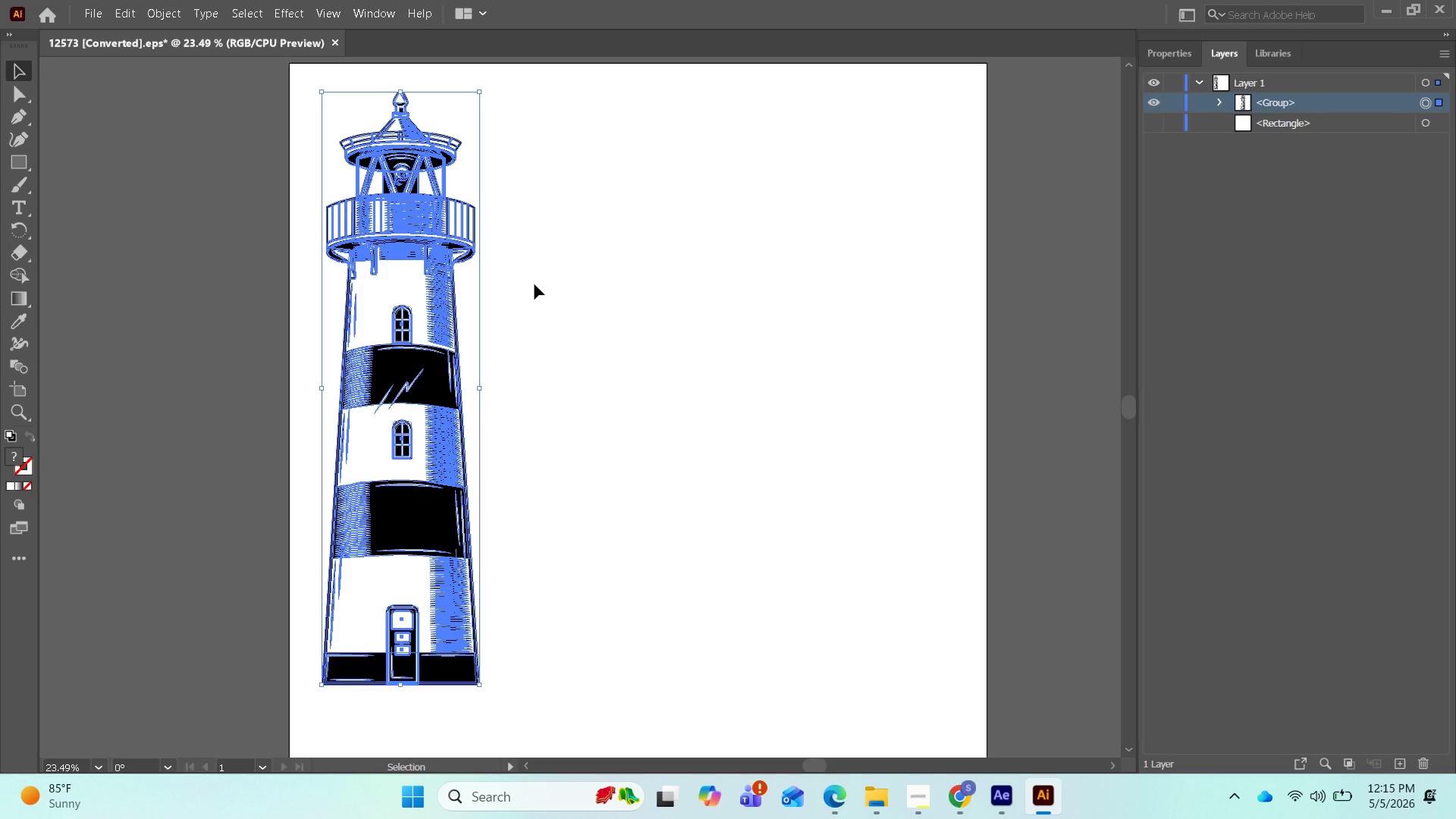 
key(Control+Z)
 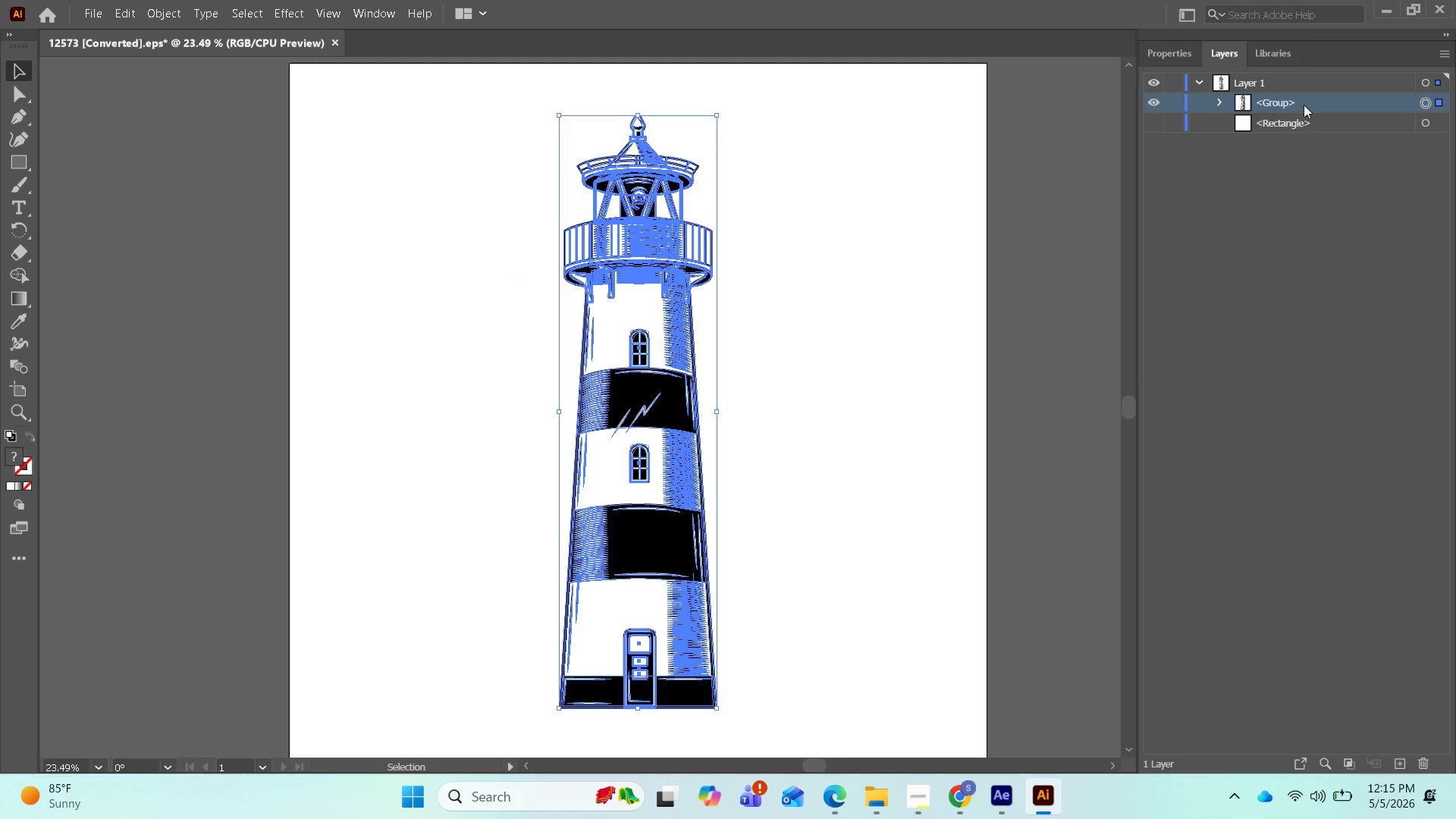 
wait(23.3)
 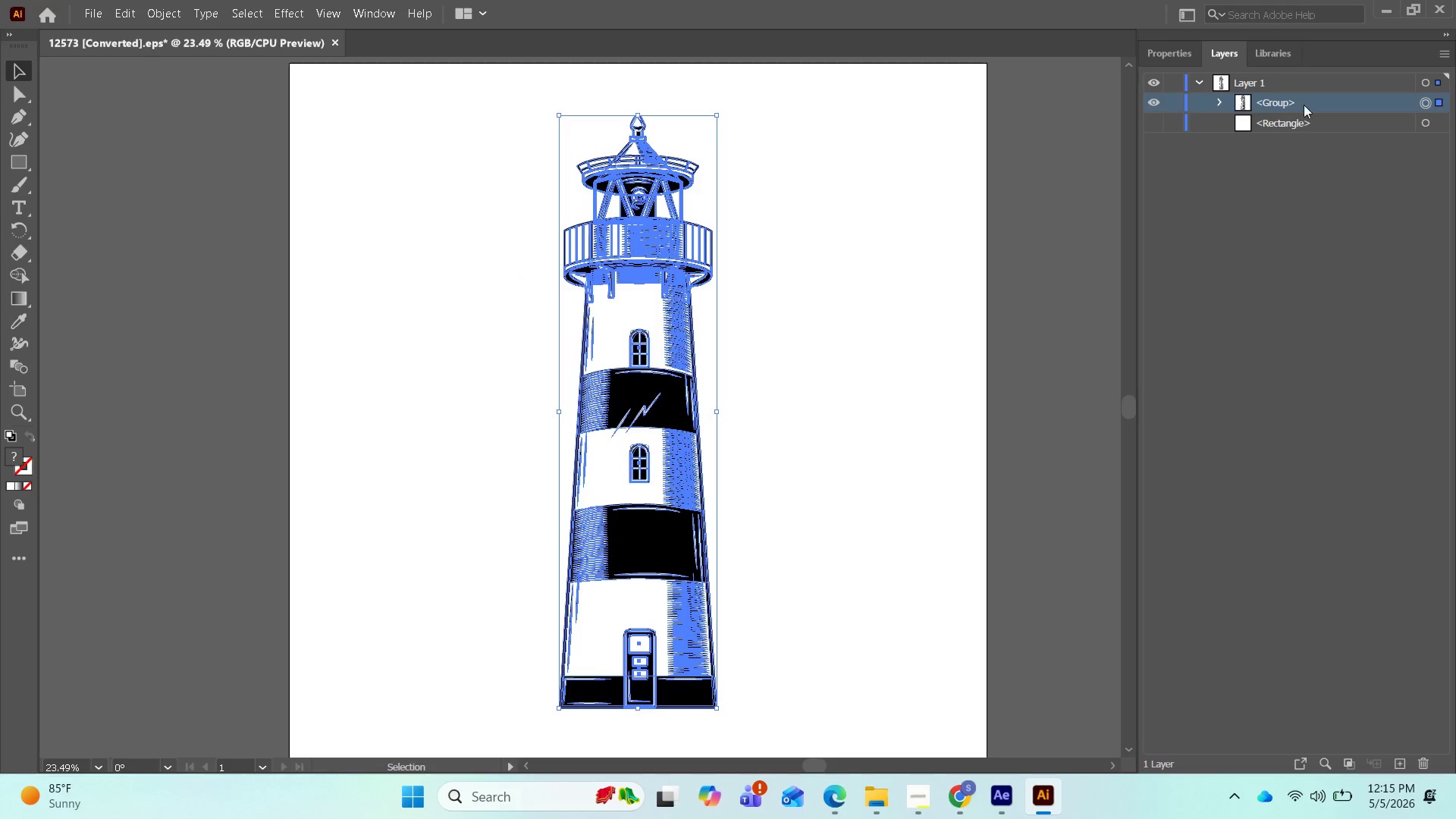 
right_click([1282, 110])
 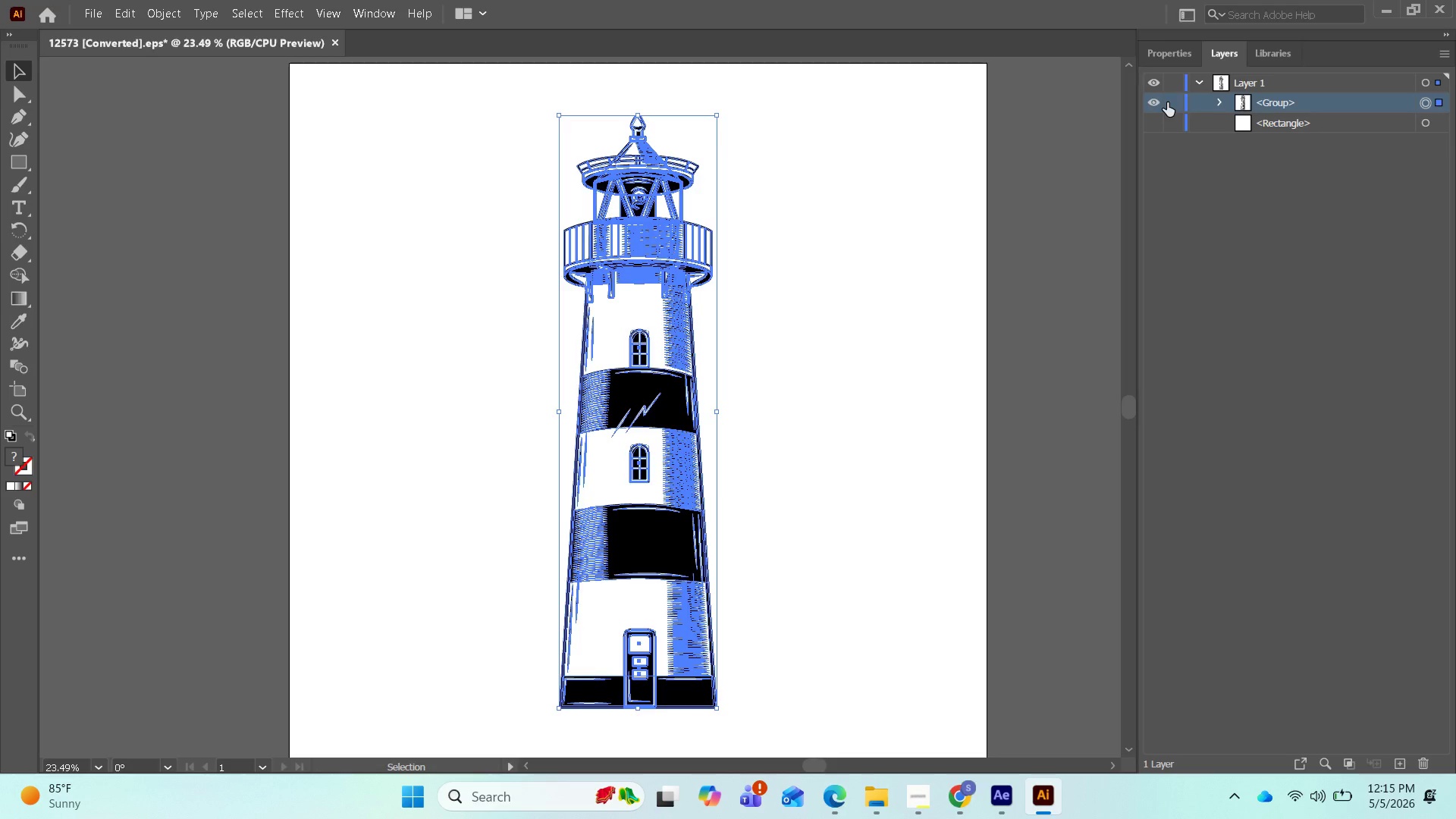 
right_click([1170, 102])
 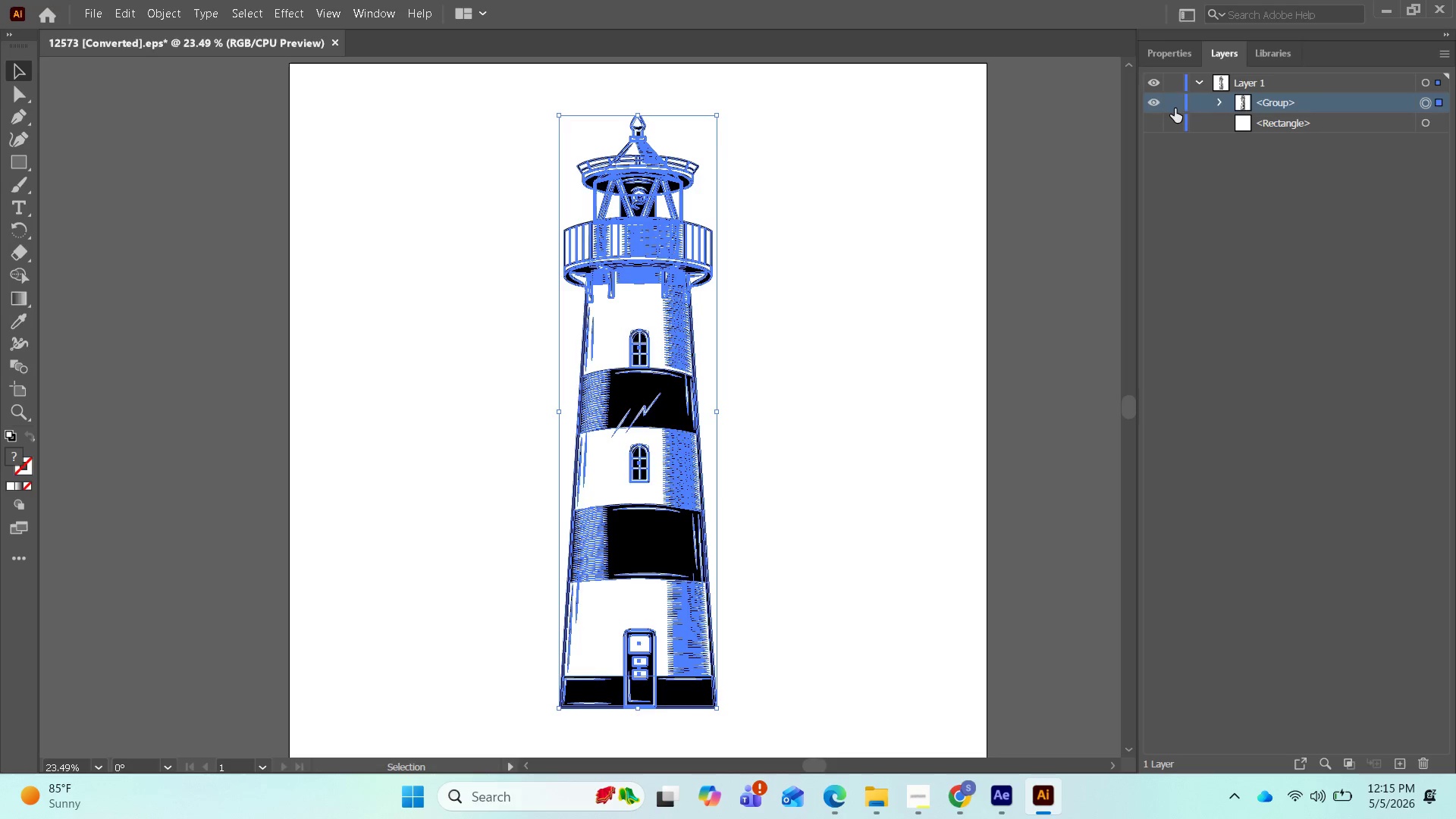 
right_click([1175, 107])
 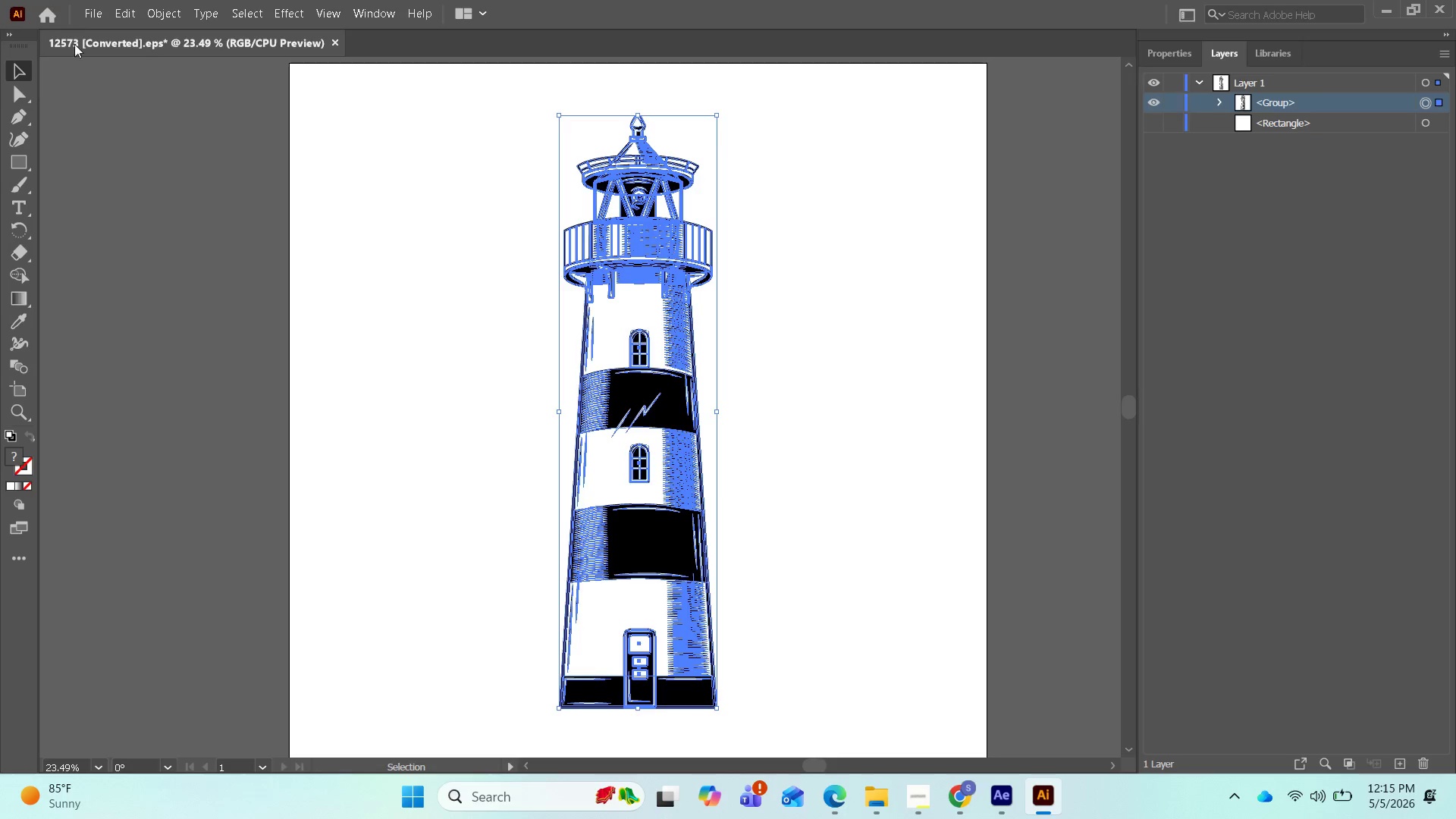 
left_click_drag(start_coordinate=[87, 6], to_coordinate=[833, 800])
 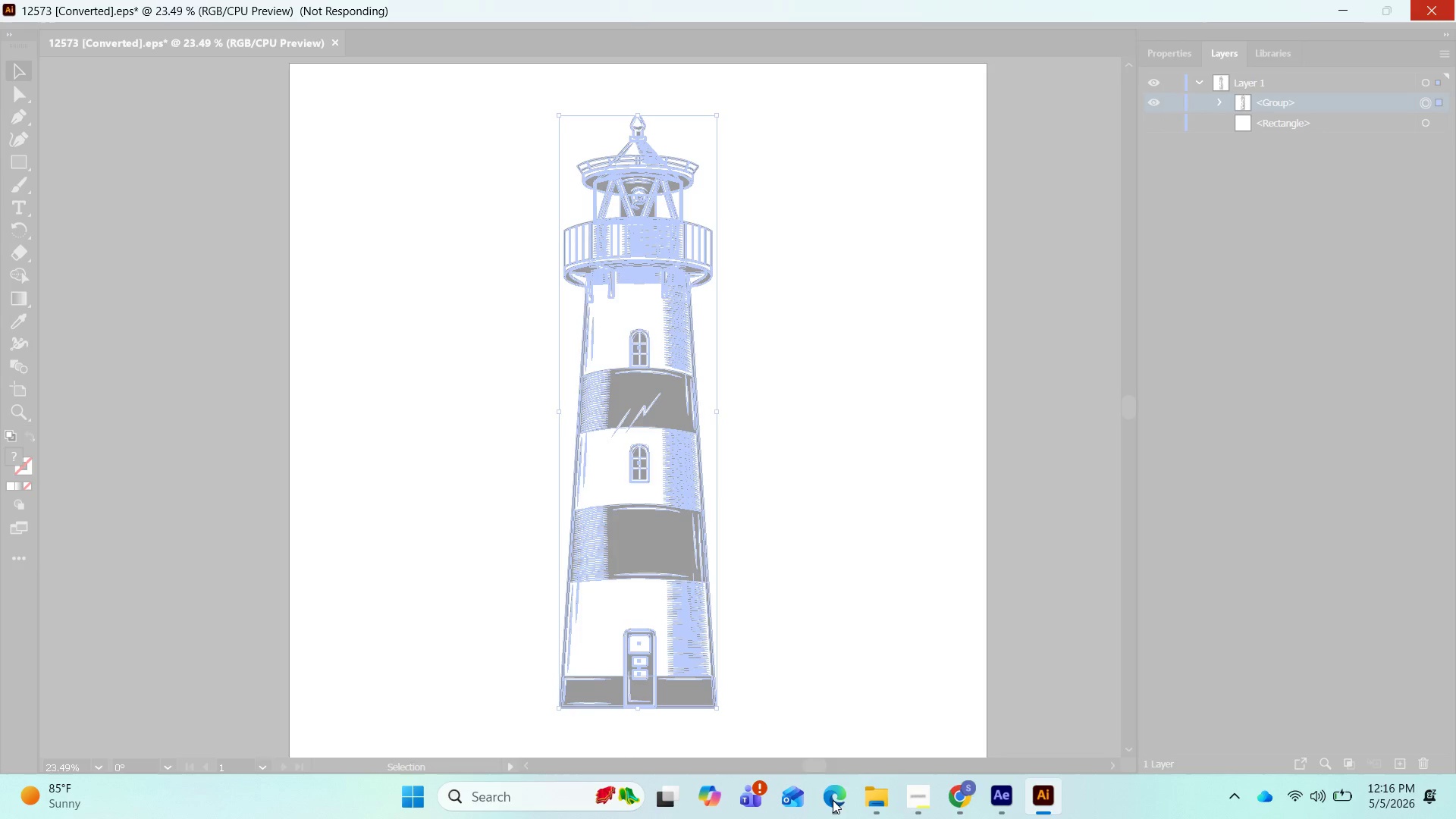 
left_click([833, 800])
 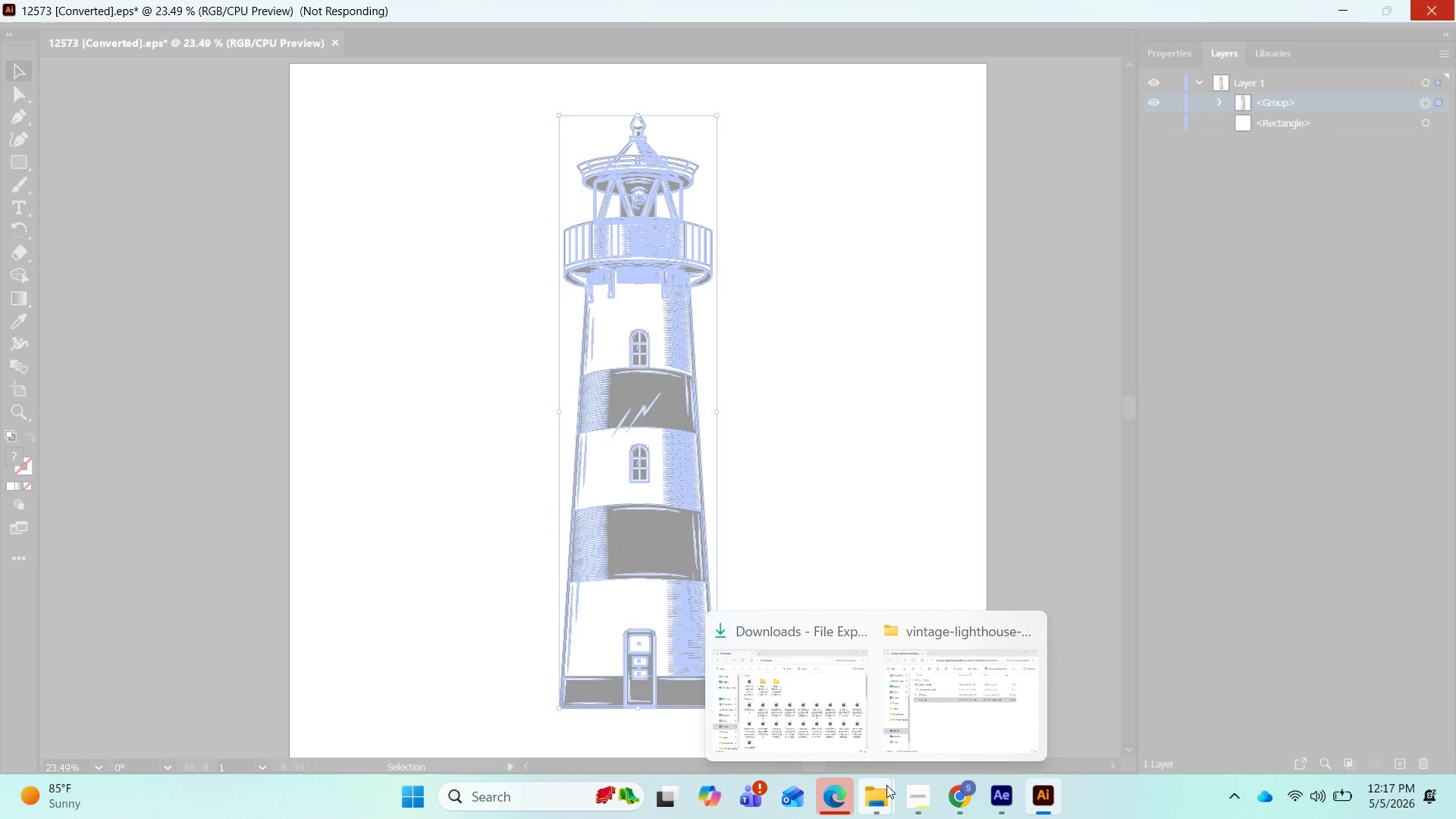 
wait(6.05)
 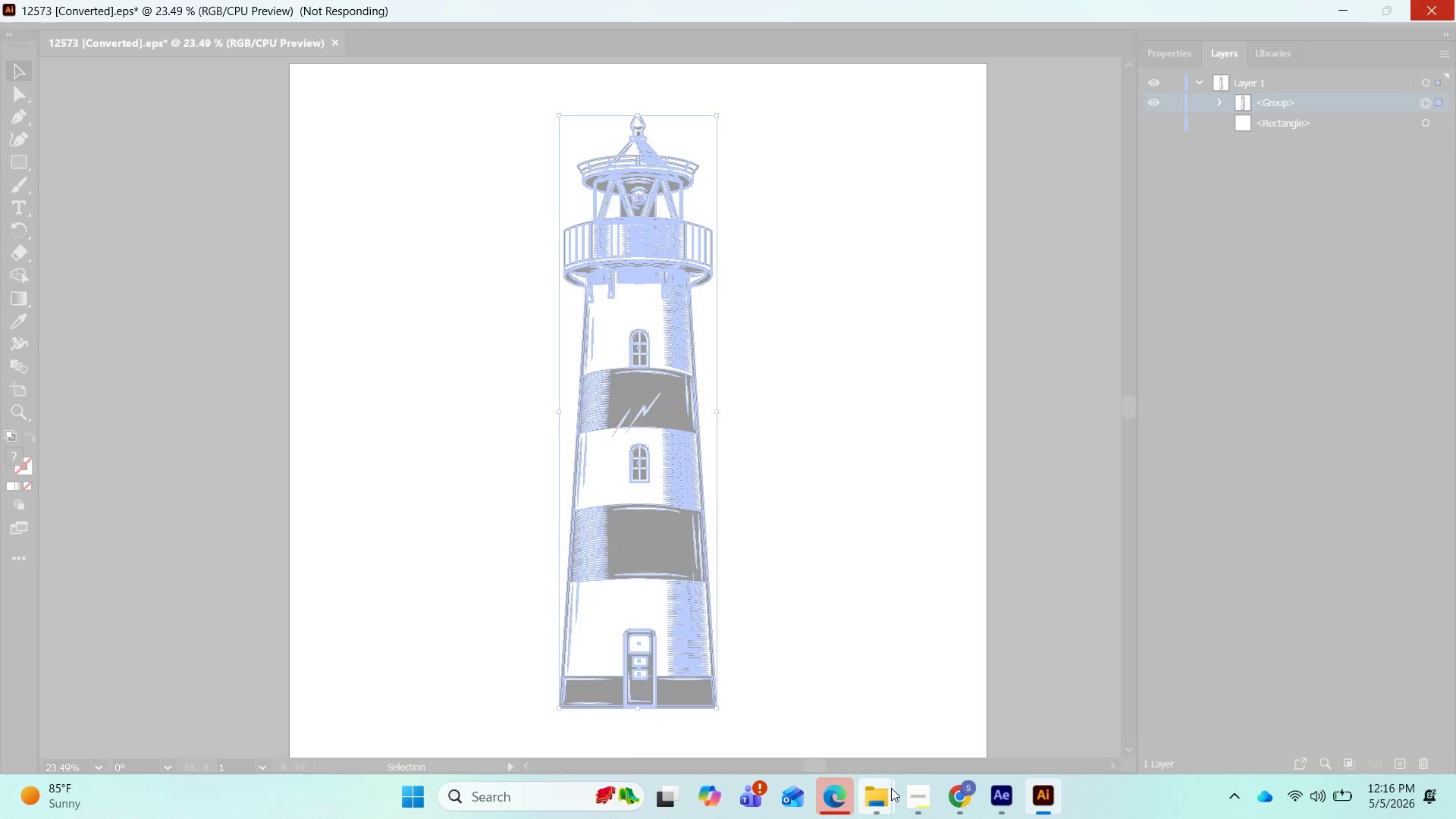 
left_click([971, 790])
 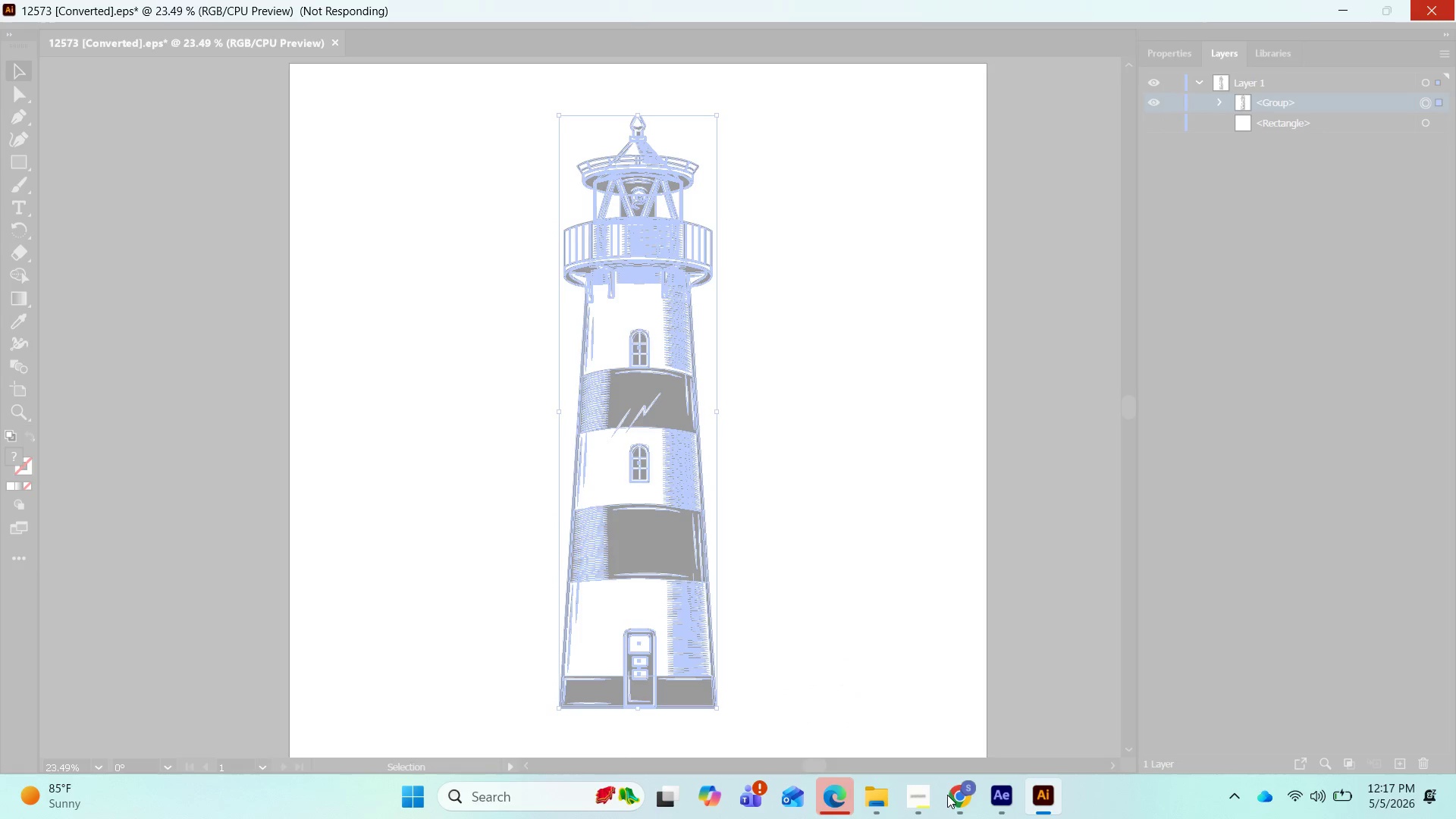 
left_click([952, 795])
 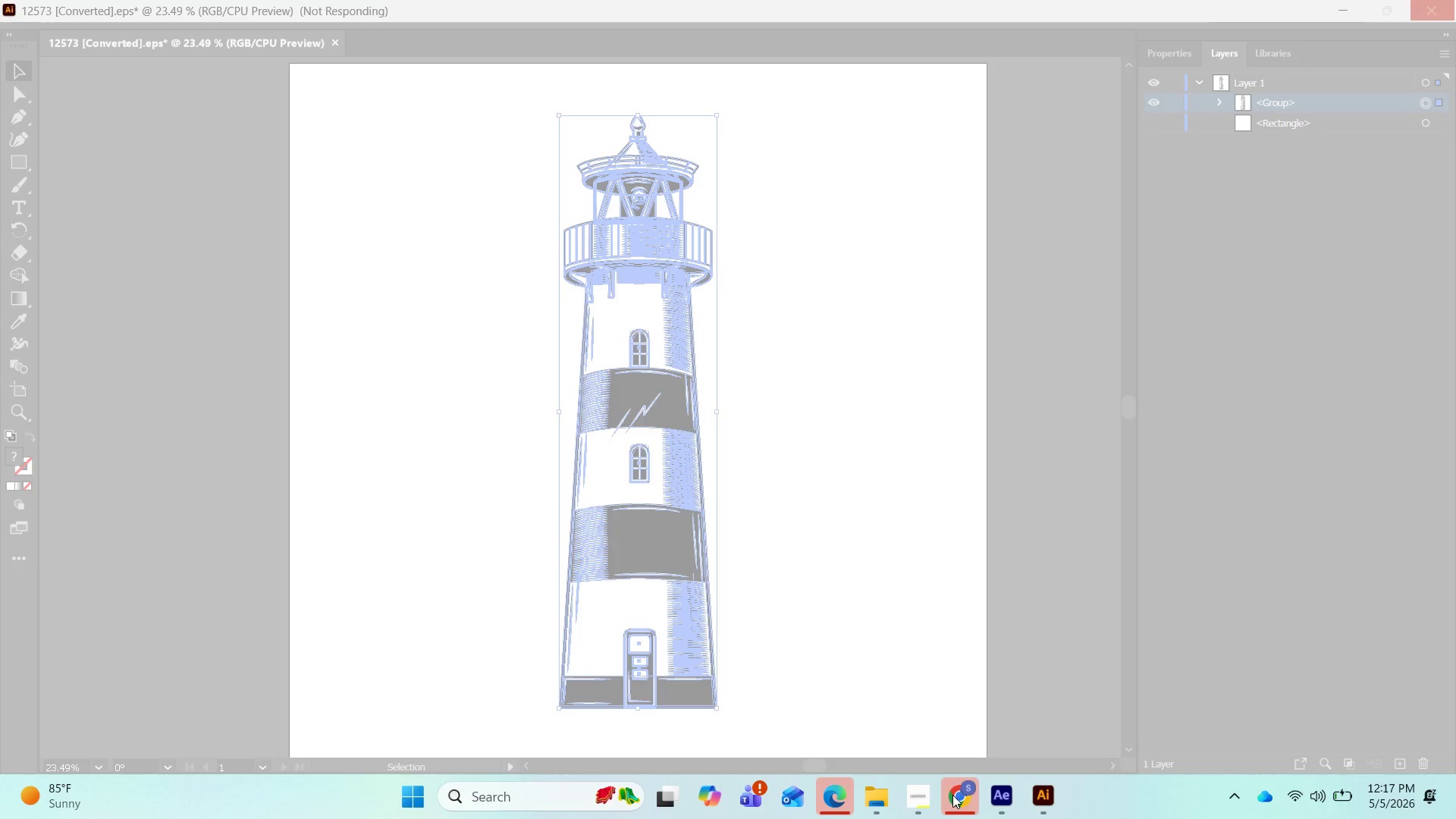 
left_click([952, 795])
 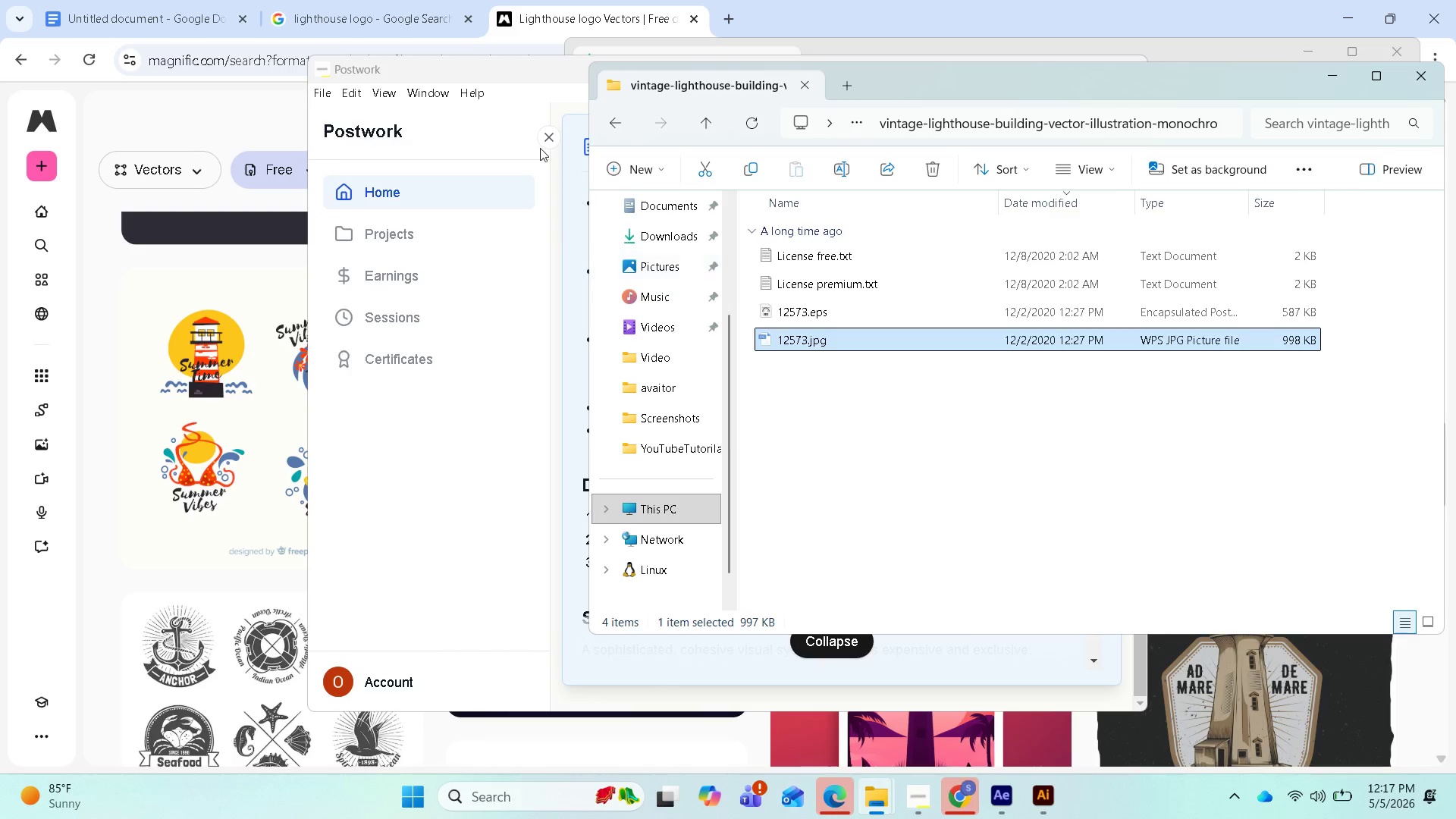 
left_click([187, 24])
 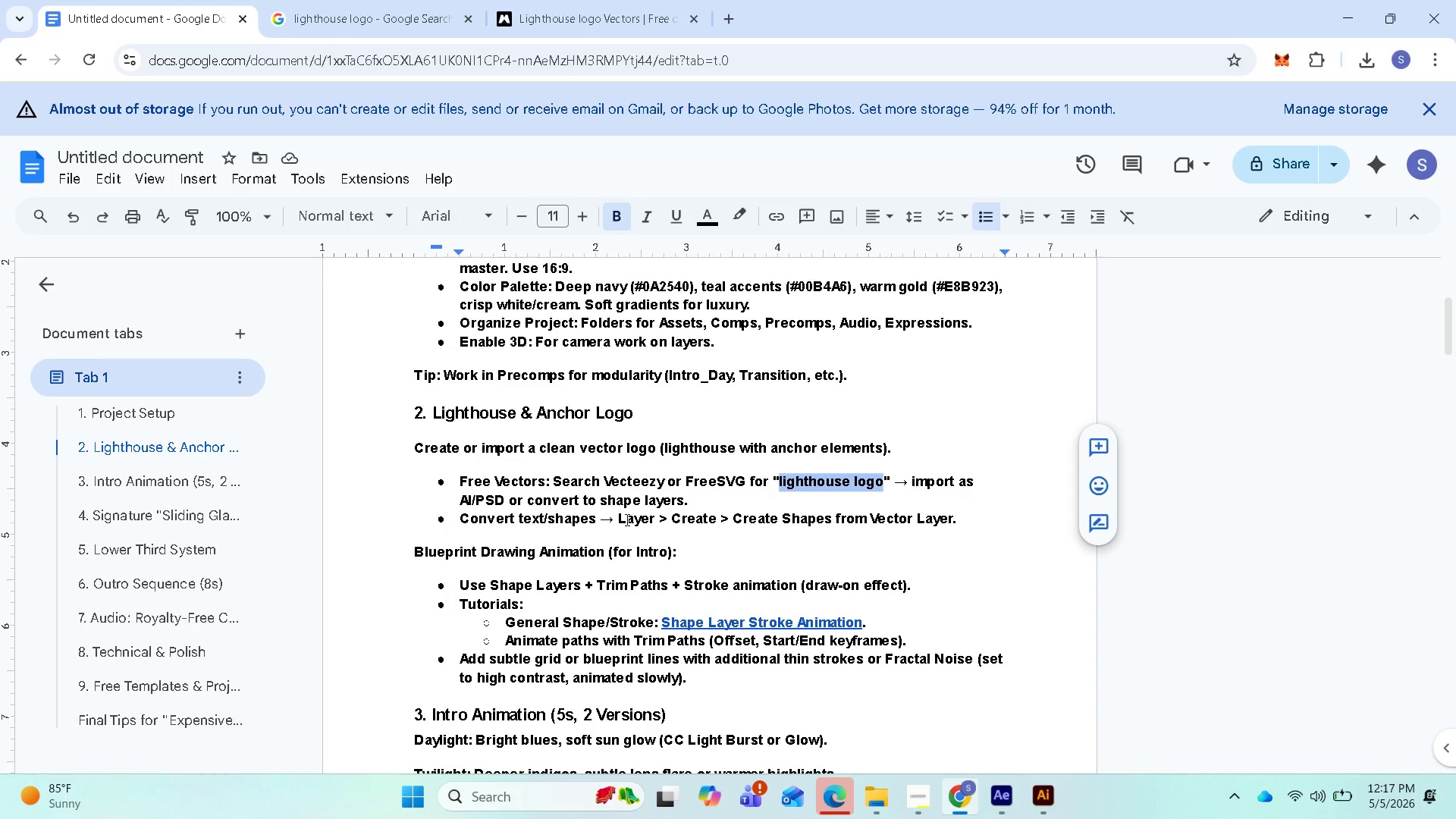 
wait(16.03)
 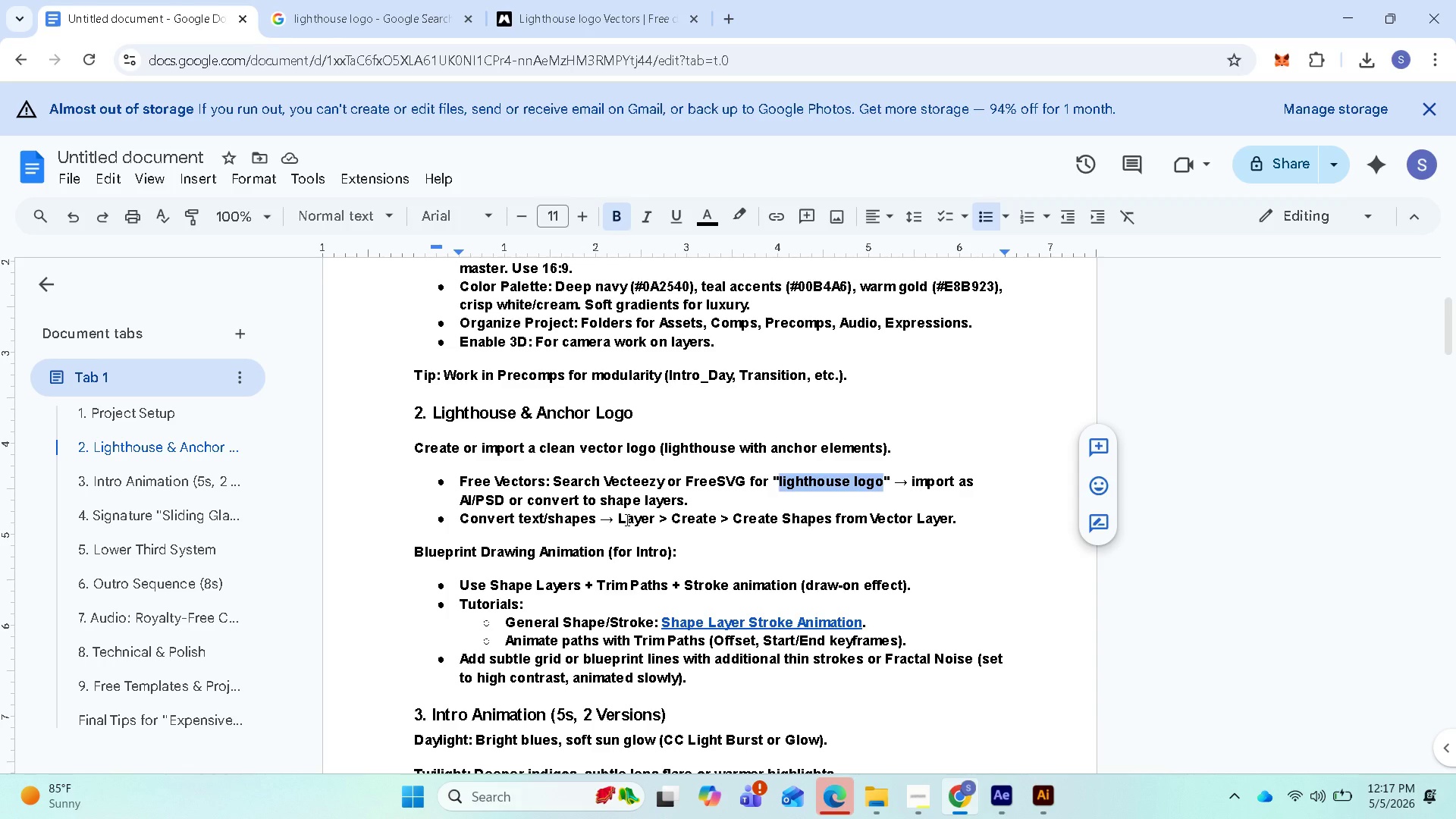 
left_click([1036, 792])
 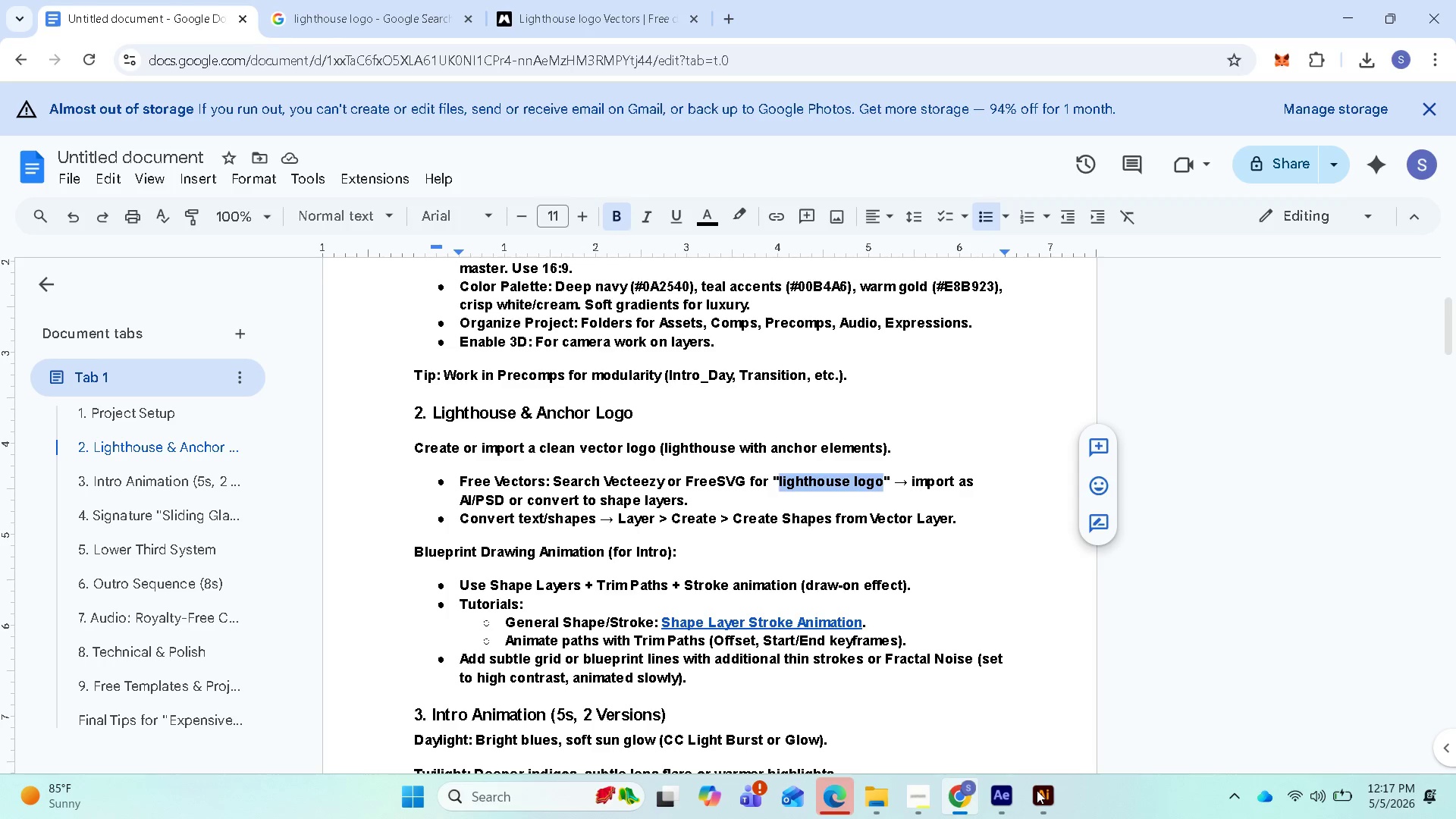 
left_click([1037, 790])
 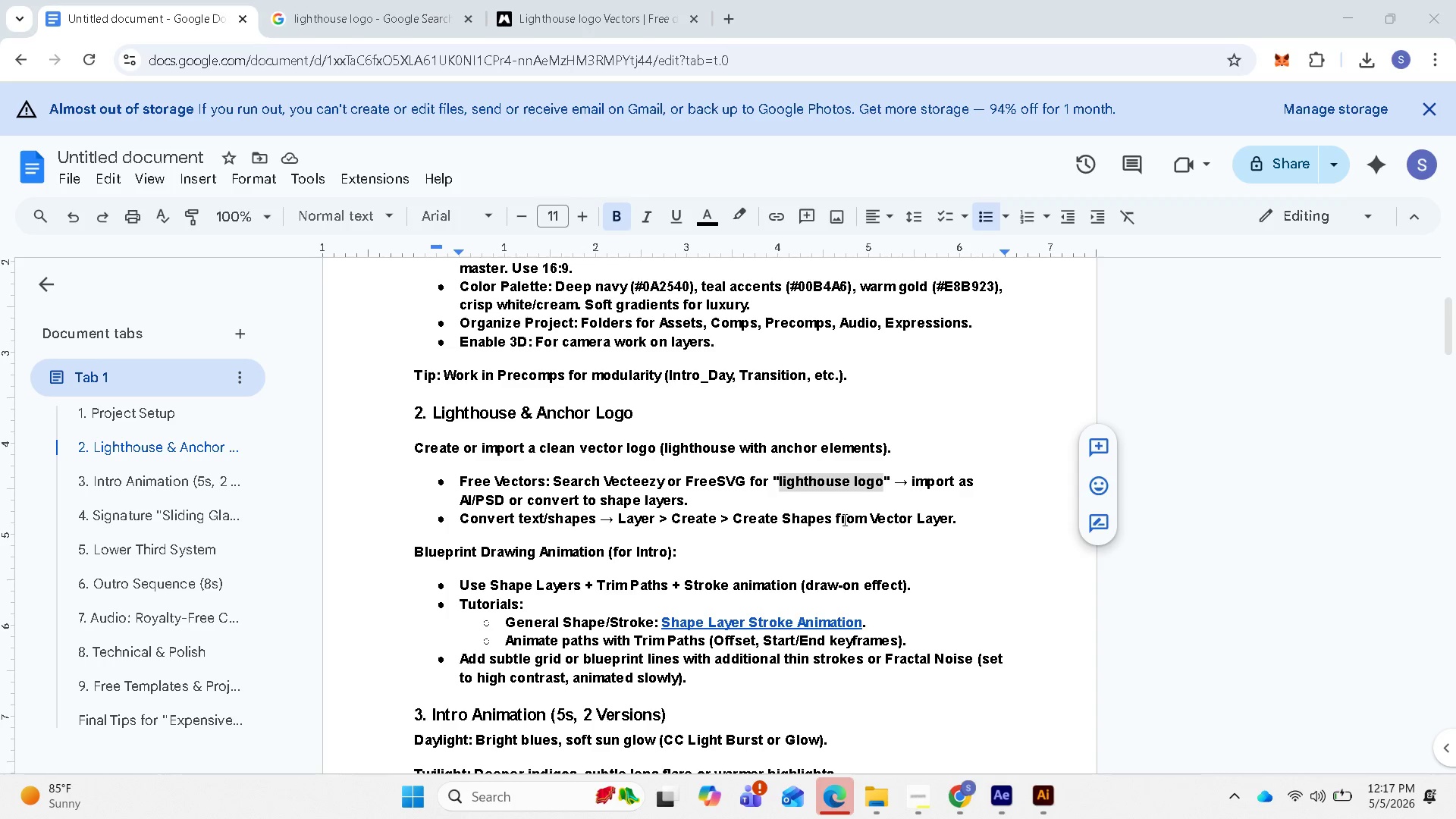 
left_click([1035, 802])
 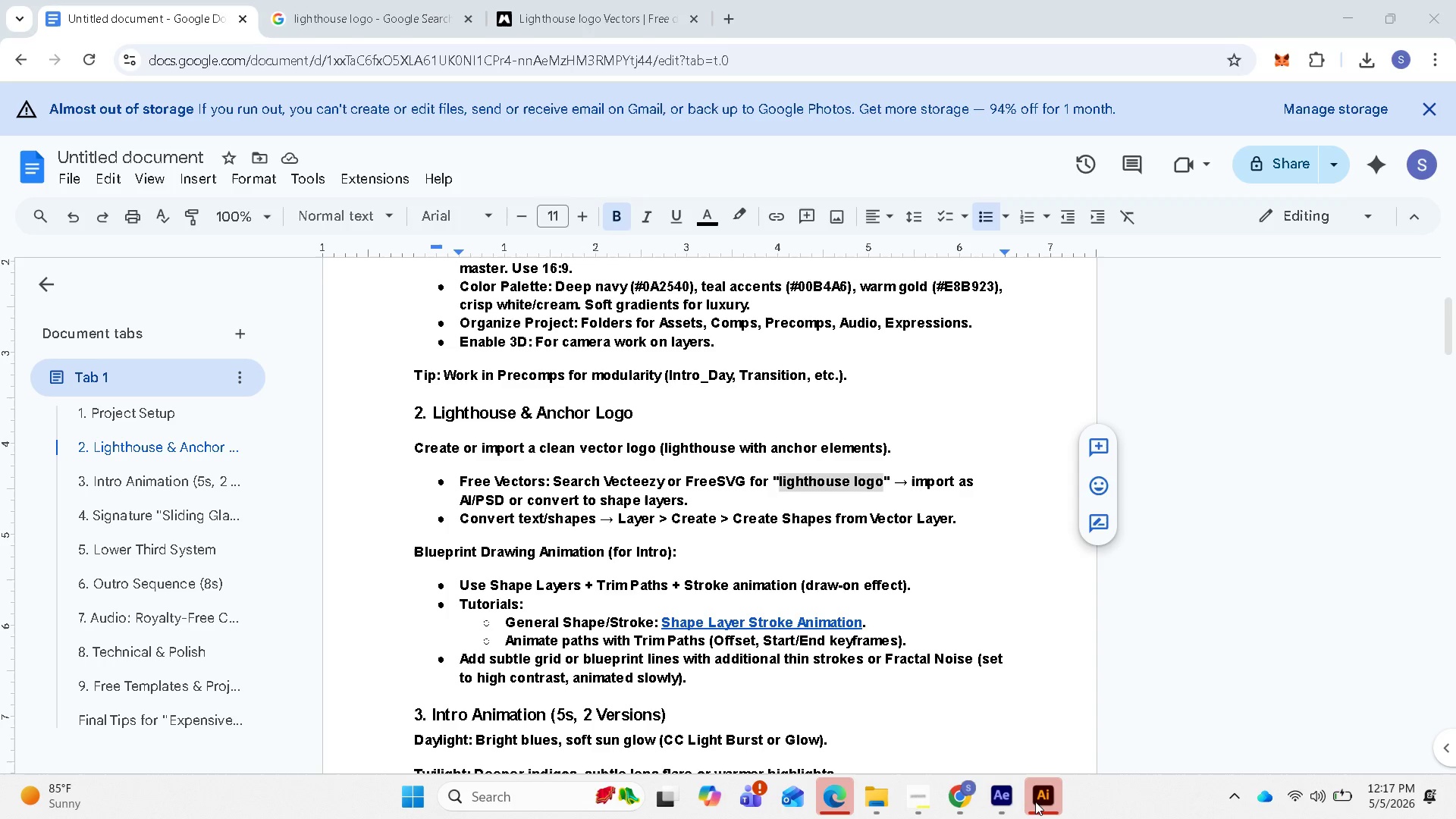 
left_click([1035, 802])
 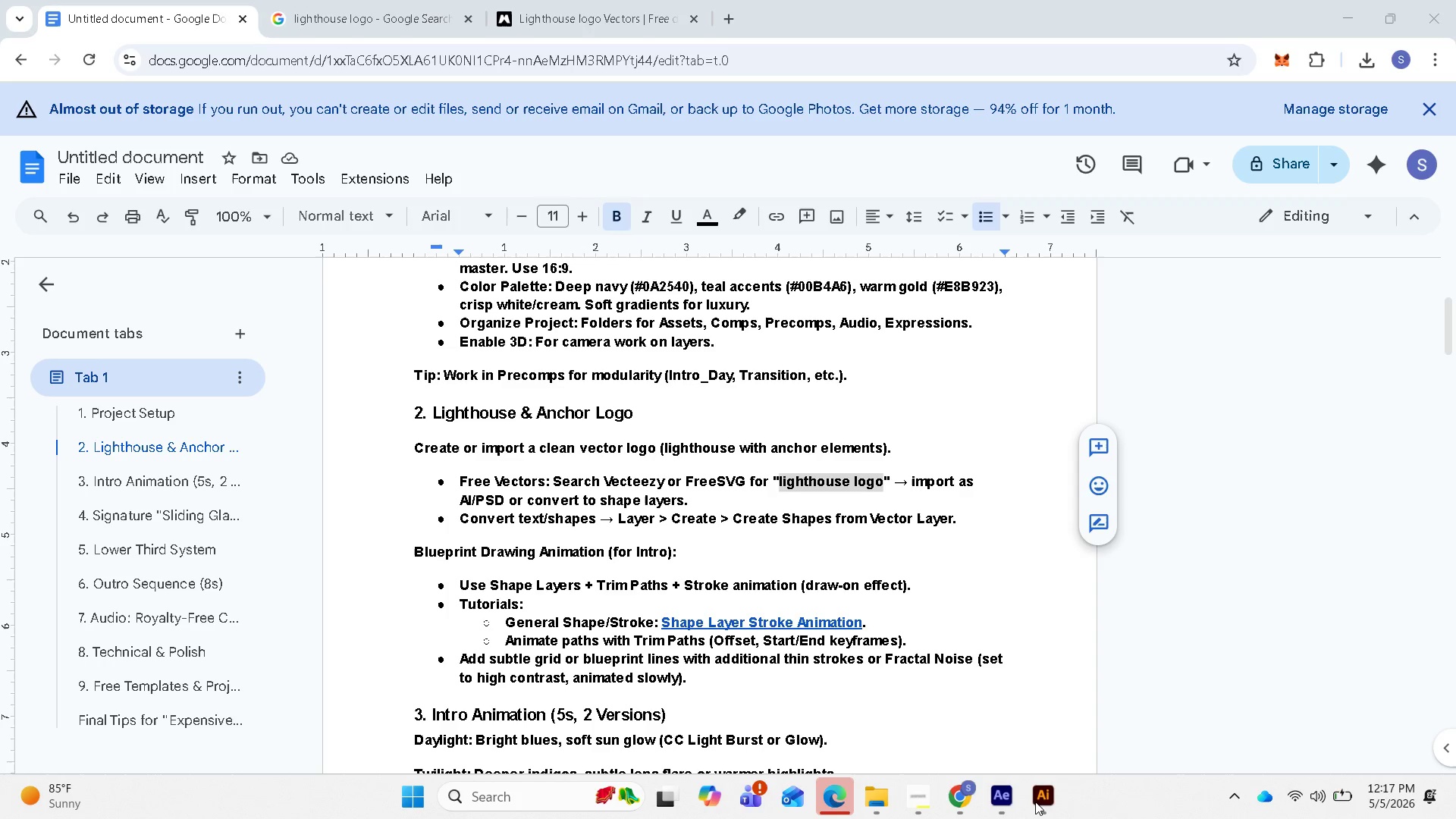 
left_click([1035, 802])
 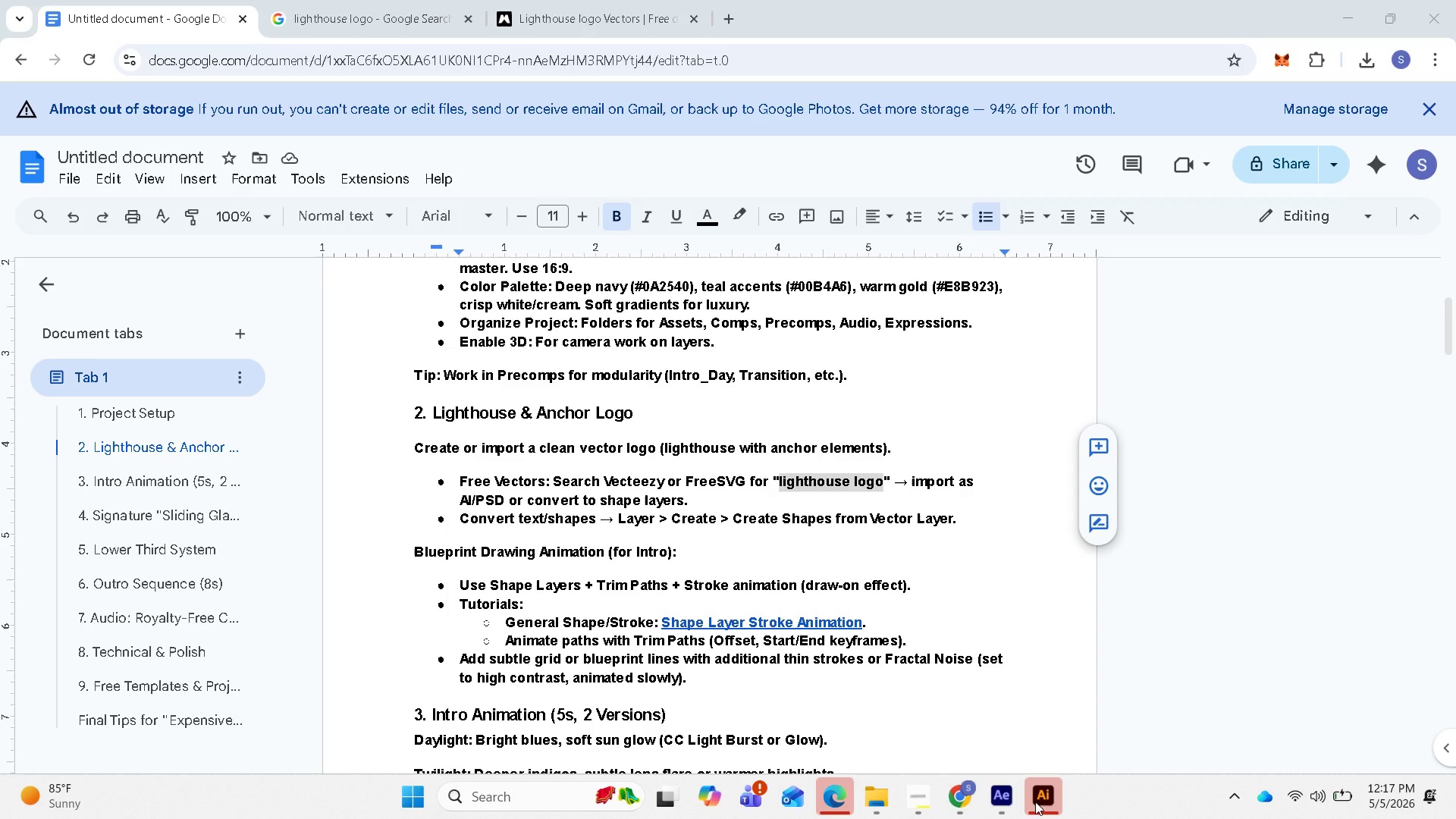 
left_click([1035, 802])
 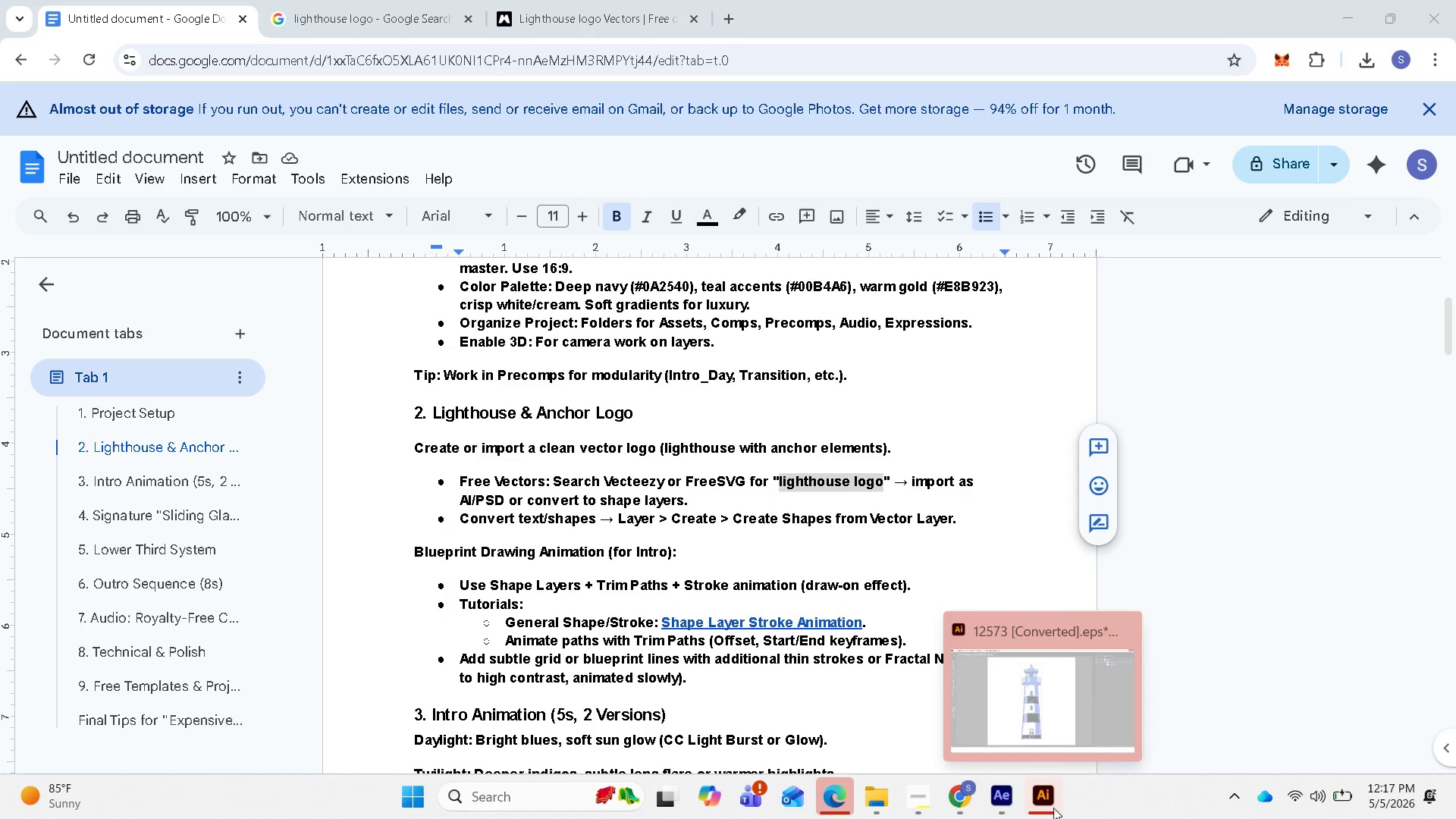 
left_click([1029, 709])
 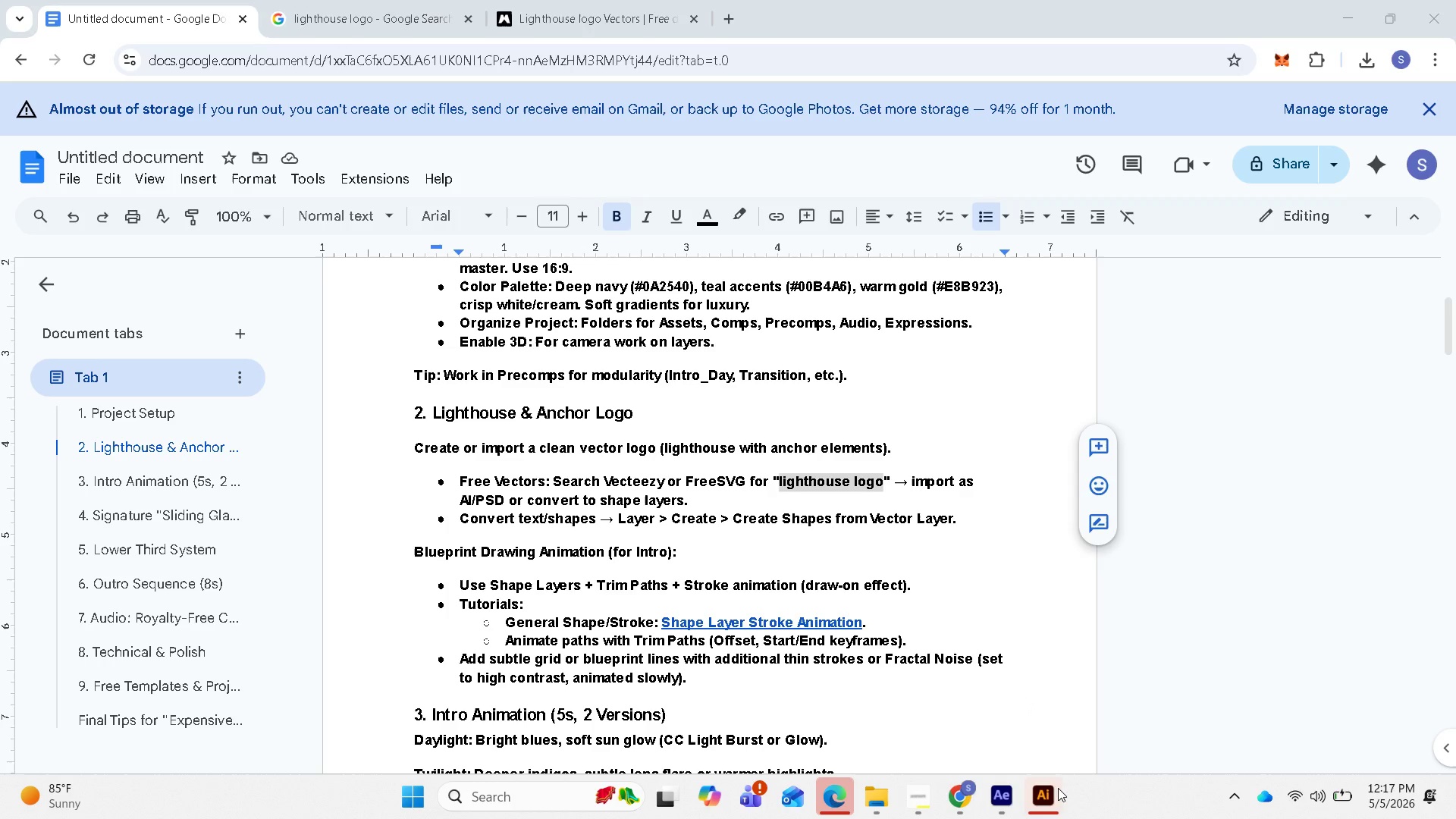 
mouse_move([1038, 803])
 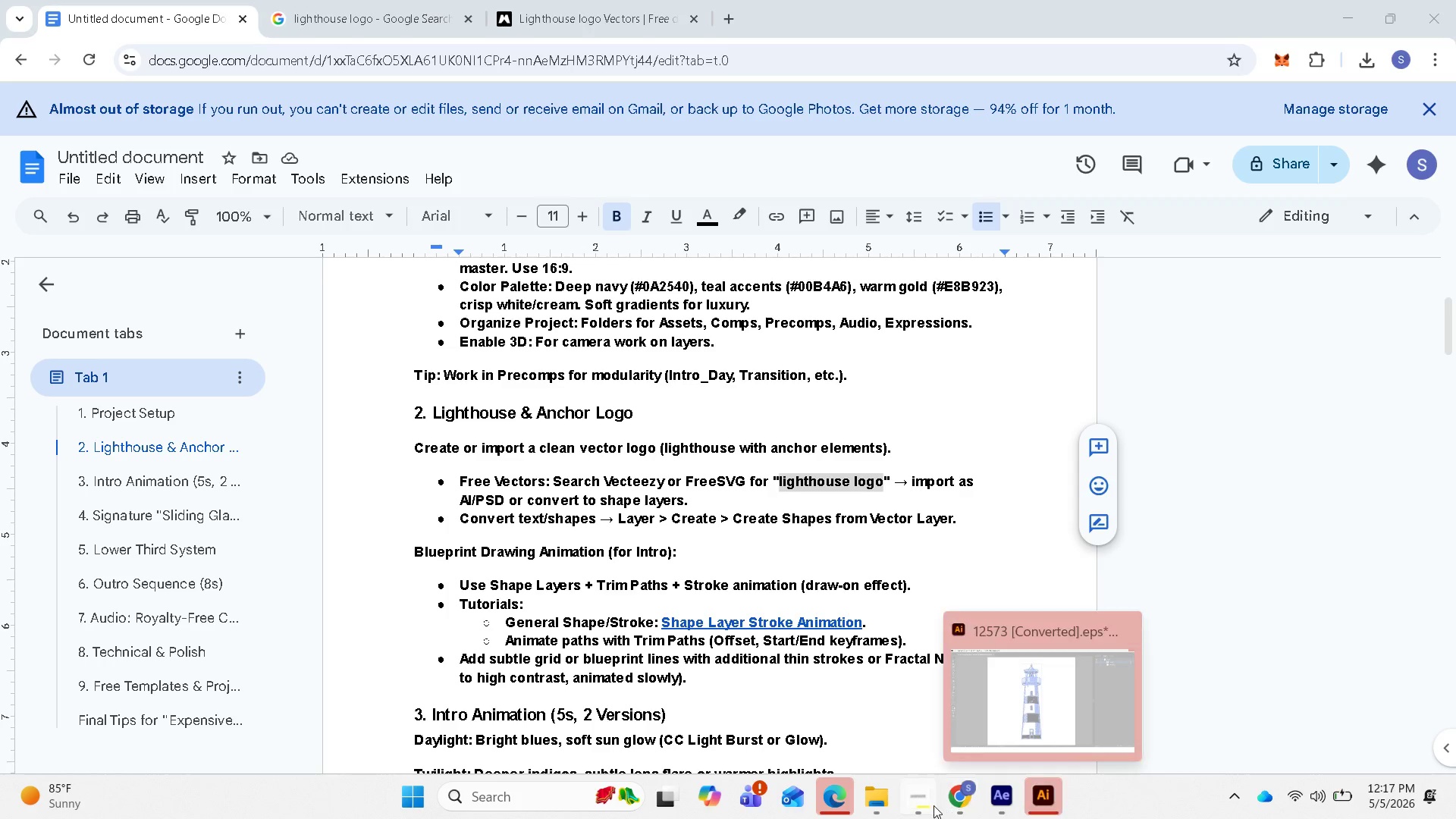 
mouse_move([953, 796])
 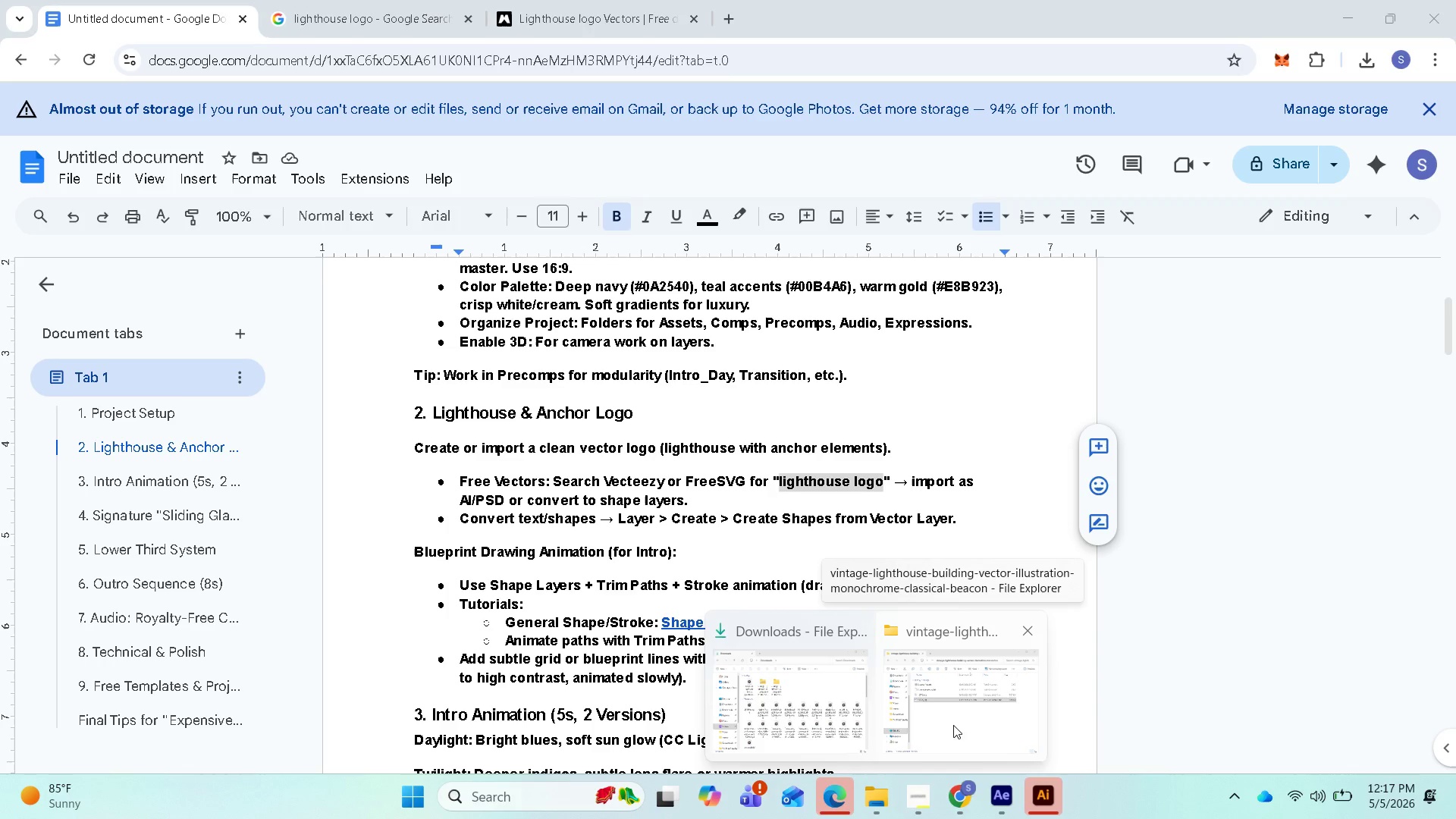 
wait(7.91)
 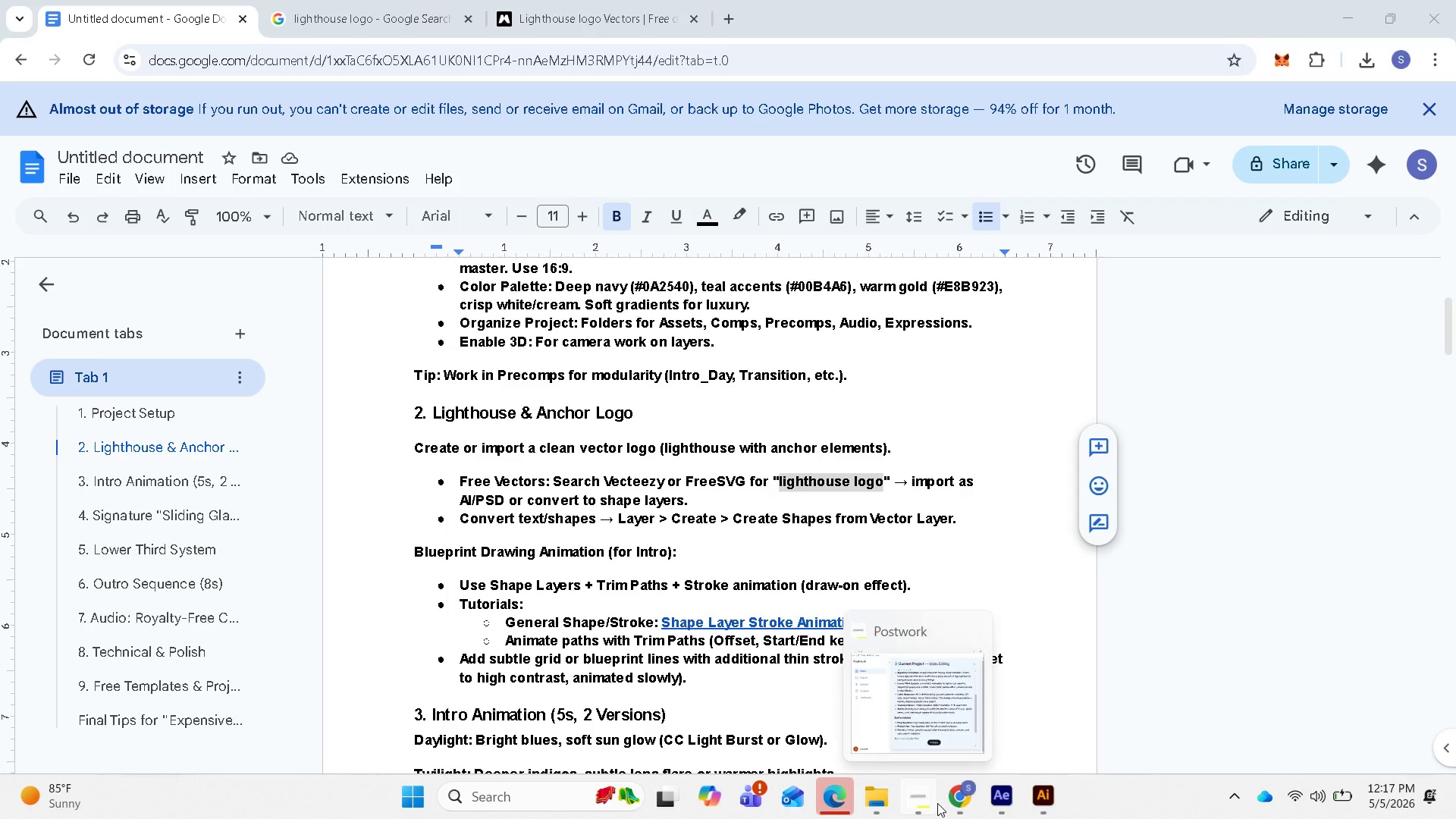 
left_click([1052, 781])
 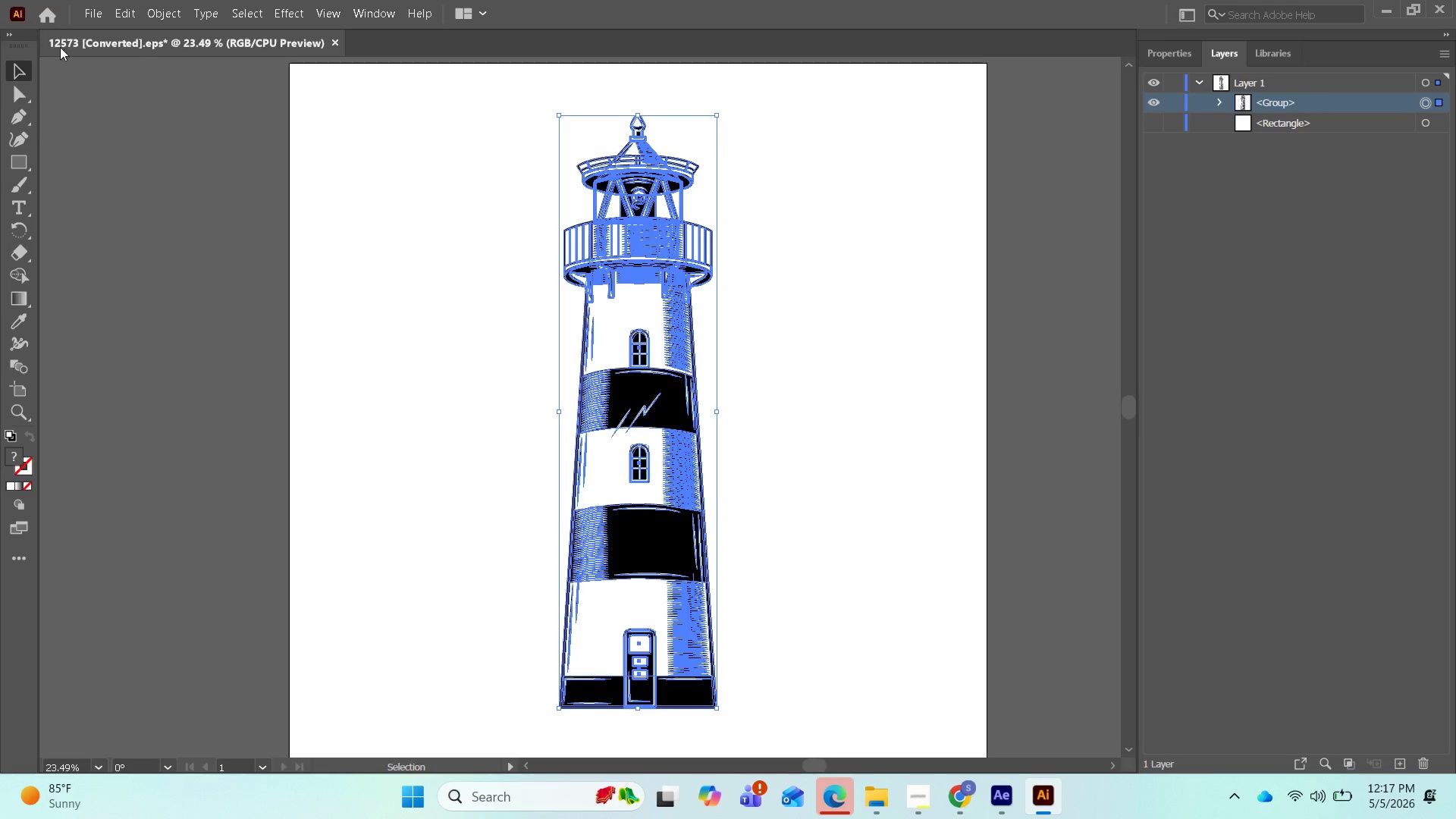 
left_click([93, 11])
 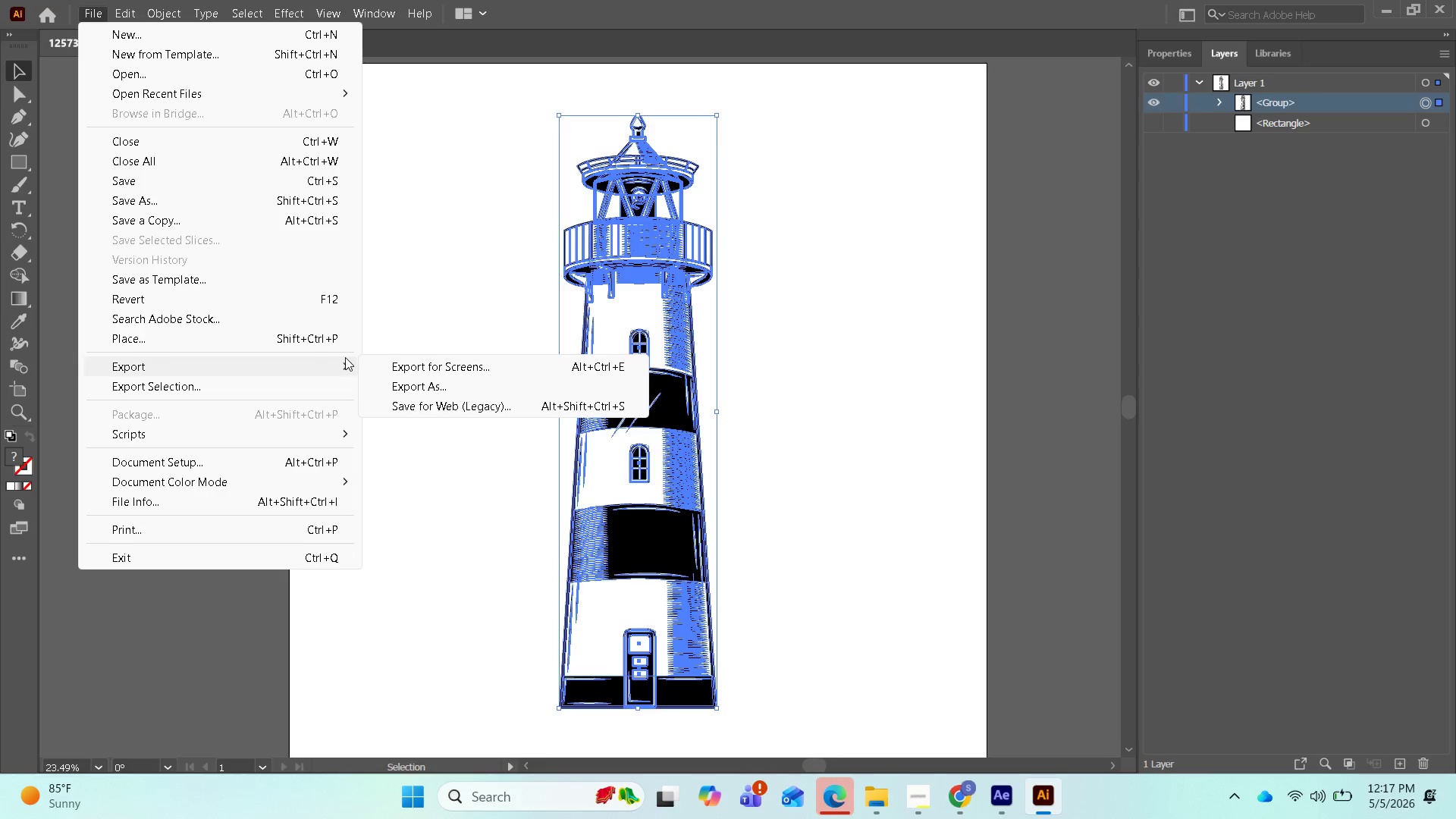 
wait(9.7)
 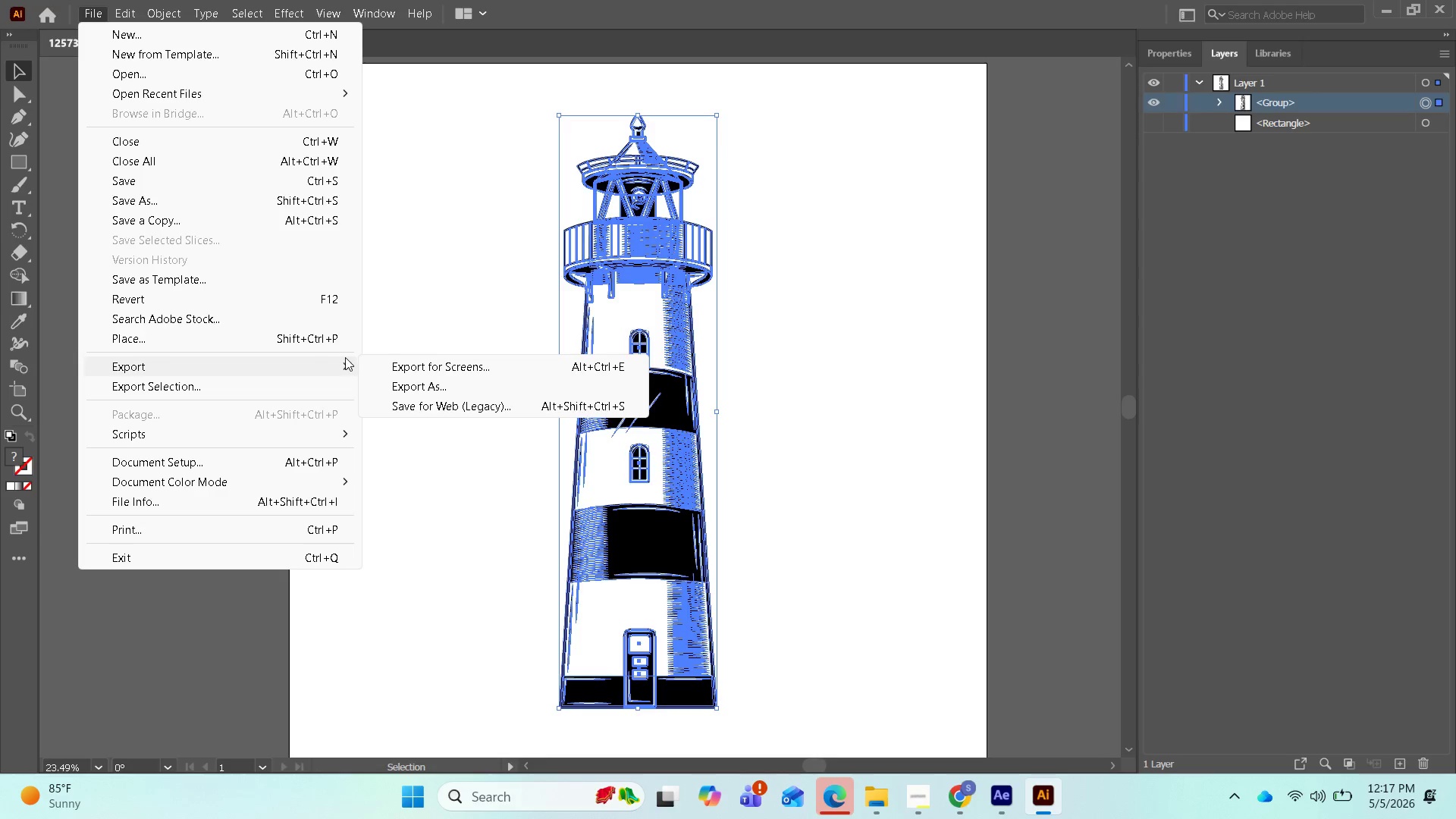 
left_click([268, 387])
 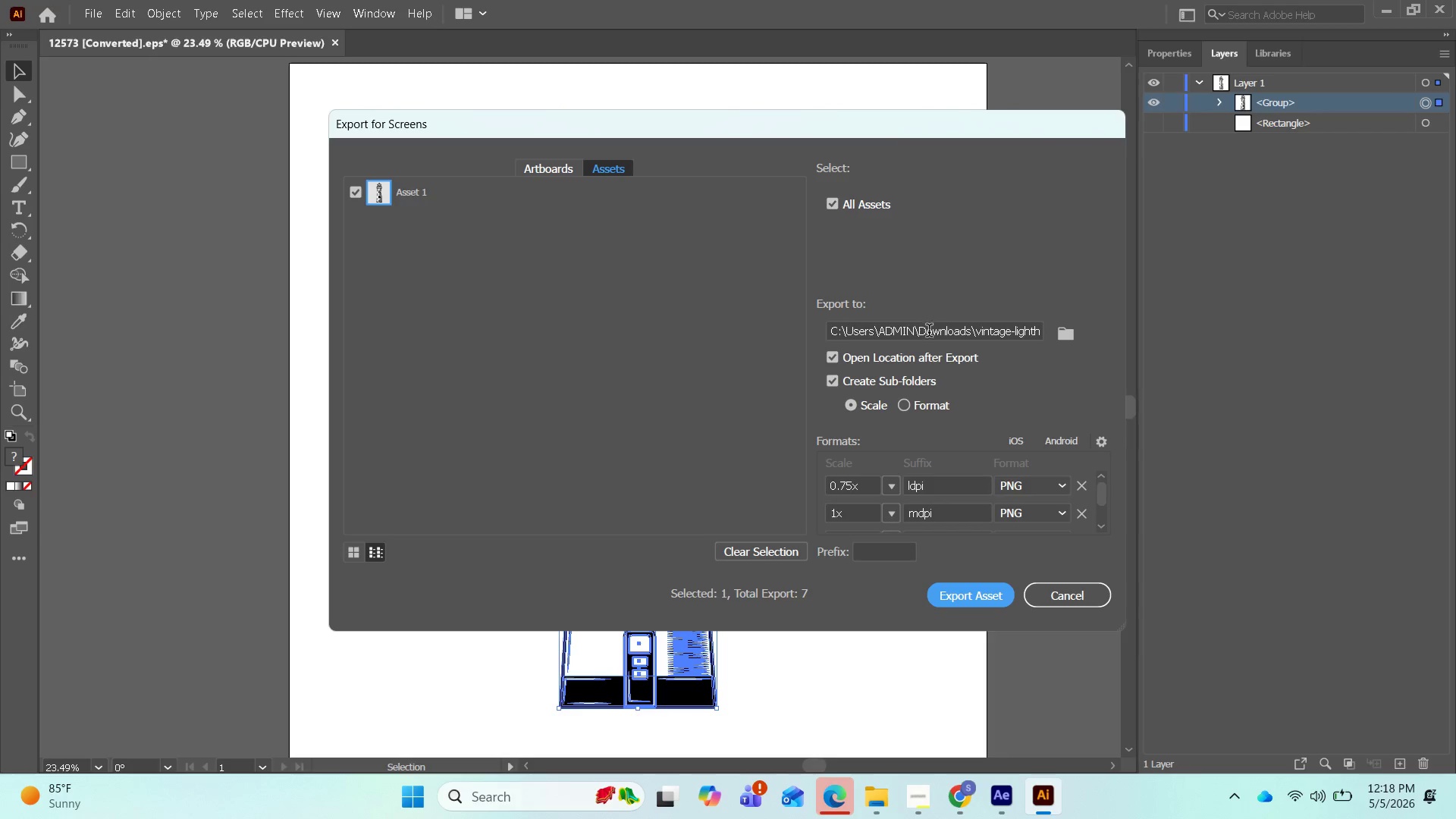 
wait(10.59)
 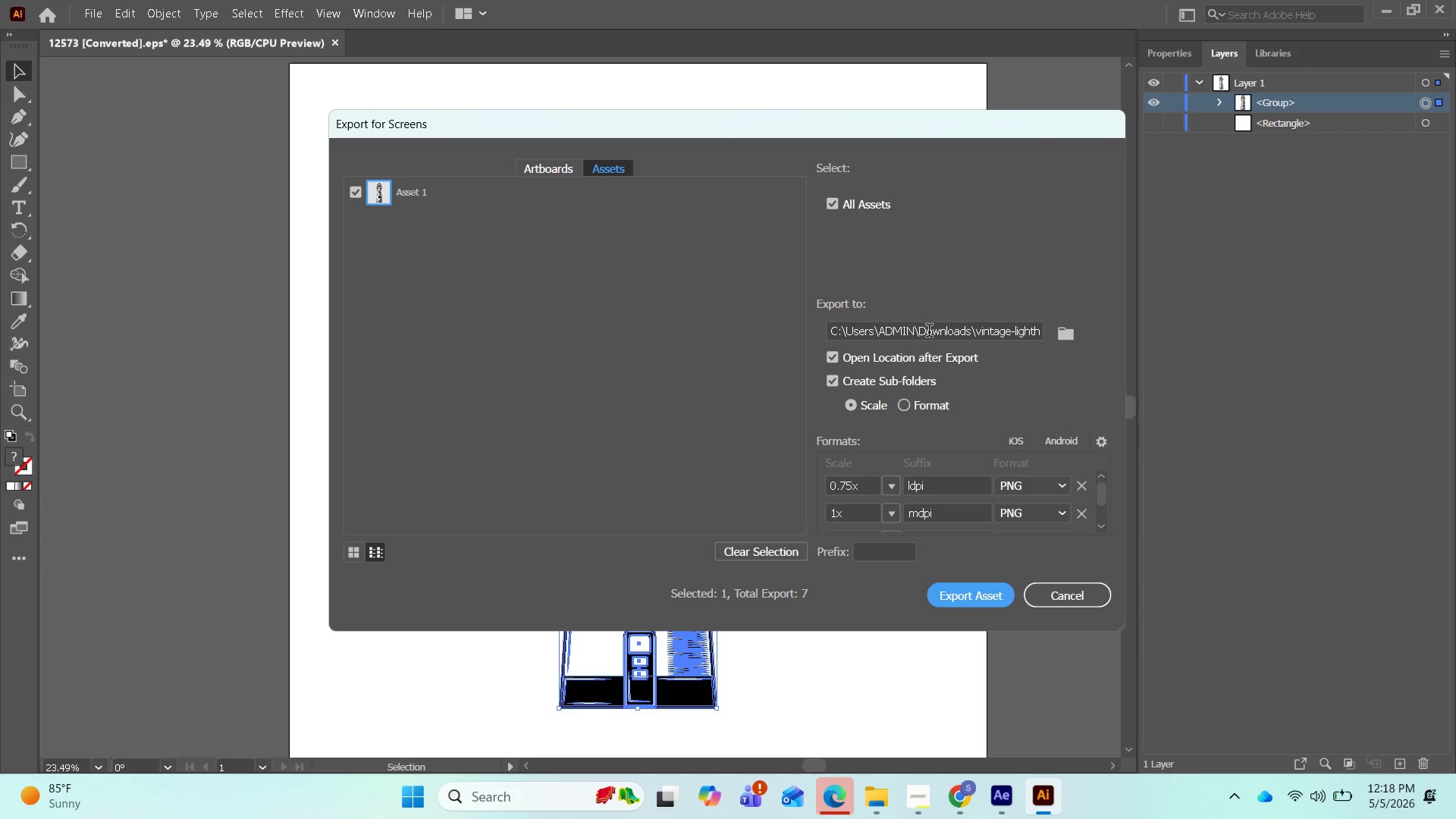 
left_click([910, 404])
 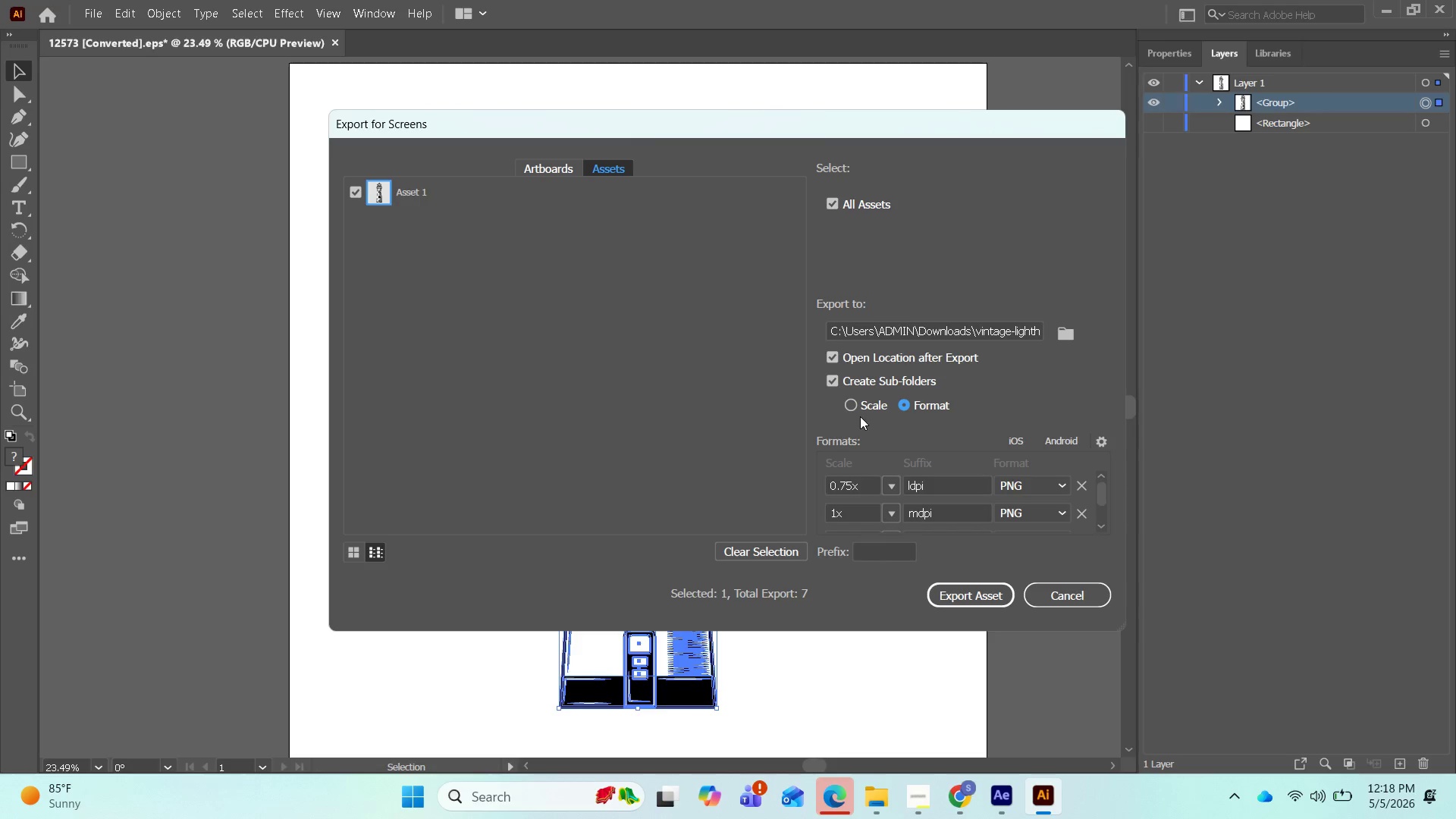 
left_click([849, 405])
 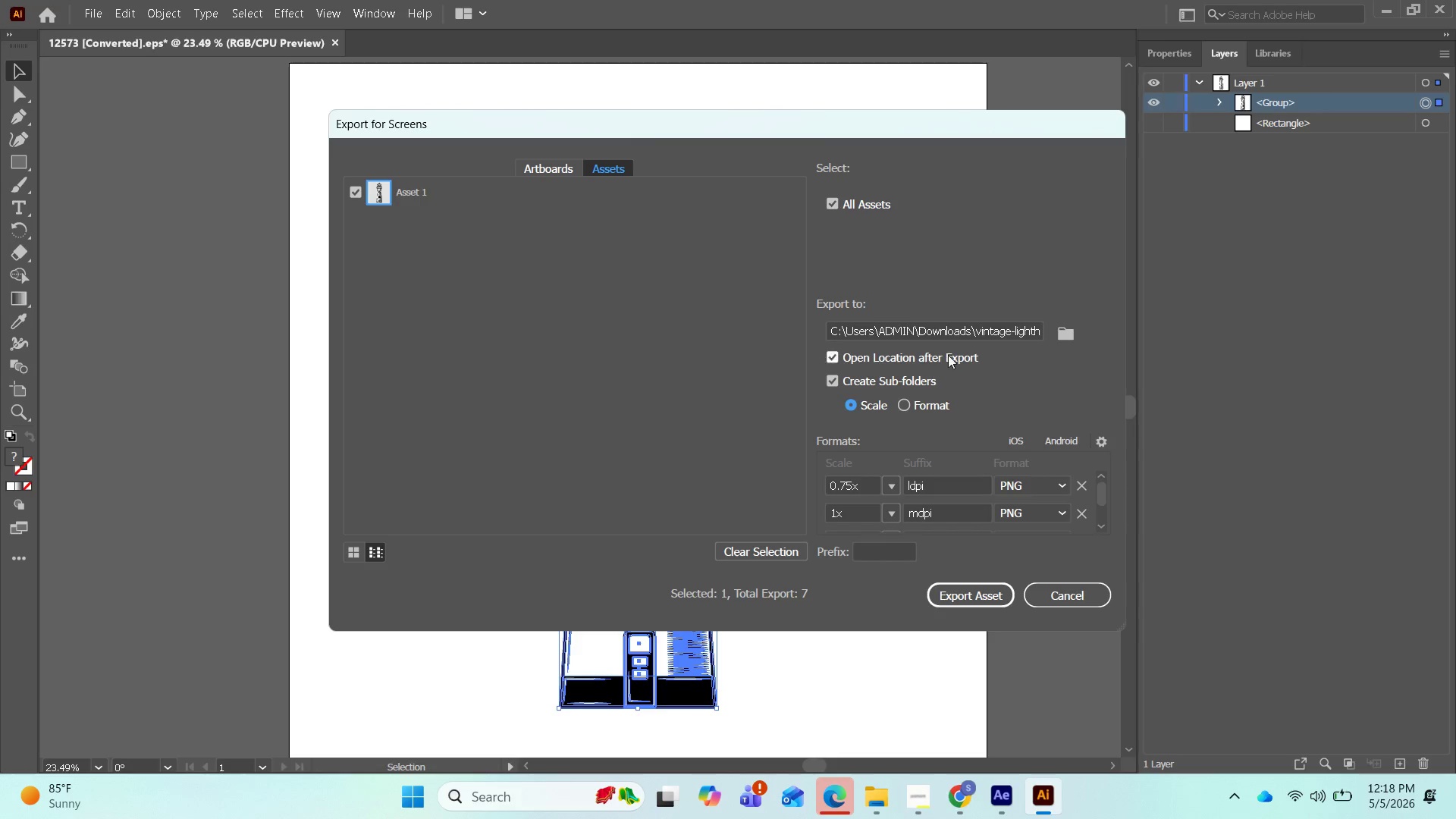 
wait(9.35)
 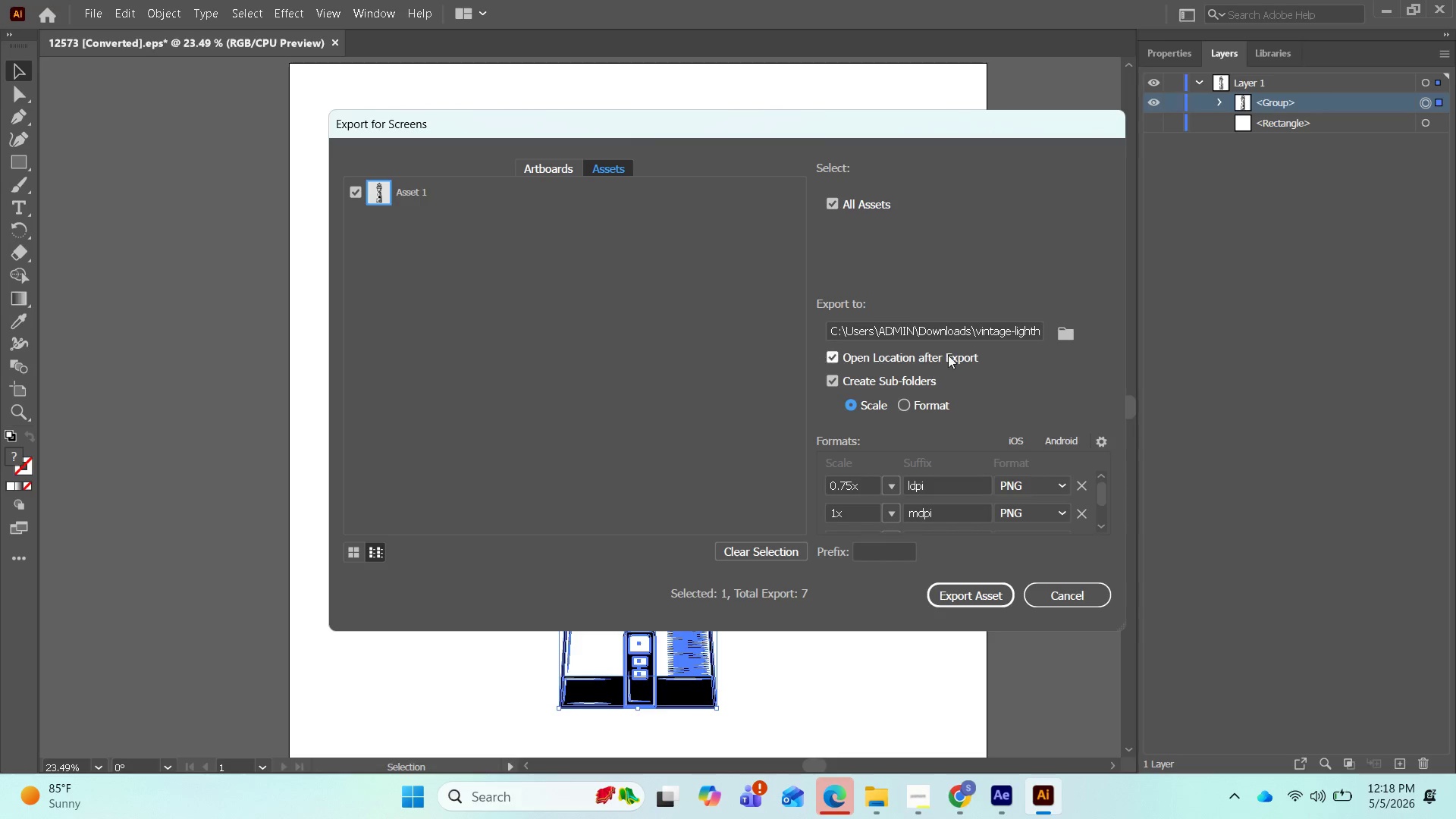 
mouse_move([1036, 356])
 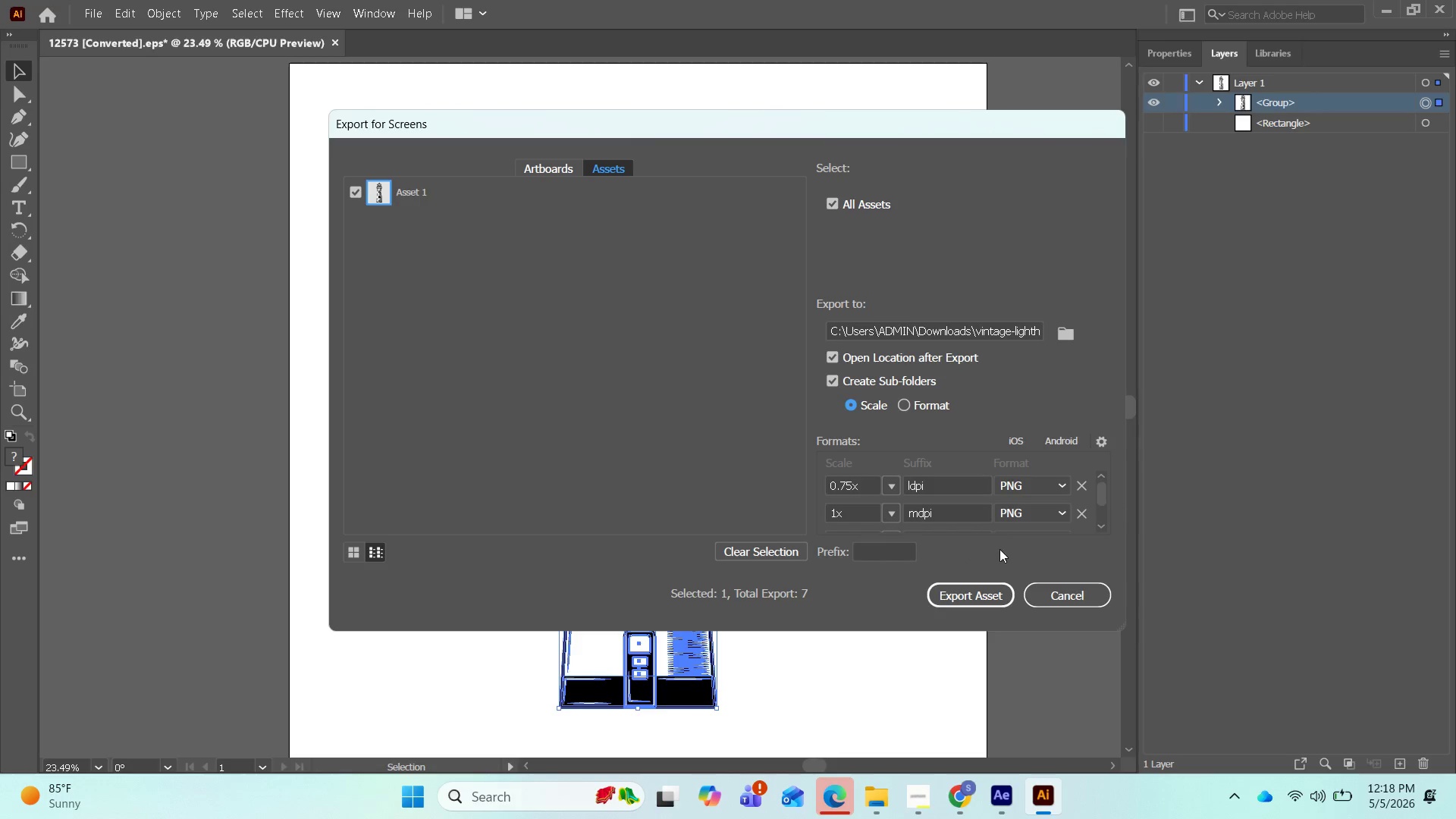 
wait(13.7)
 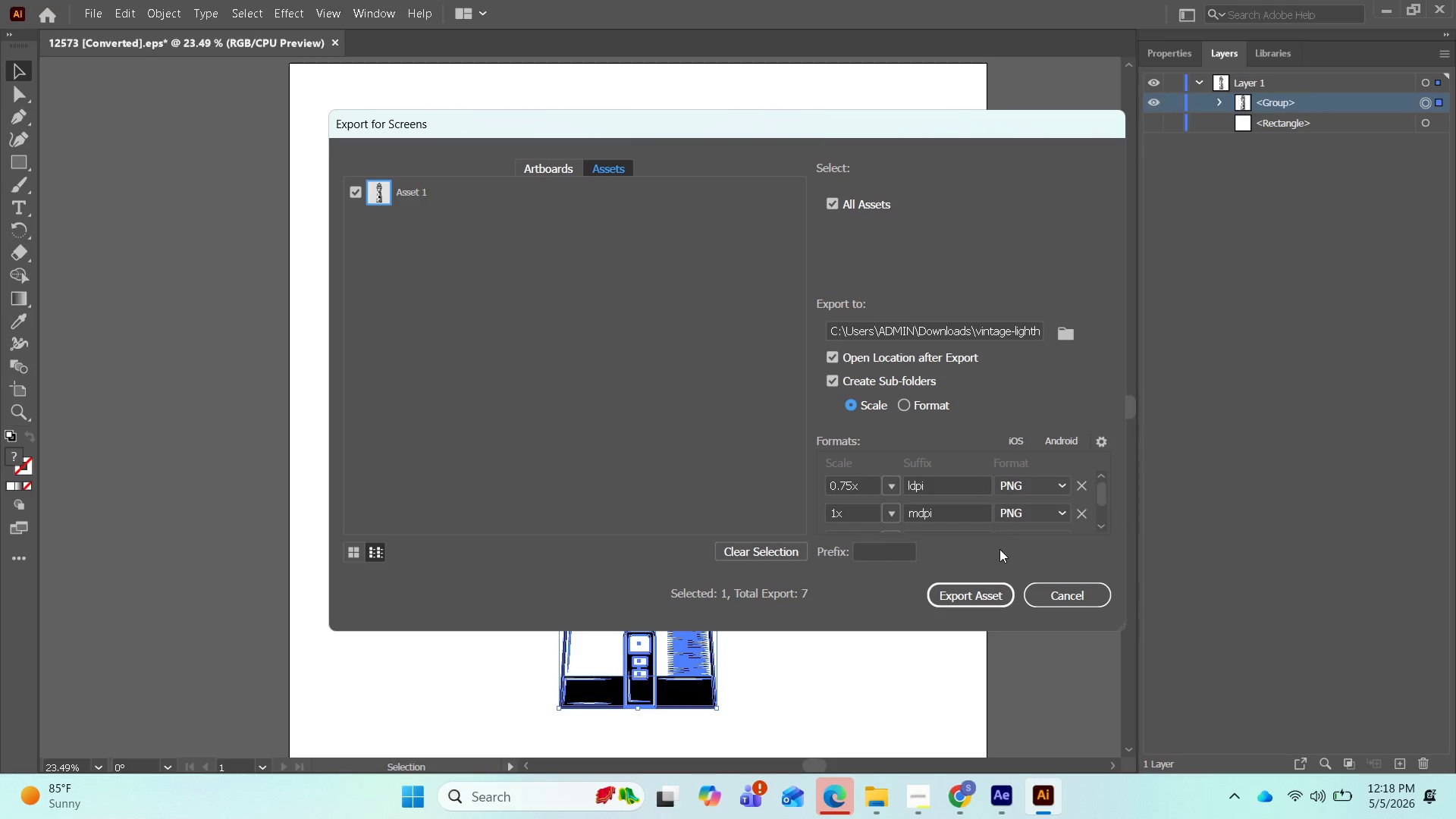 
left_click_drag(start_coordinate=[778, 591], to_coordinate=[776, 585])
 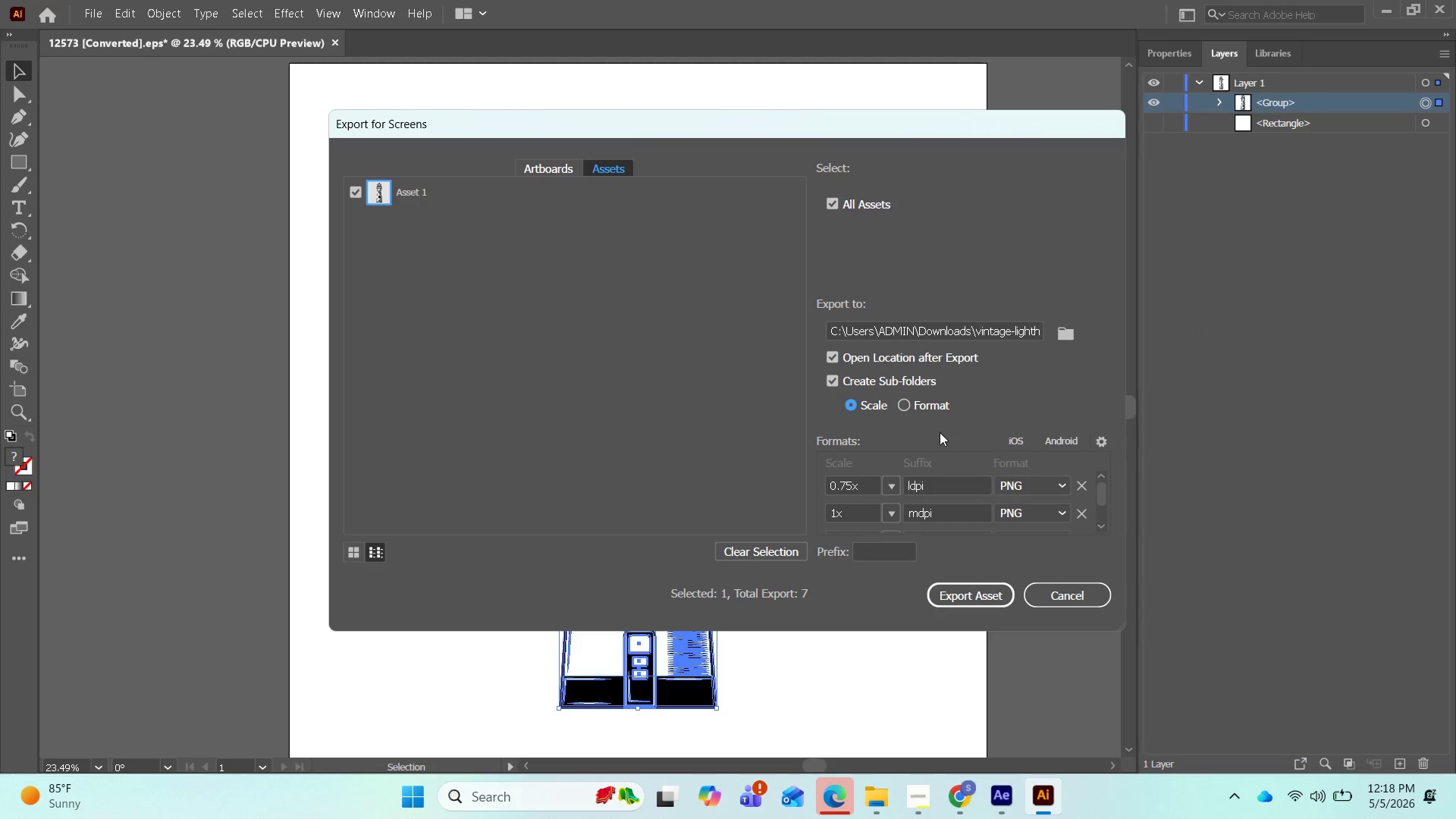 
wait(5.41)
 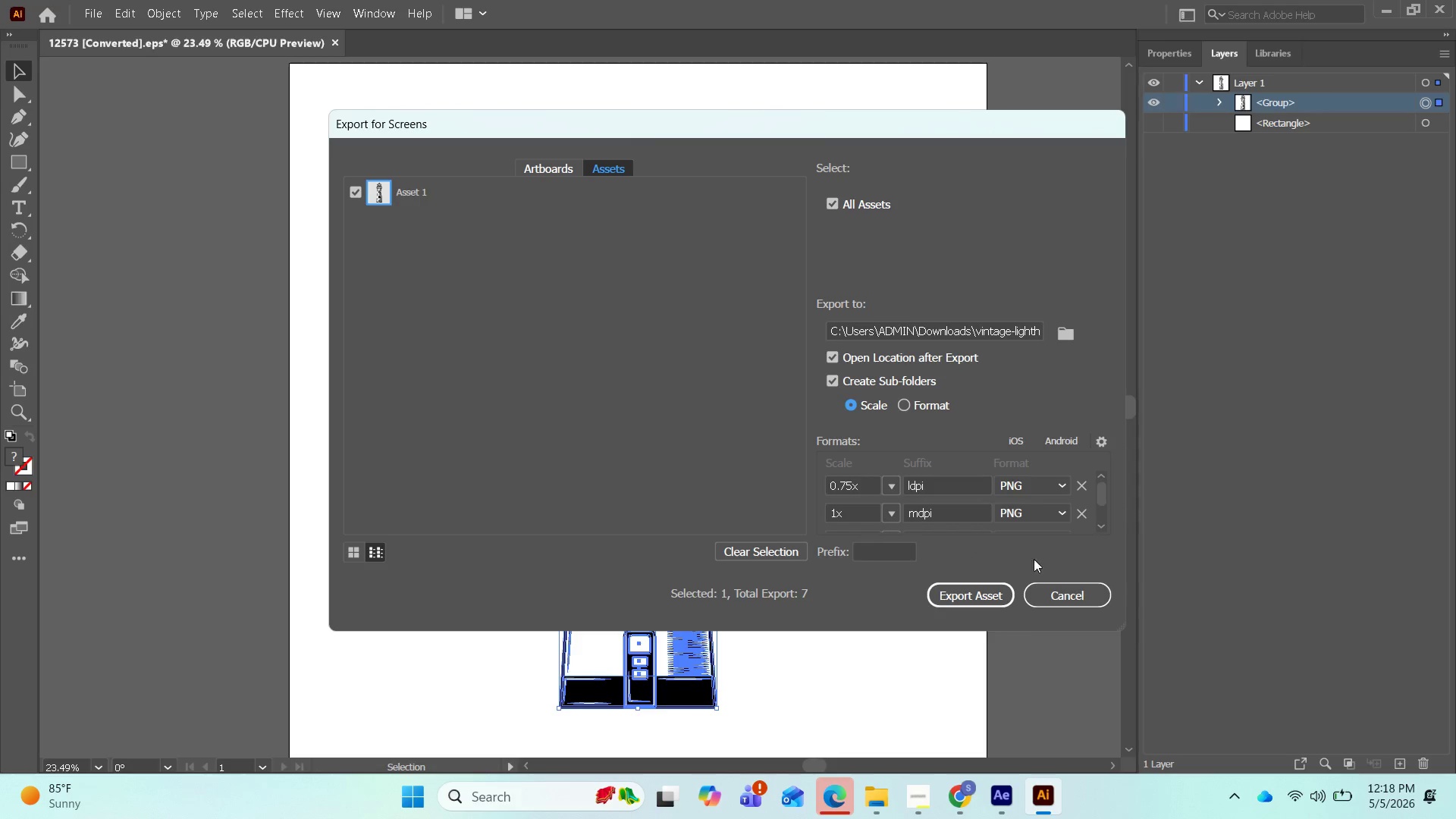 
left_click([902, 406])
 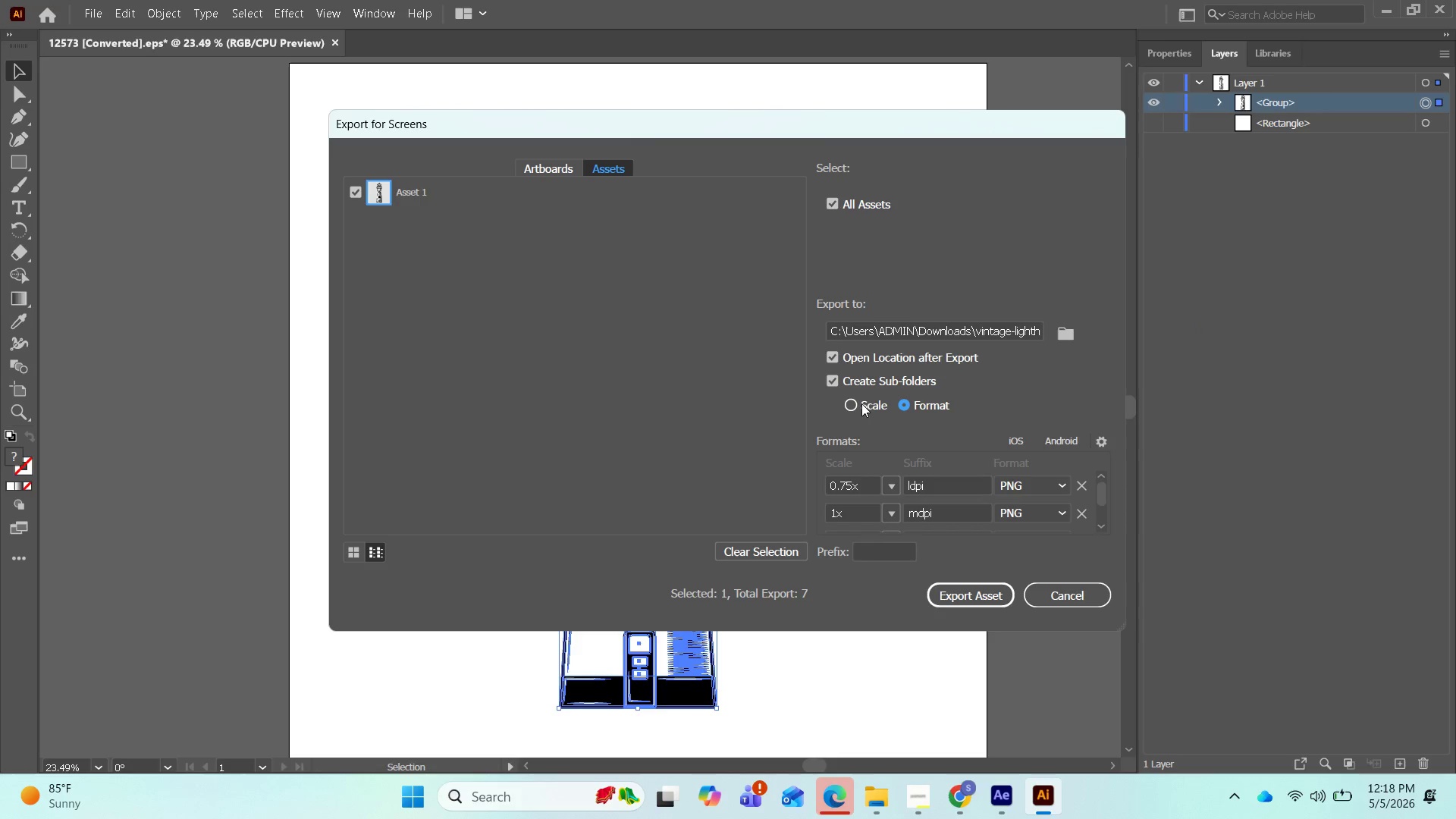 
left_click([856, 403])
 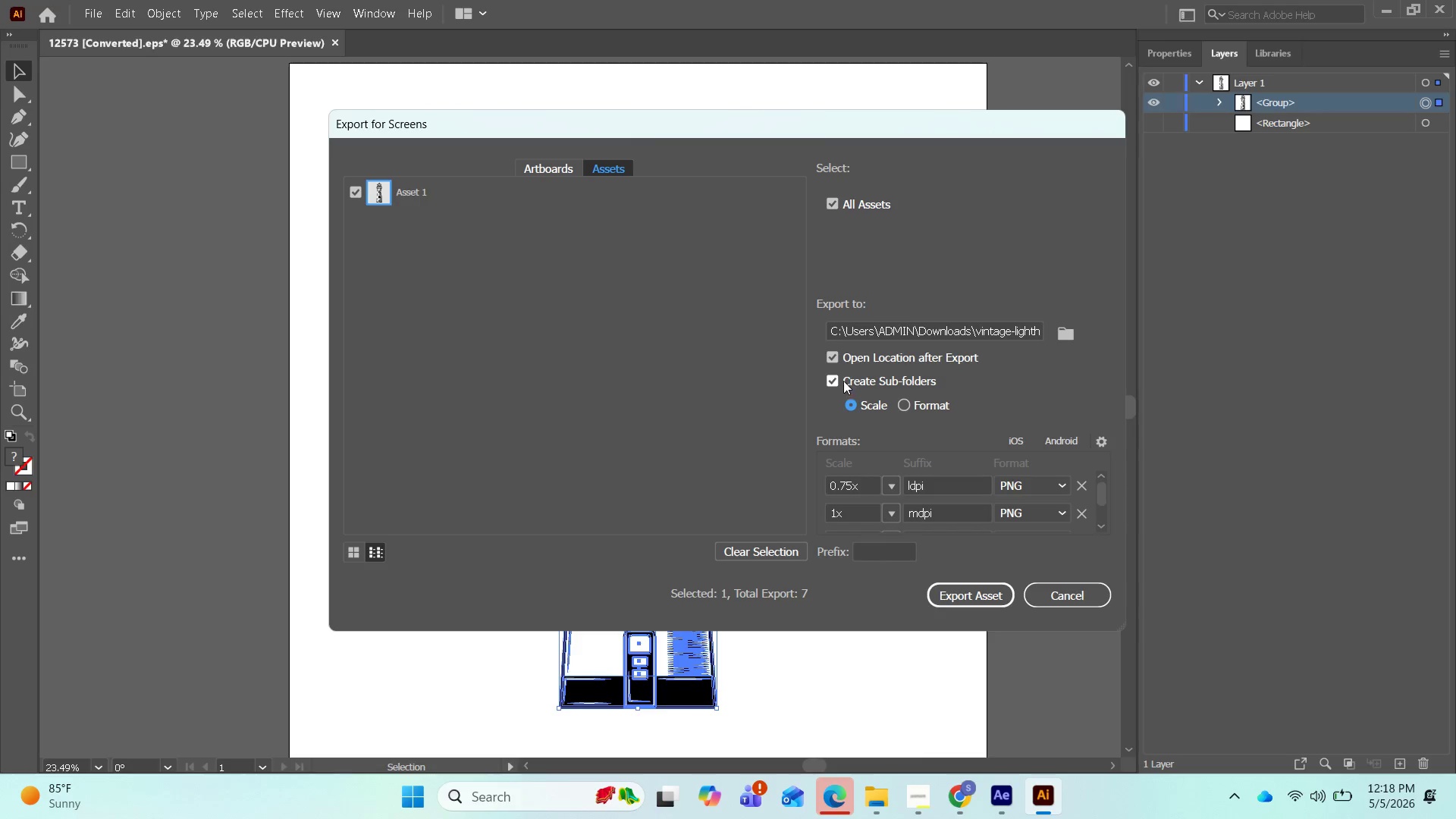 
left_click([836, 378])
 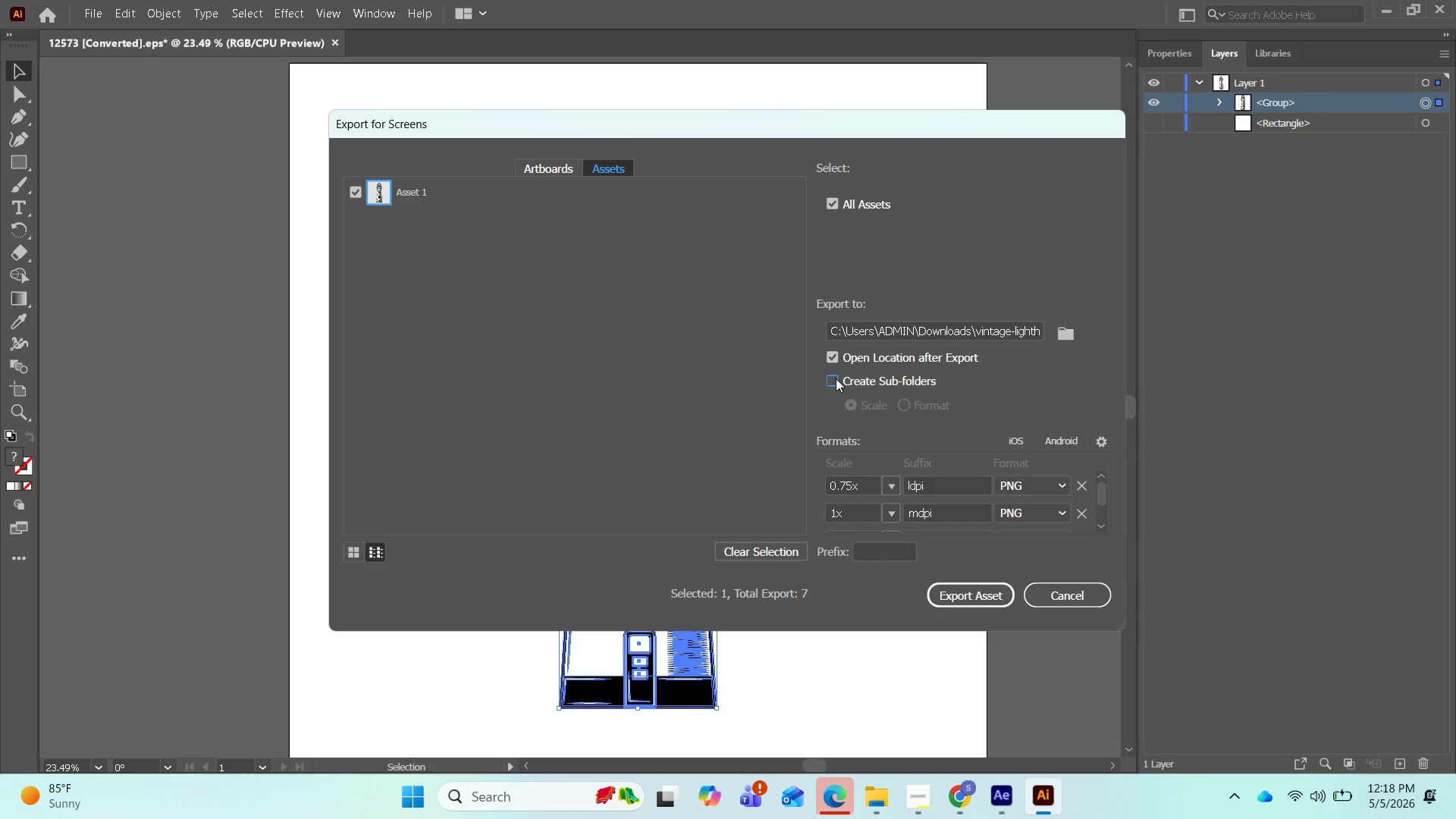 
left_click([836, 378])
 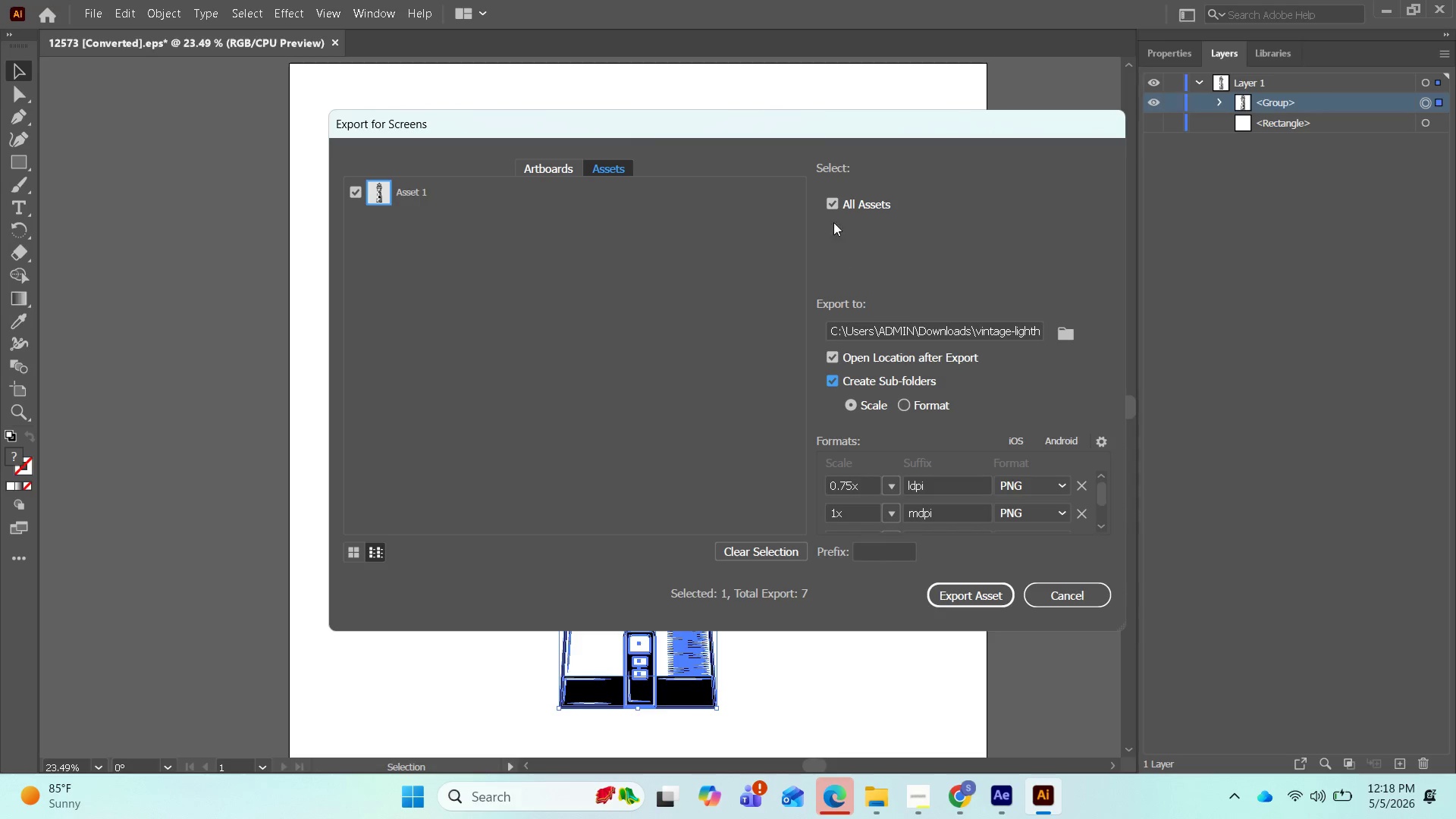 
left_click([831, 202])
 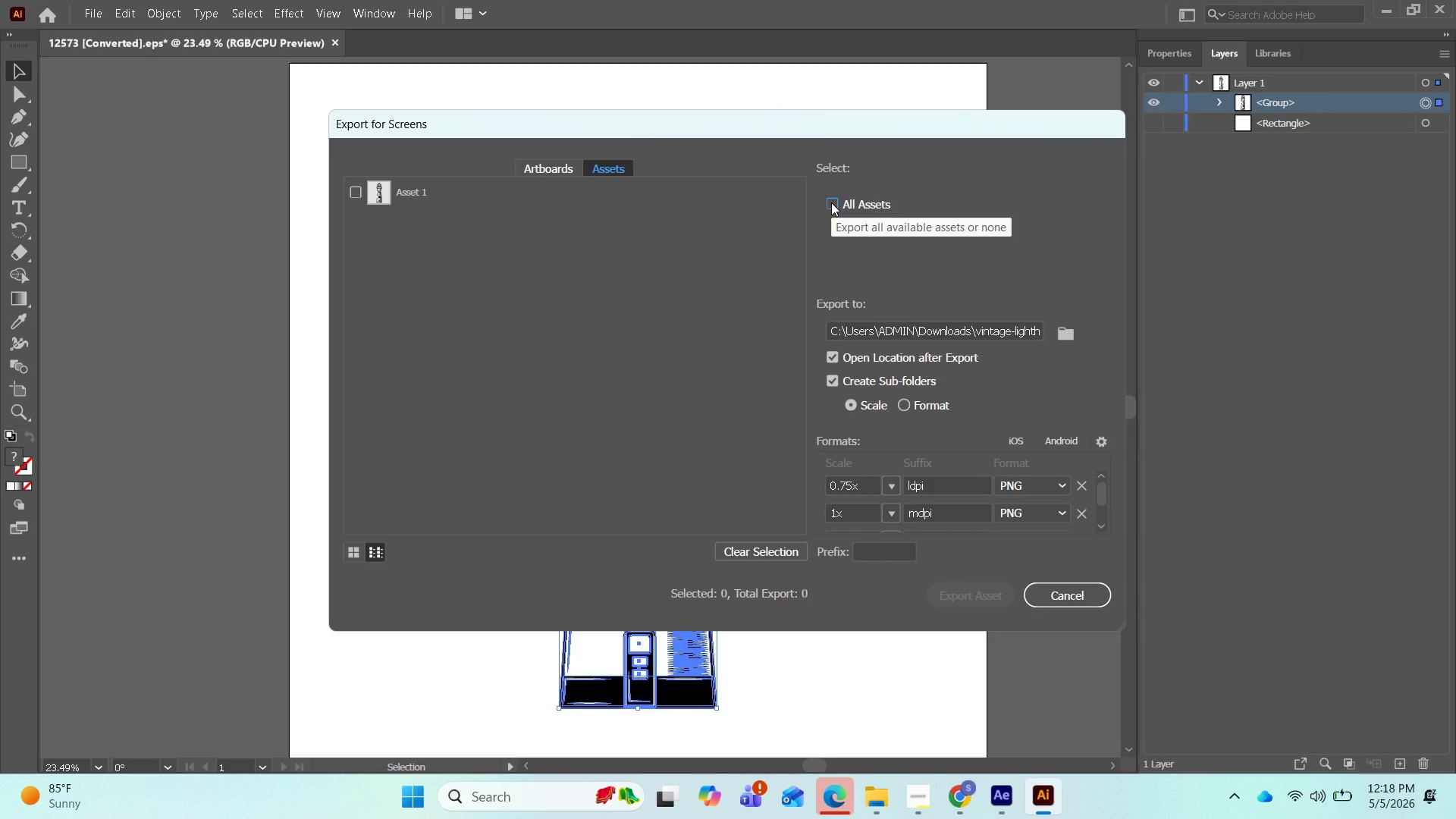 
left_click([831, 202])
 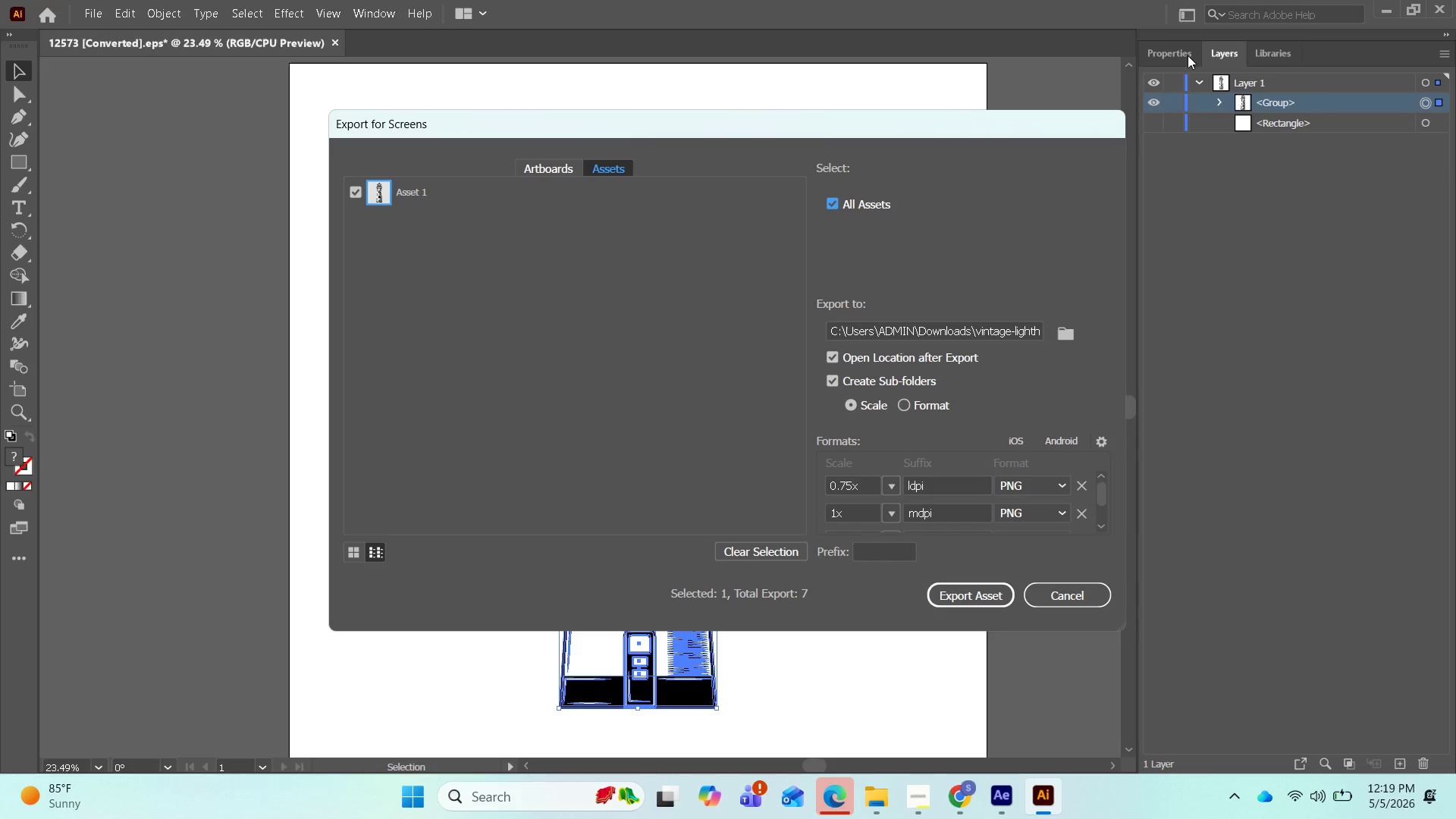 
left_click([786, 551])
 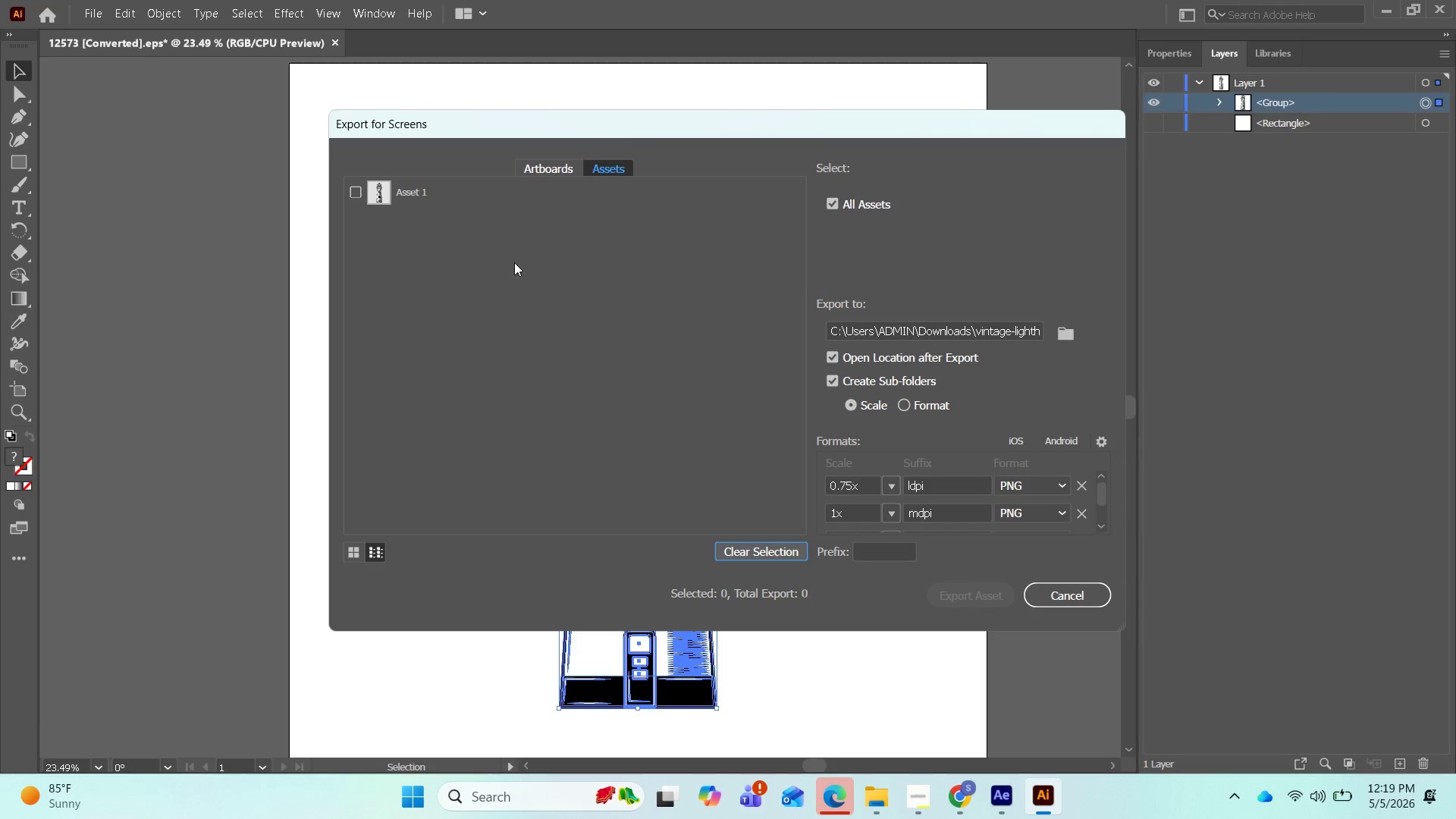 
left_click([367, 184])
 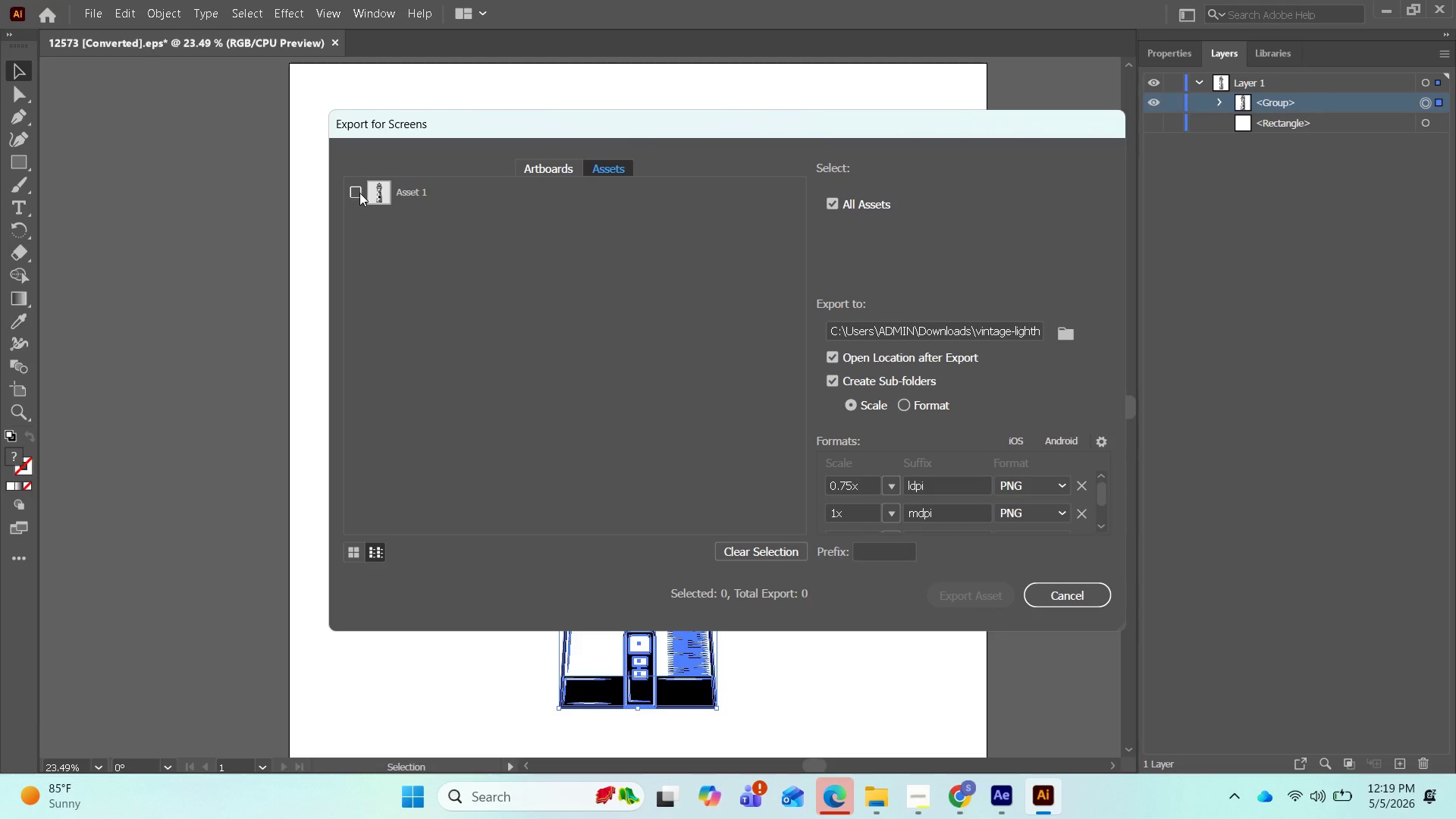 
left_click([359, 193])
 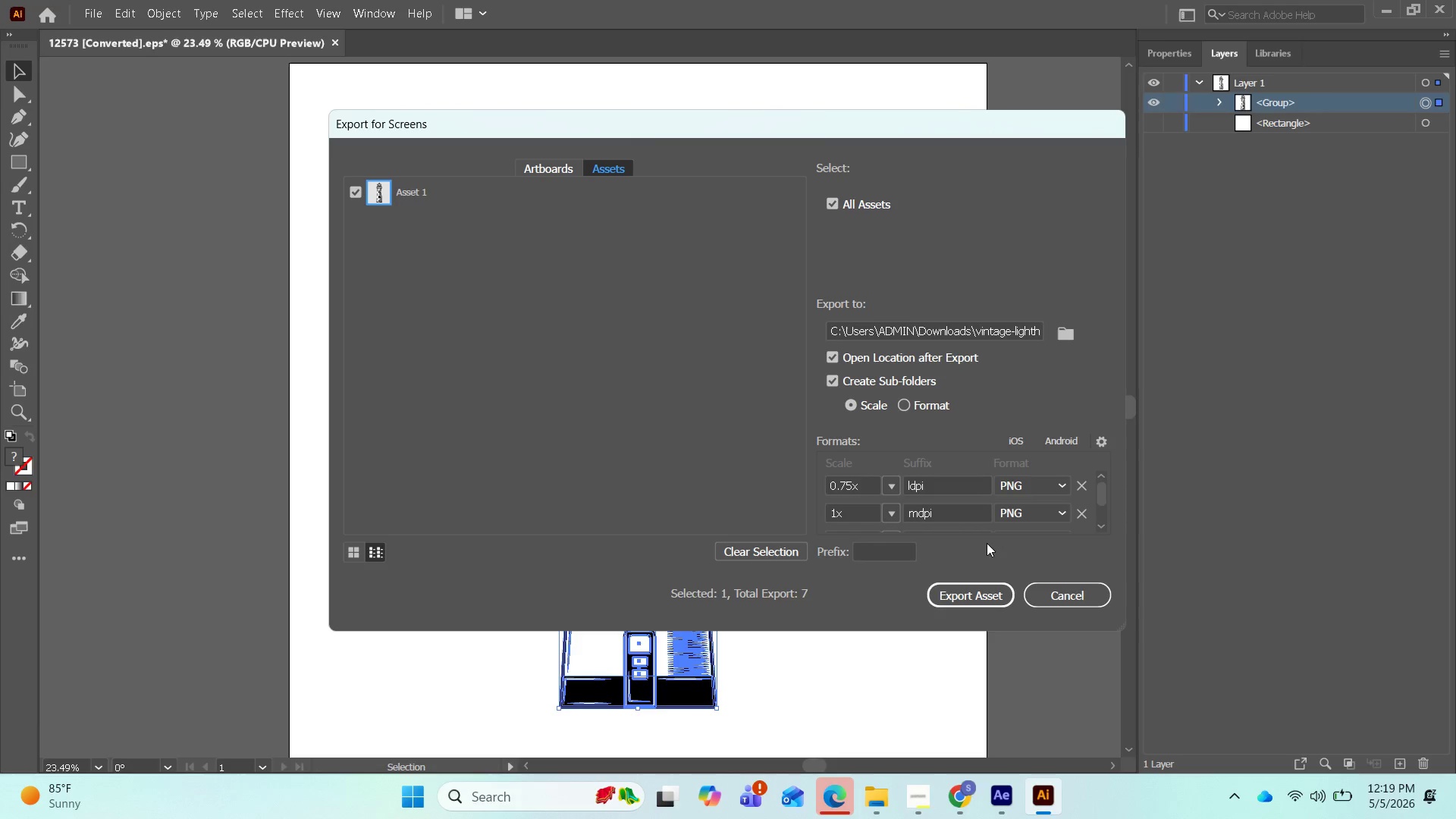 
wait(5.84)
 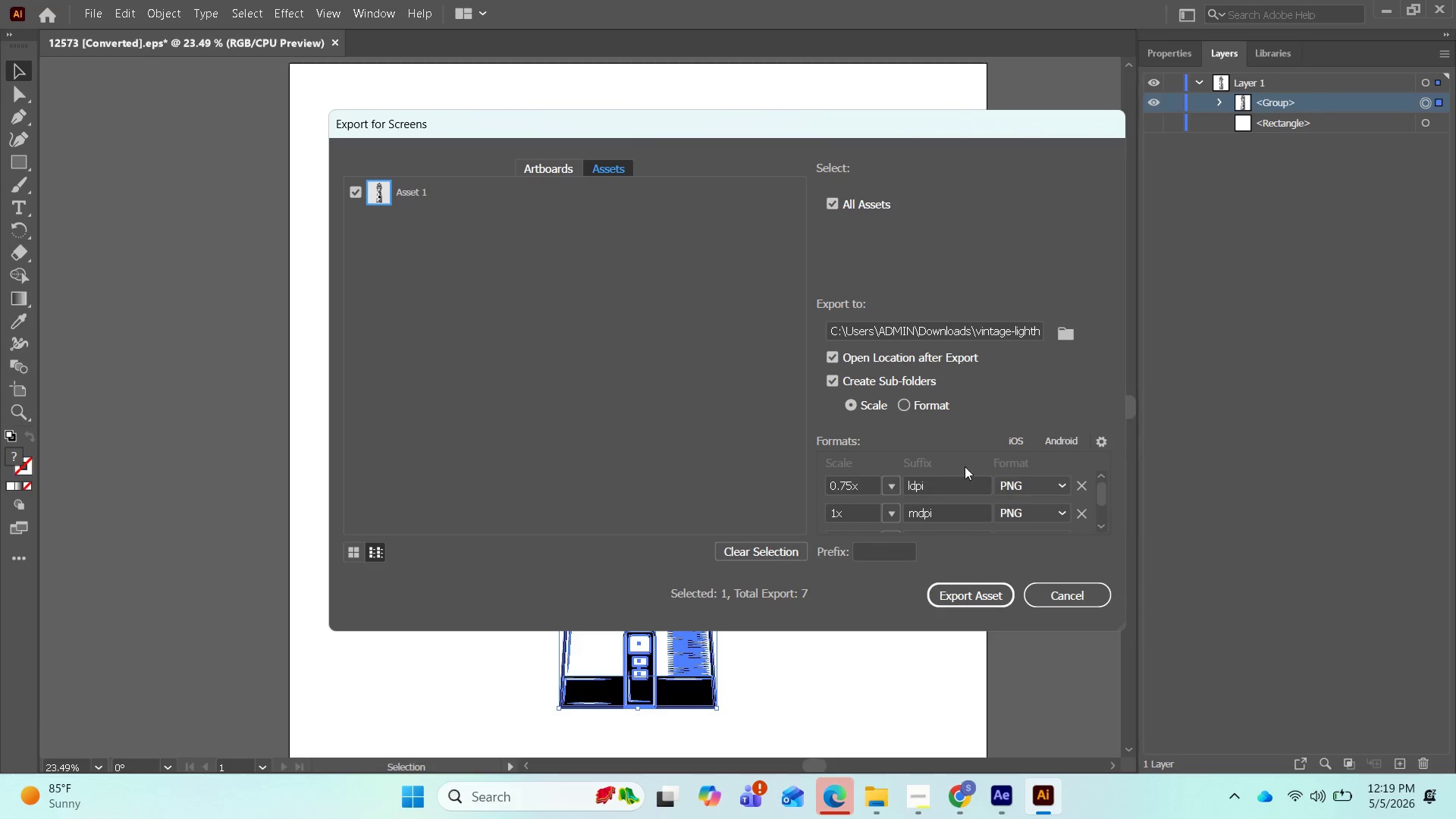 
scroll: coordinate [1090, 488], scroll_direction: down, amount: 6.0
 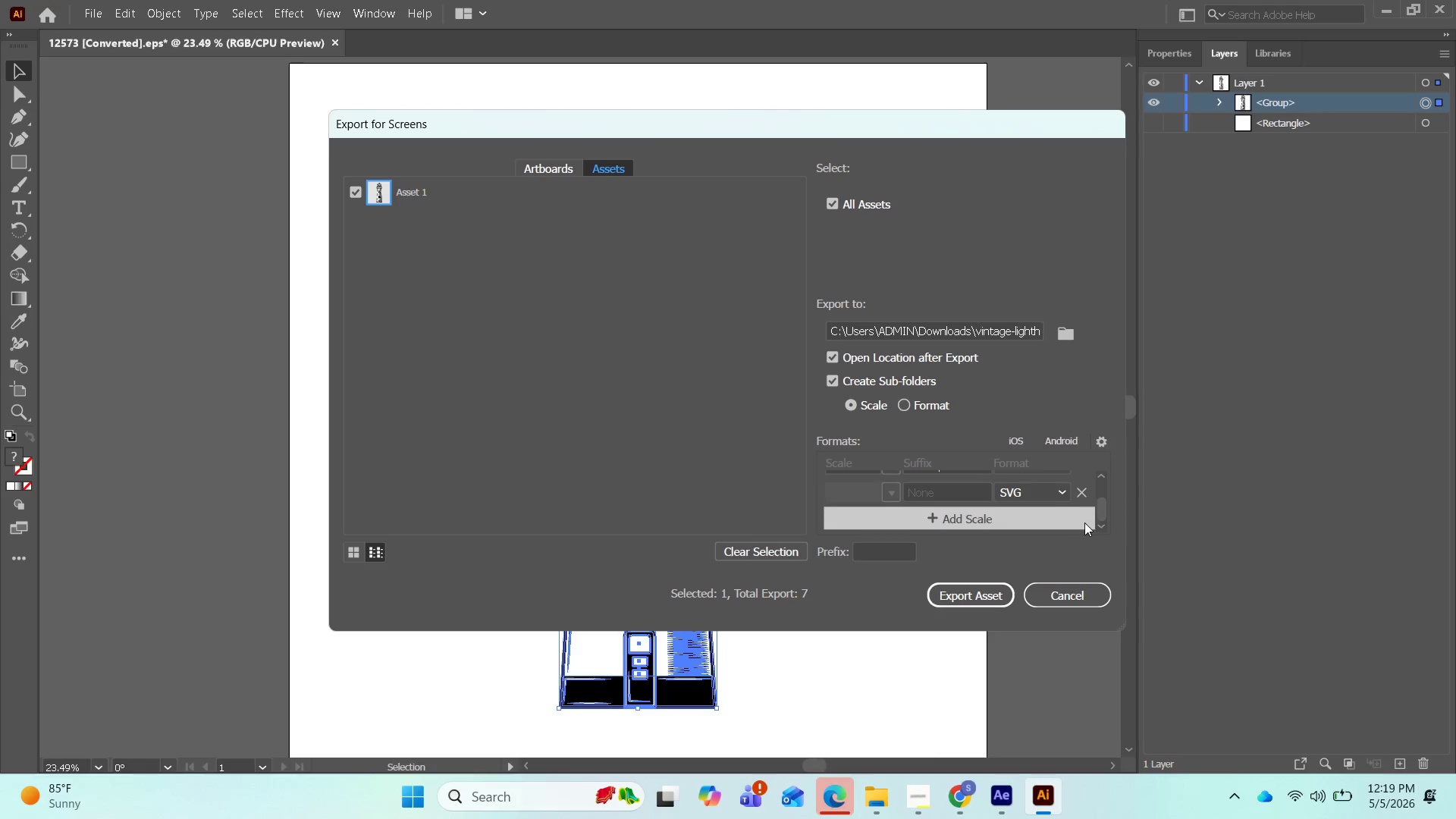 
scroll: coordinate [1094, 509], scroll_direction: up, amount: 3.0
 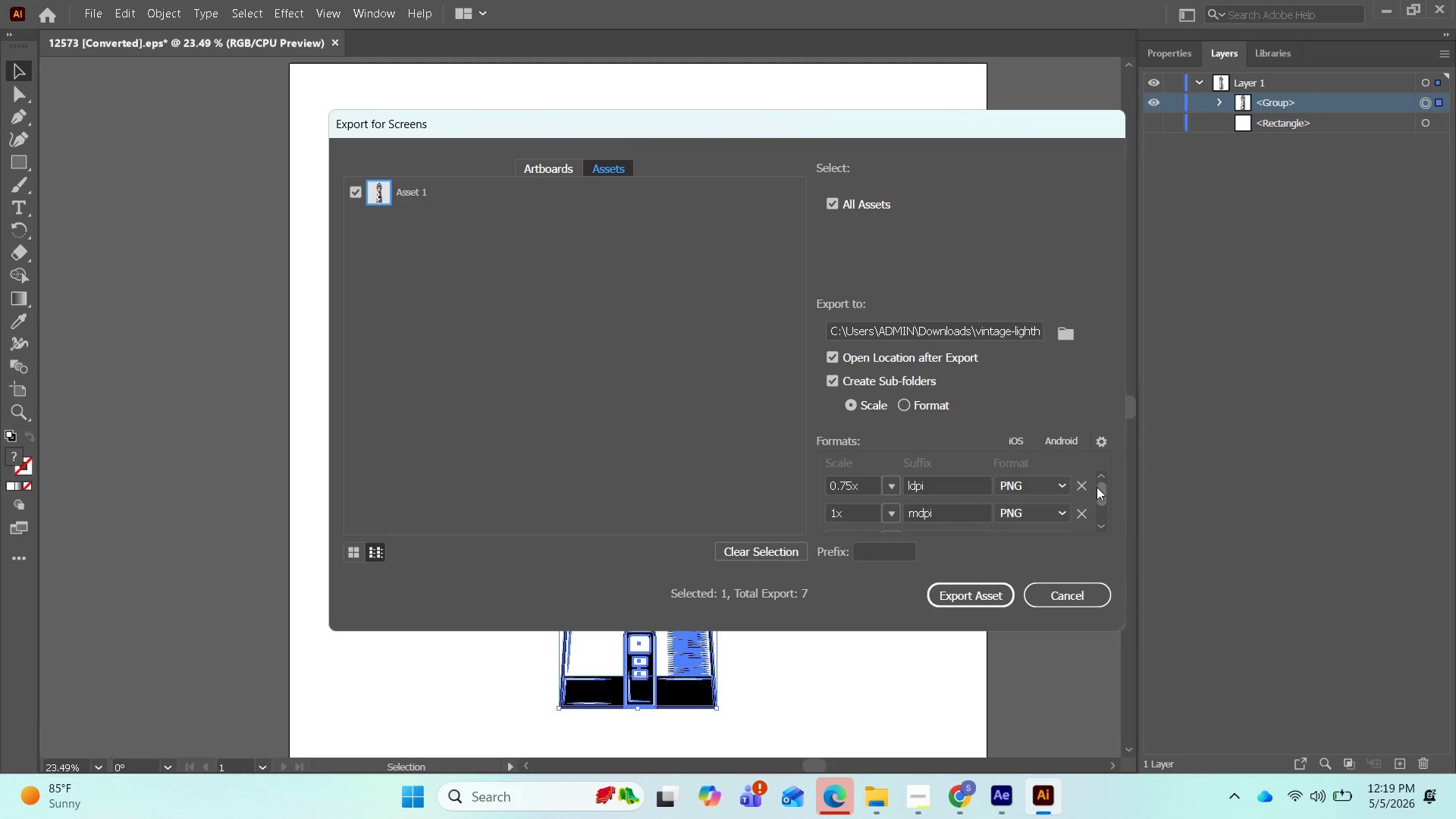 
wait(7.17)
 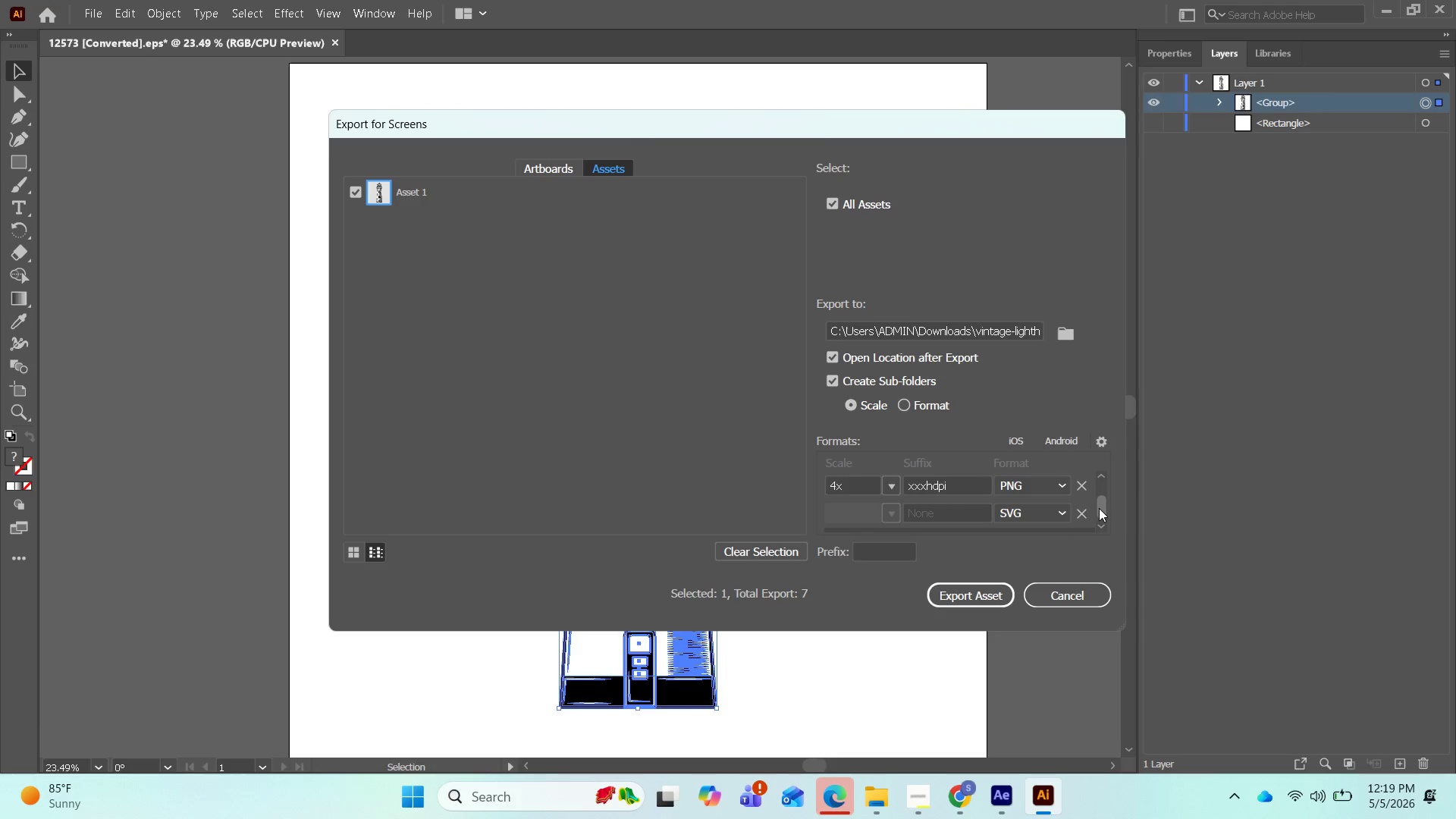 
left_click_drag(start_coordinate=[1099, 496], to_coordinate=[1099, 516])
 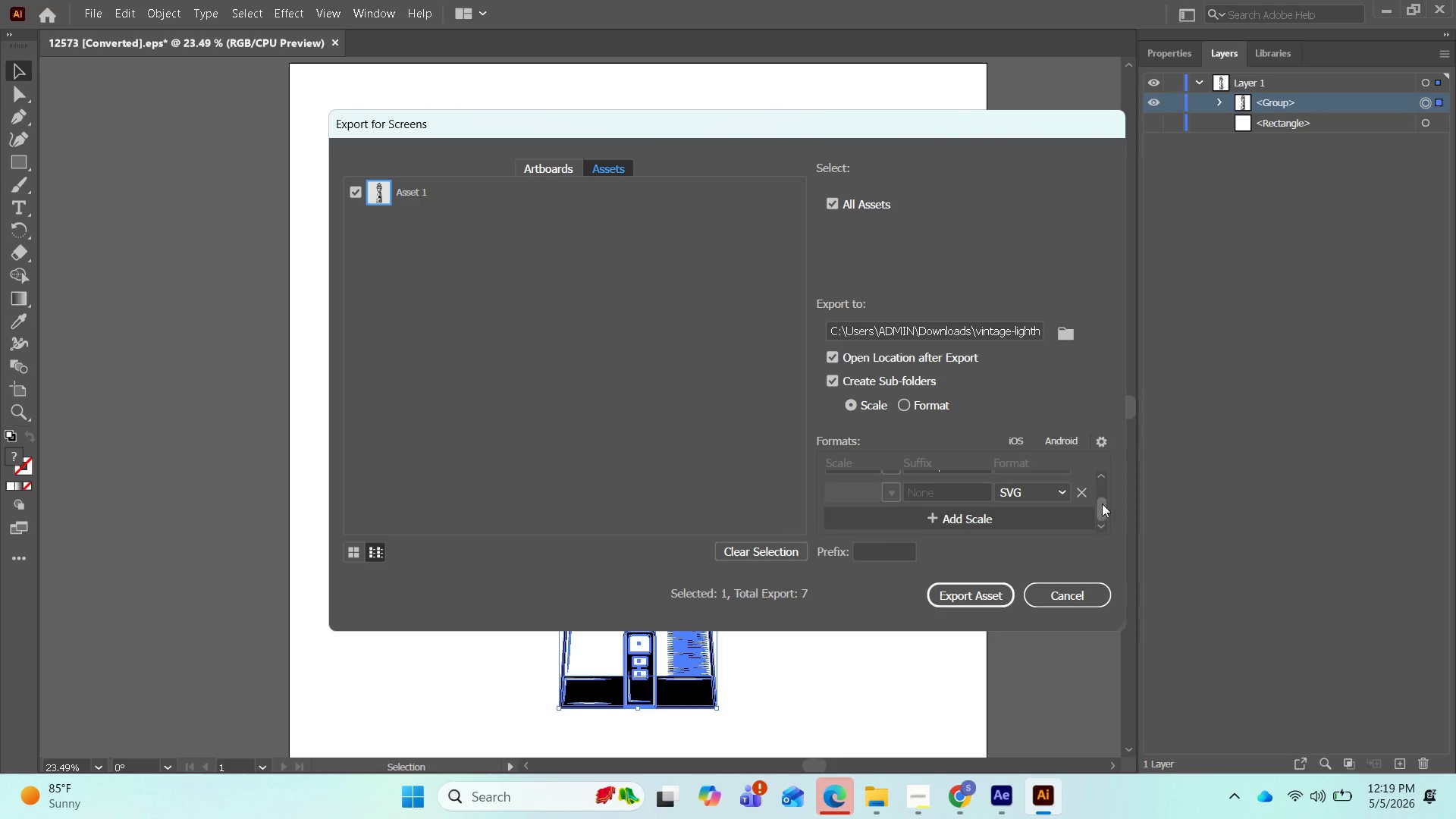 
left_click_drag(start_coordinate=[1103, 502], to_coordinate=[1105, 485])
 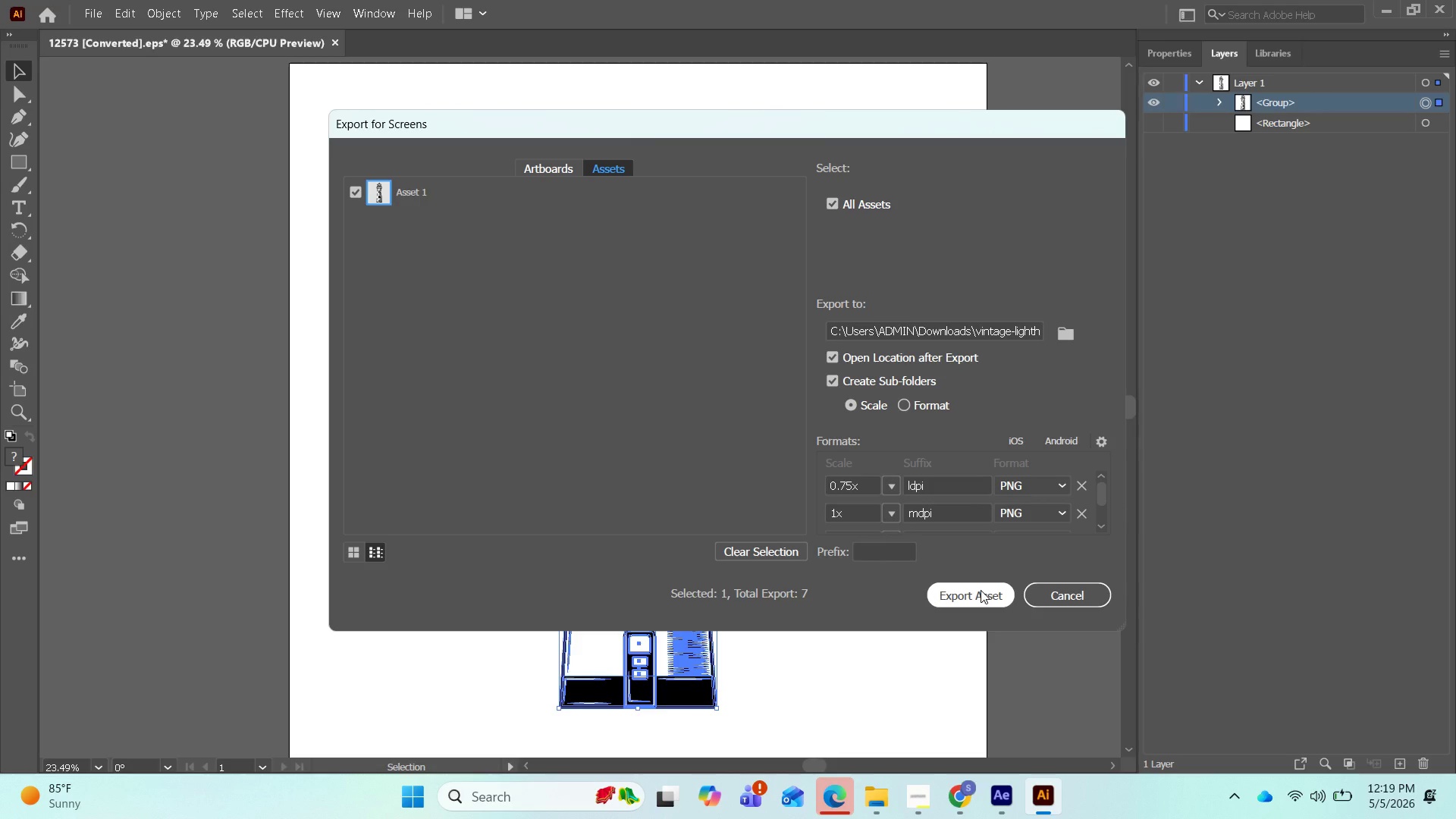 
left_click([981, 590])
 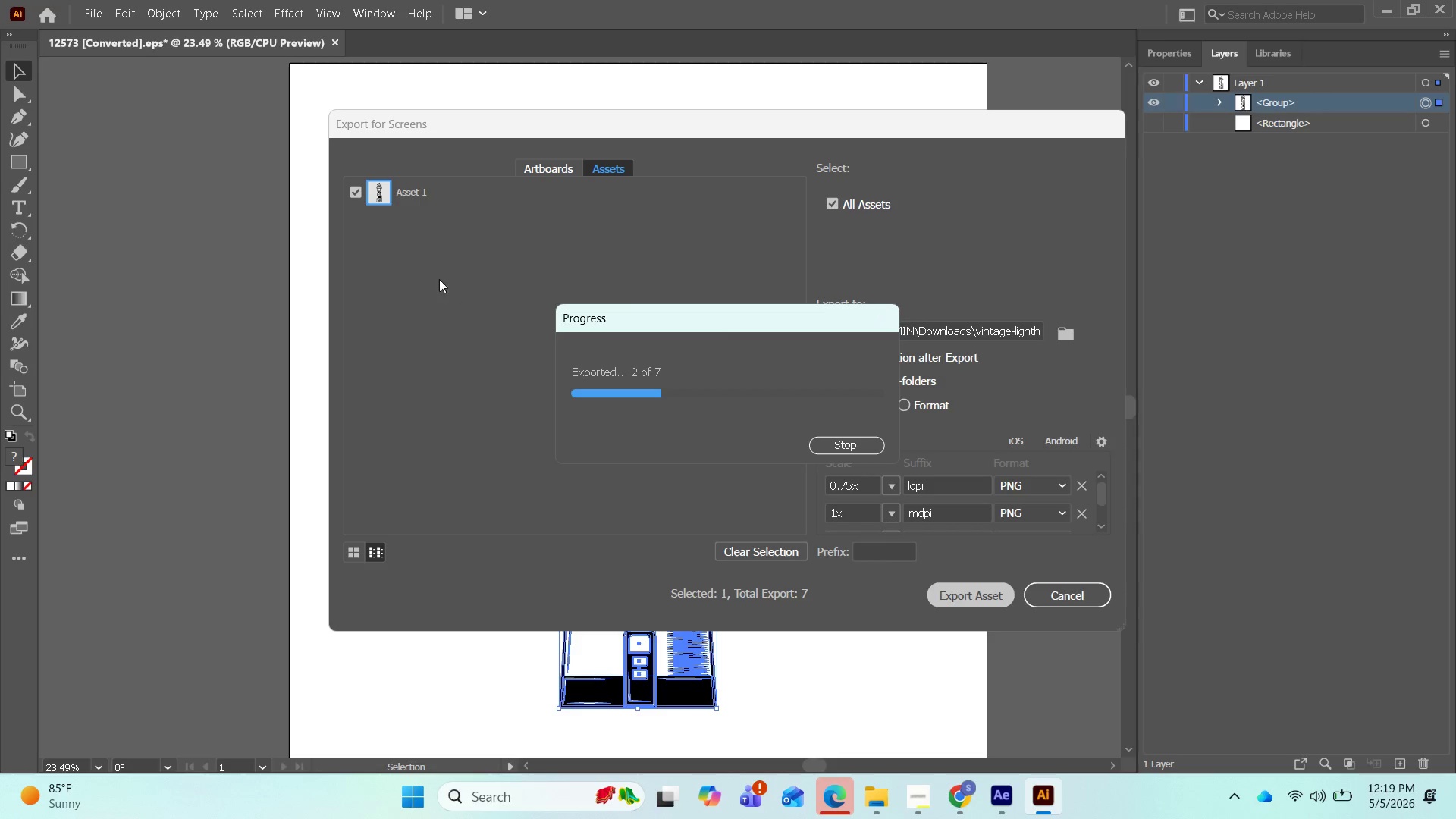 
wait(21.91)
 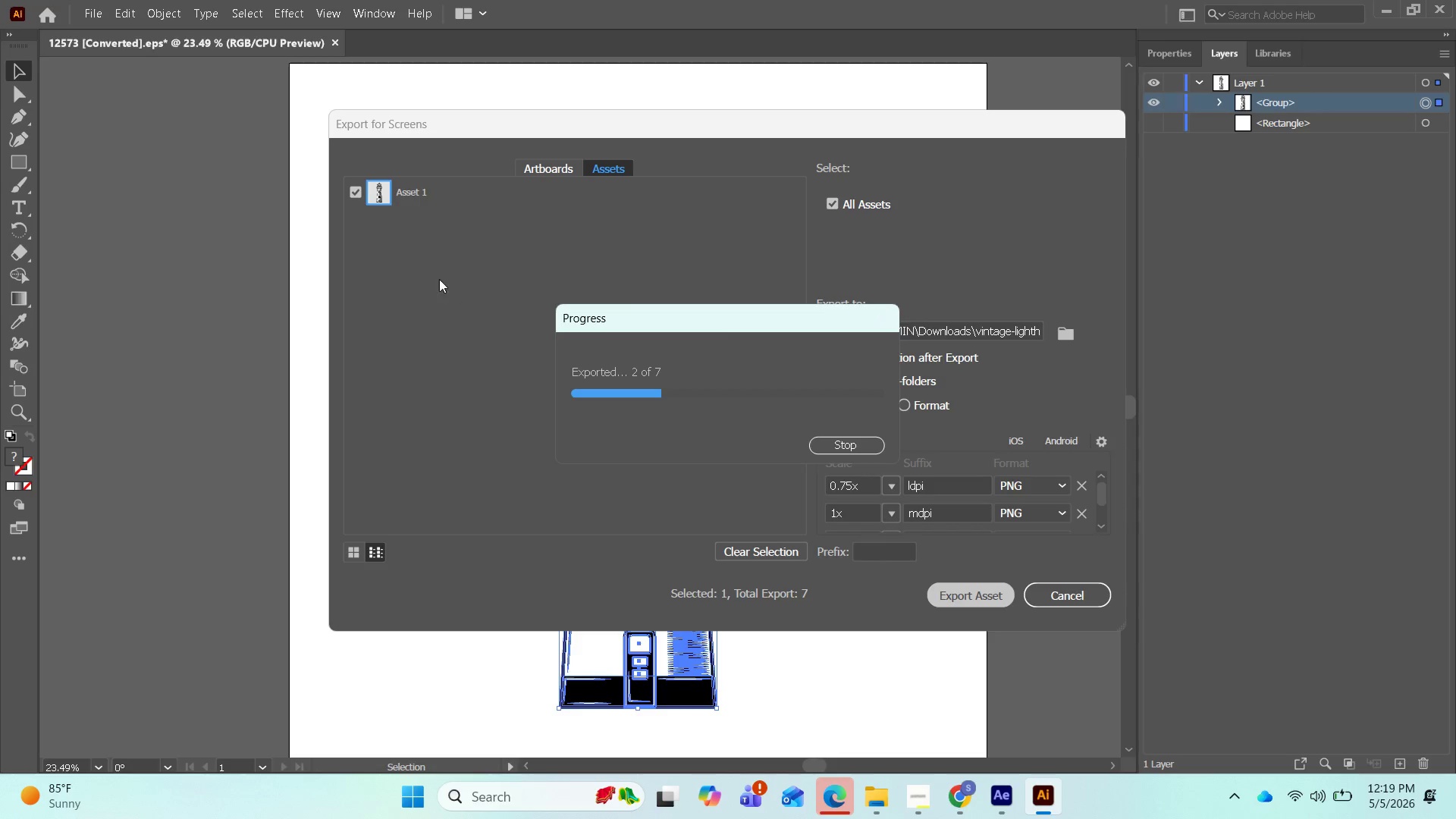 
left_click([882, 802])
 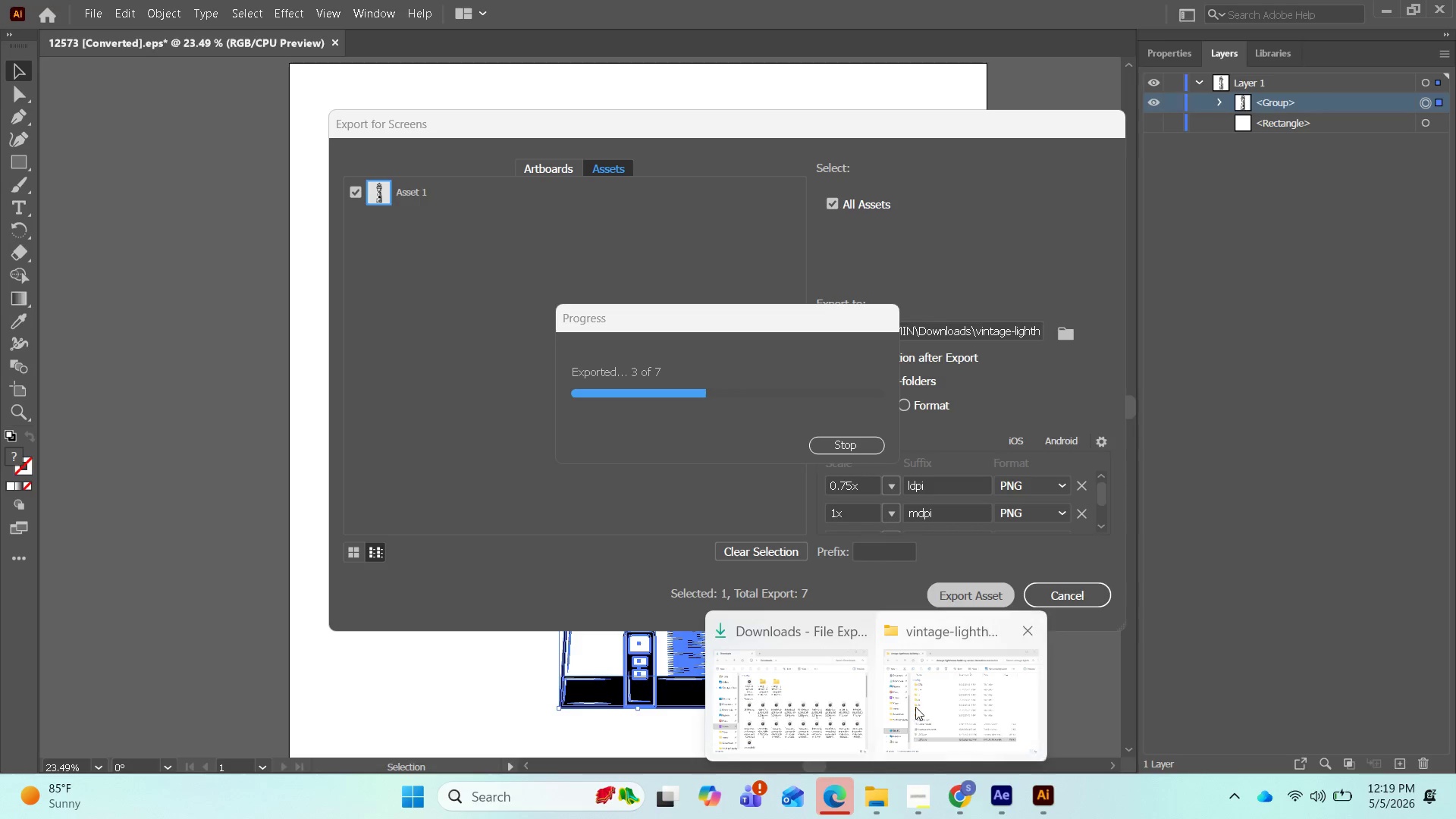 
left_click([917, 698])
 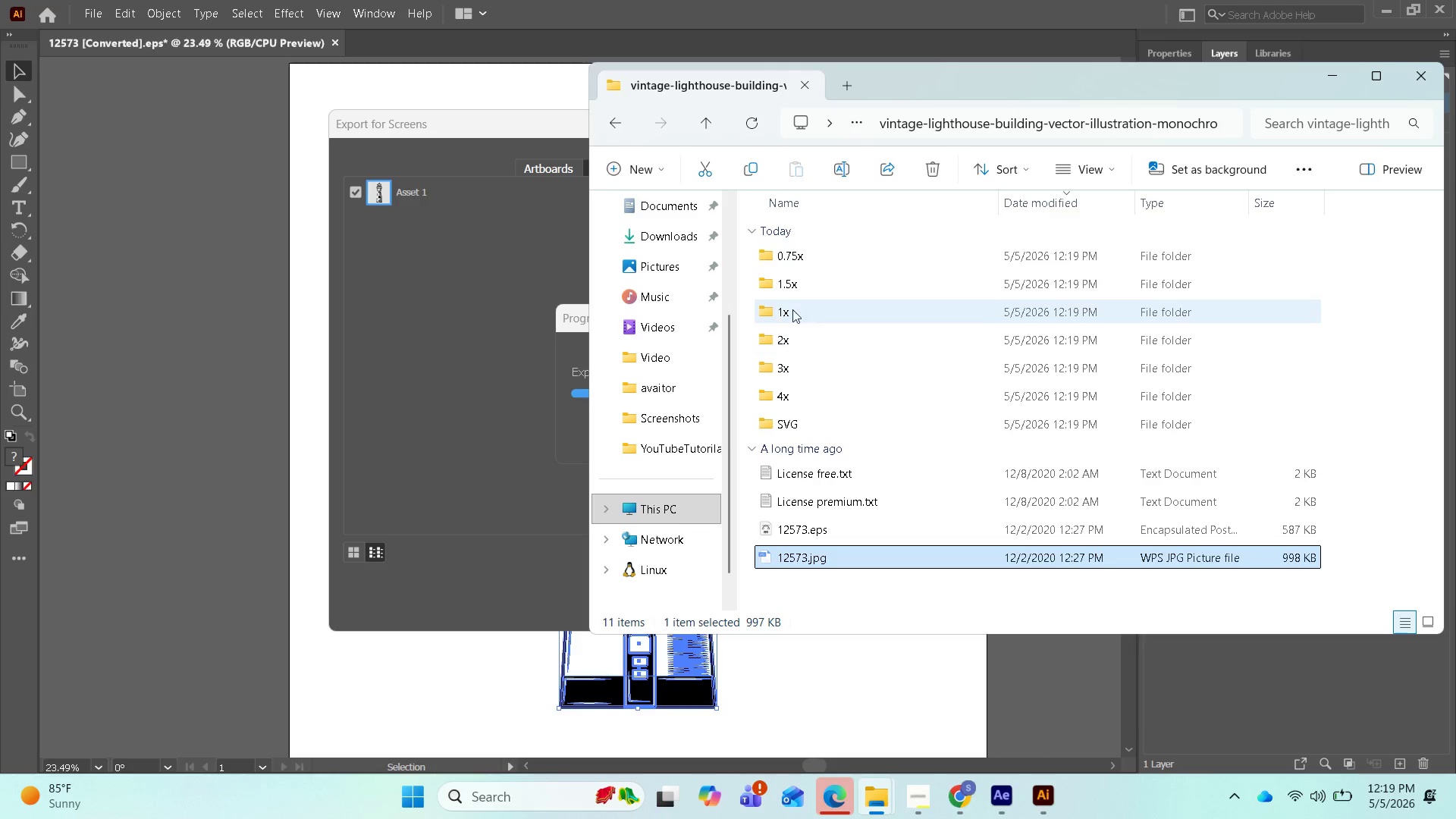 
mouse_move([792, 318])
 